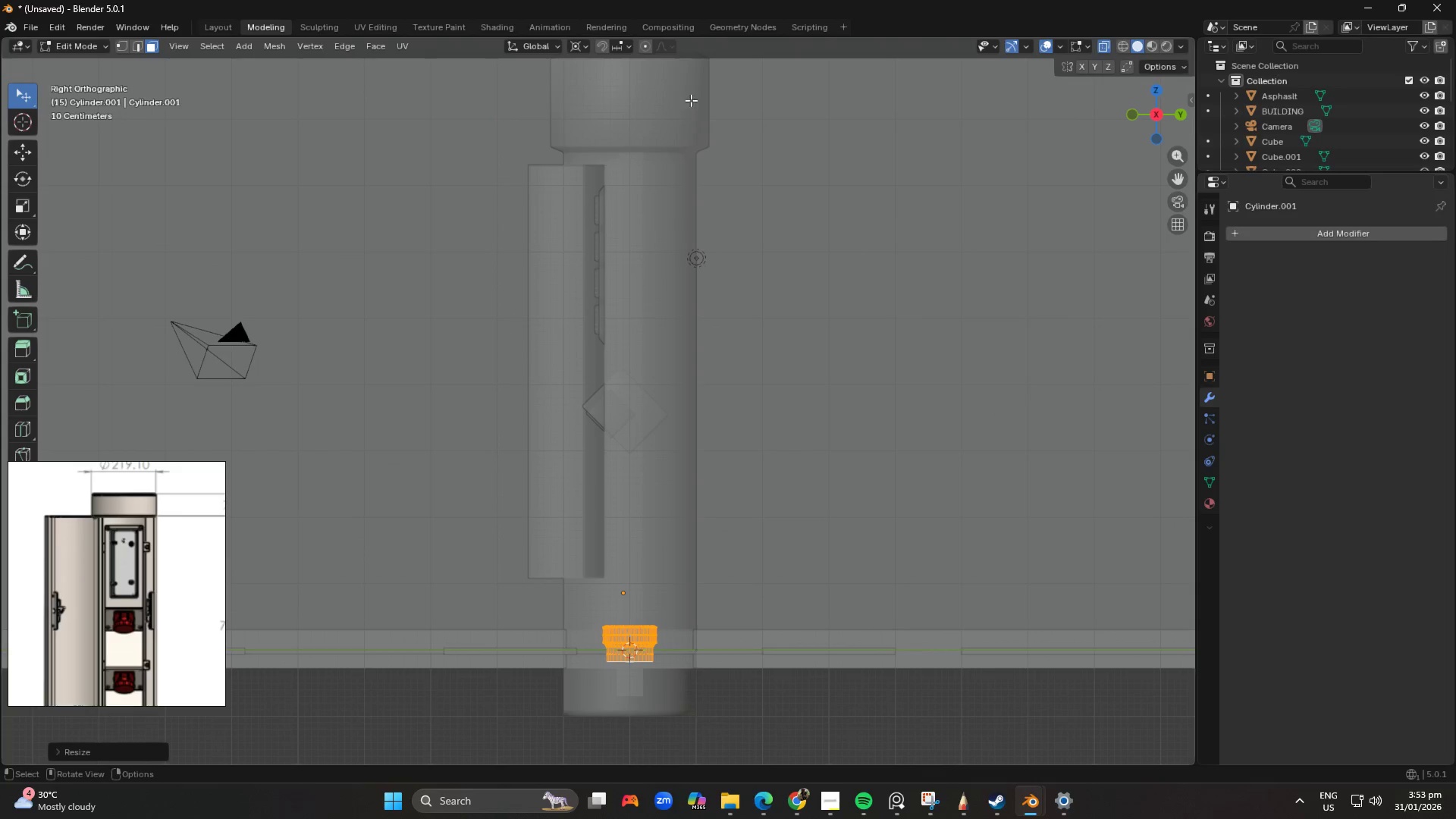 
left_click([601, 50])
 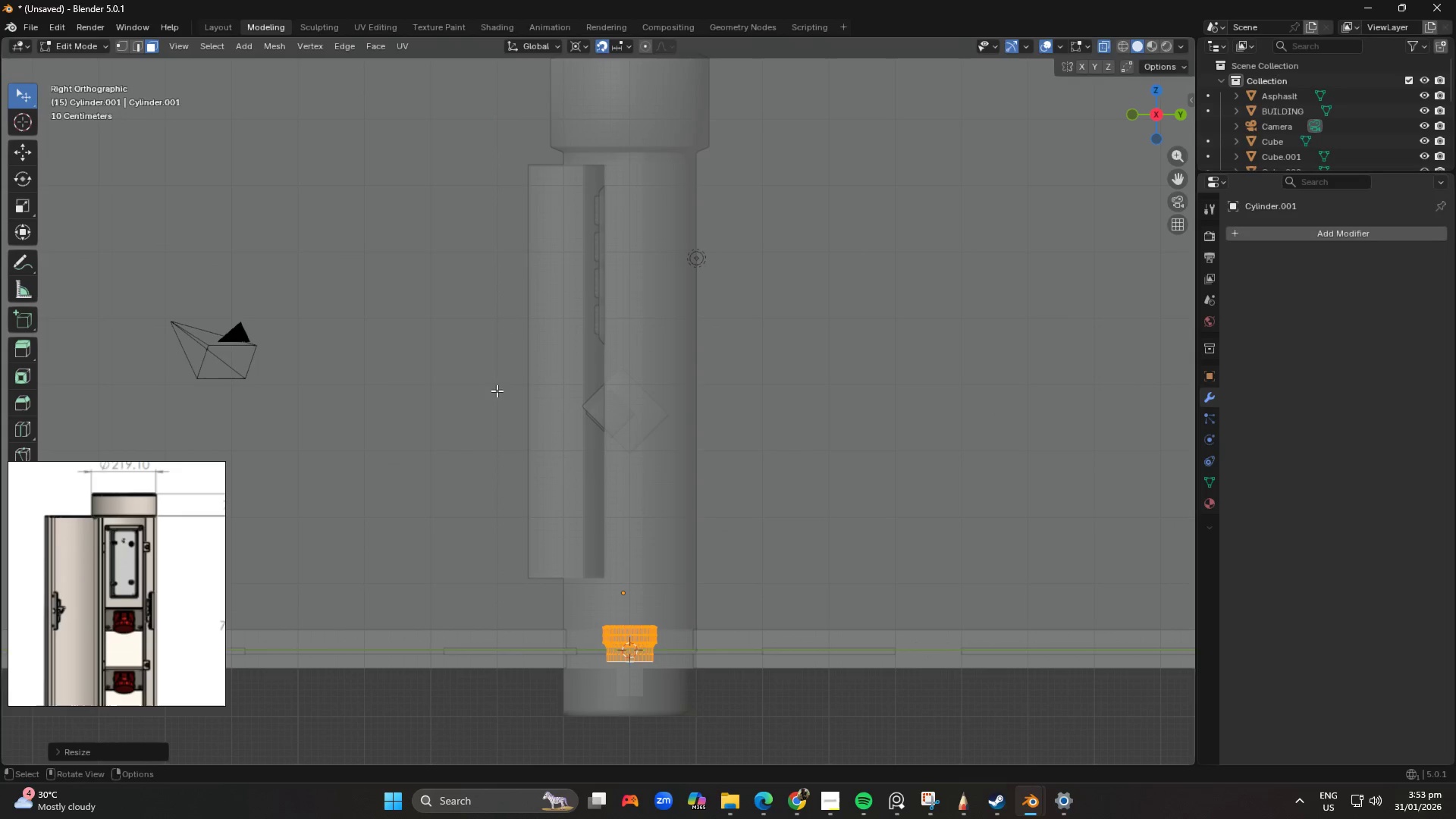 
key(R)
 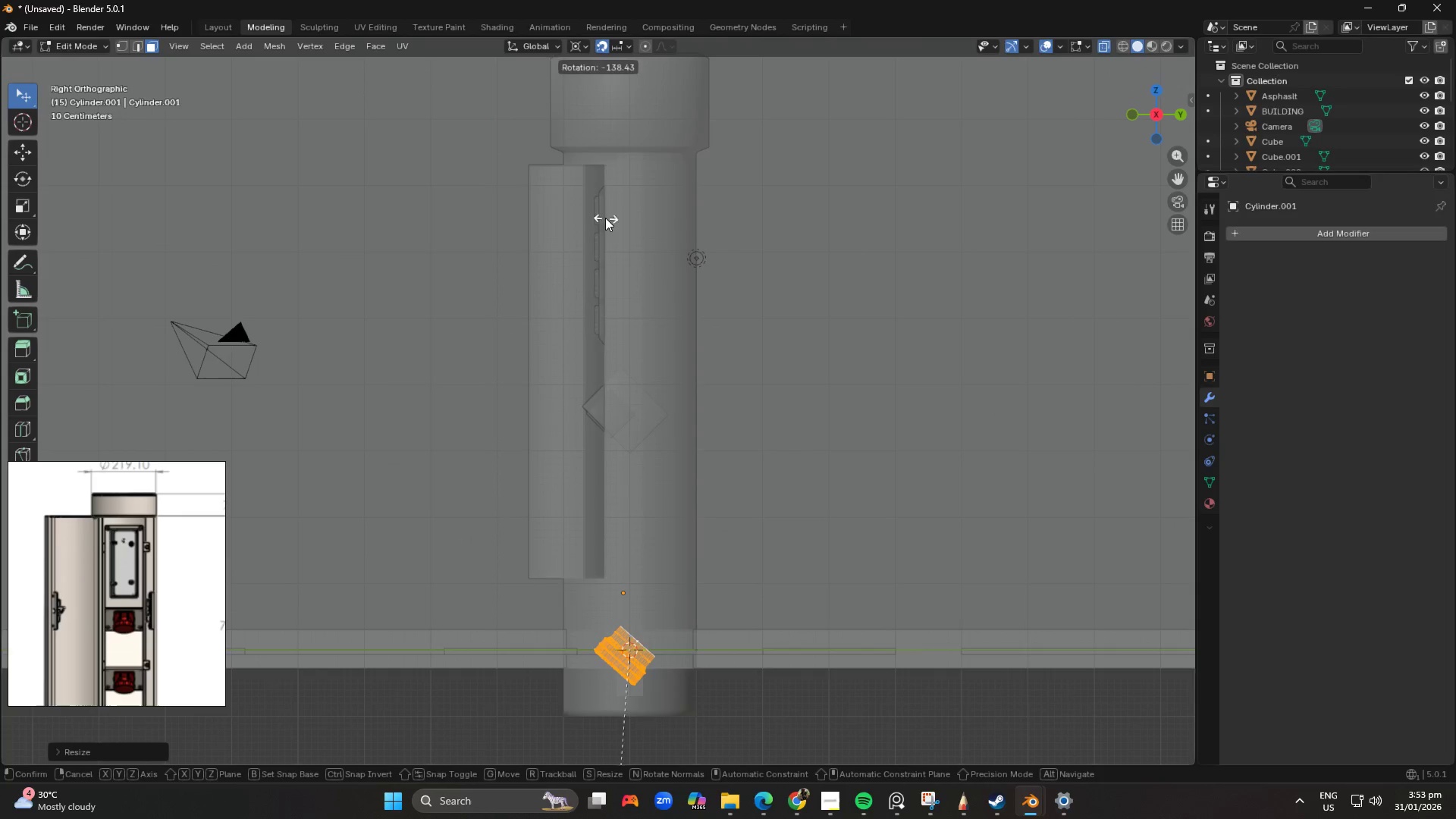 
left_click([595, 216])
 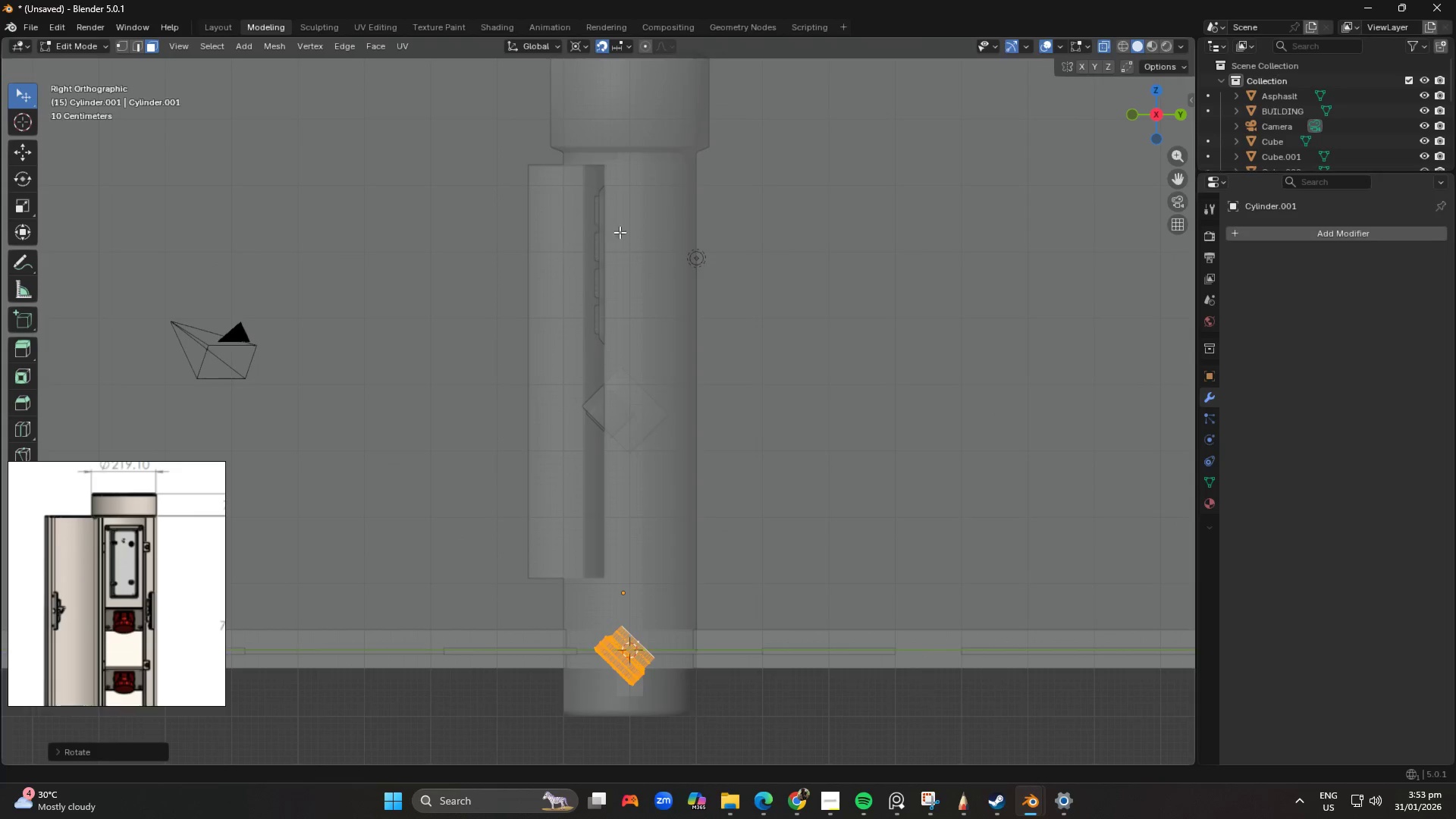 
key(G)
 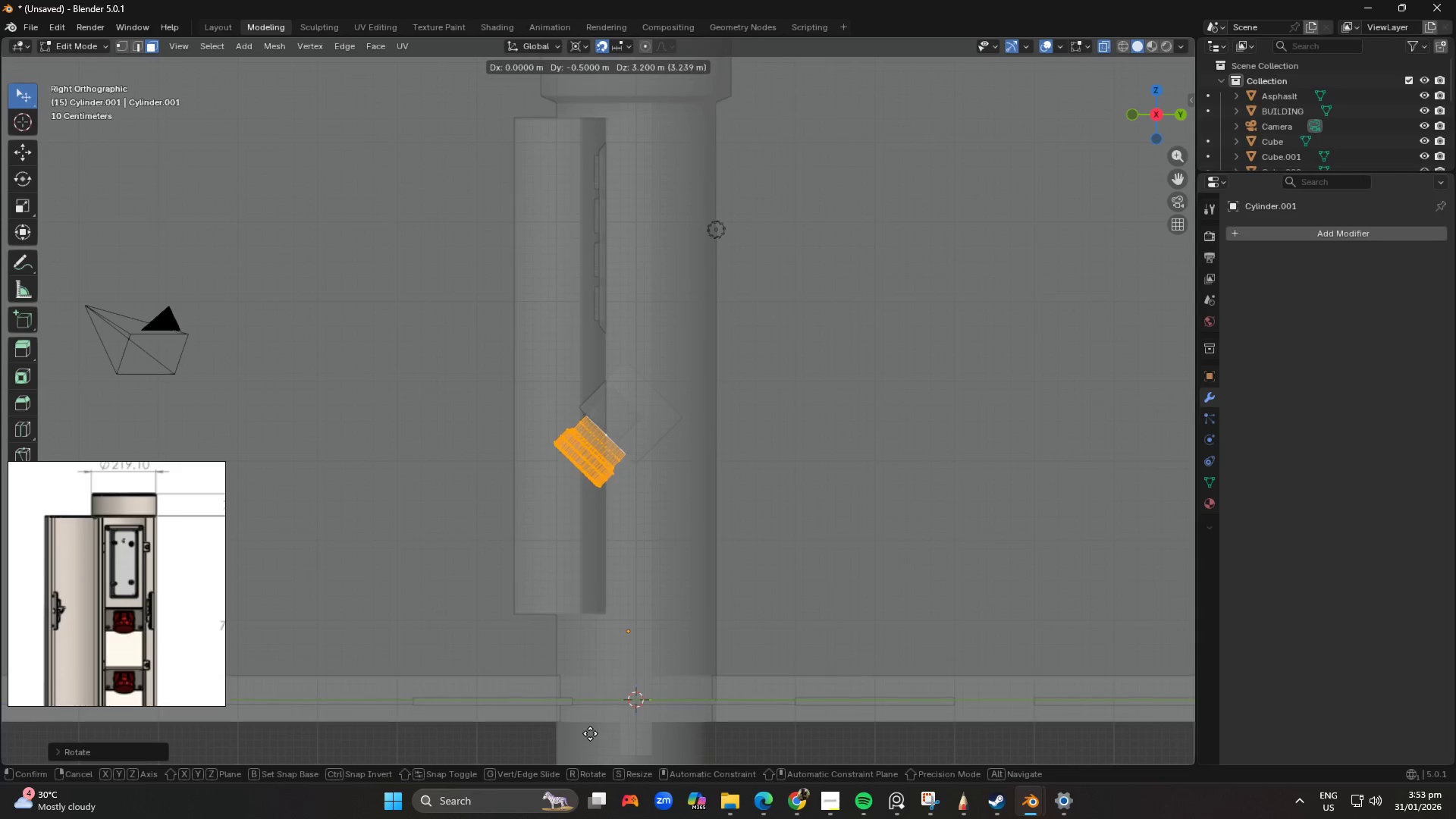 
scroll: coordinate [635, 268], scroll_direction: up, amount: 3.0
 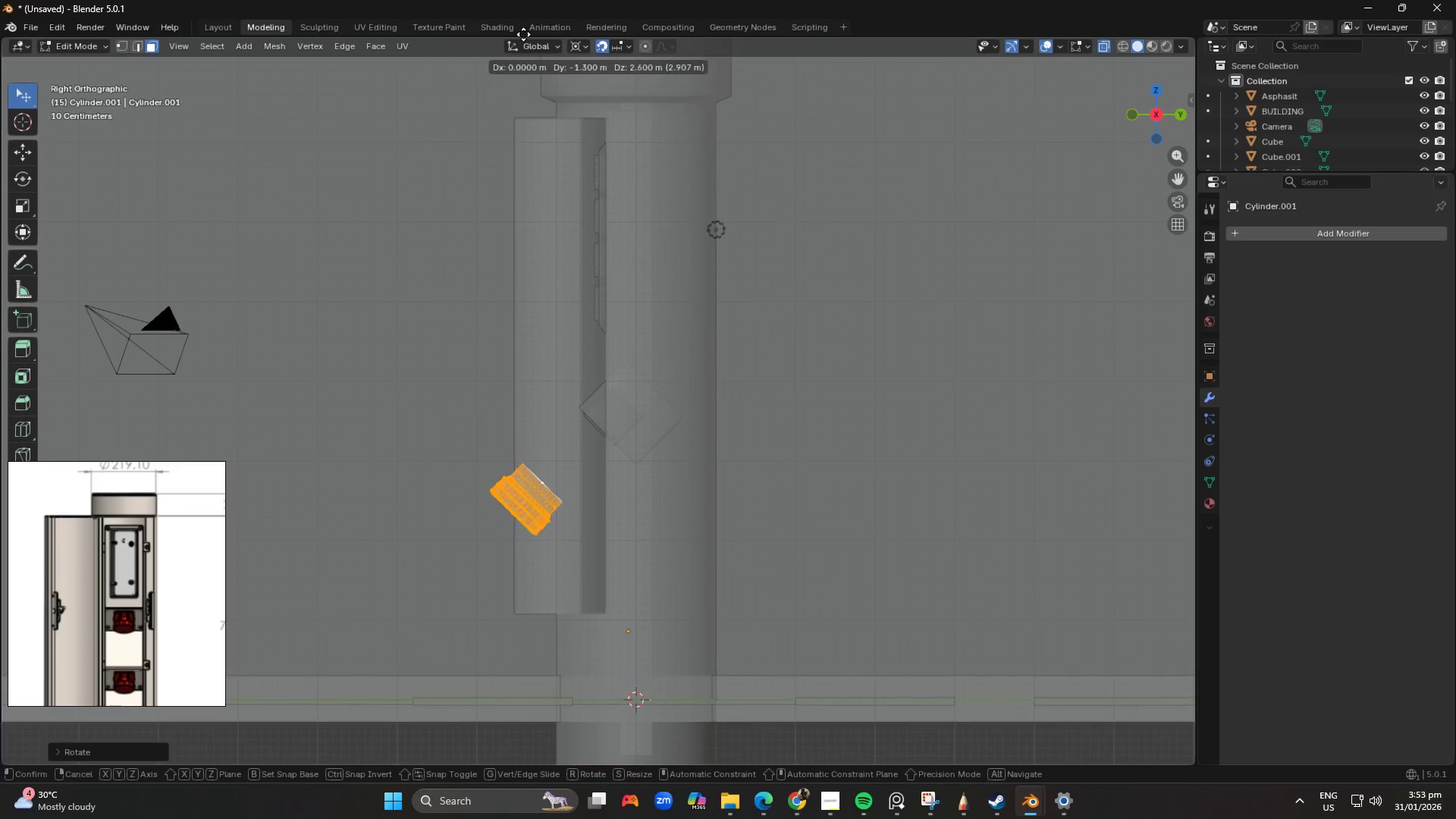 
left_click([586, 726])
 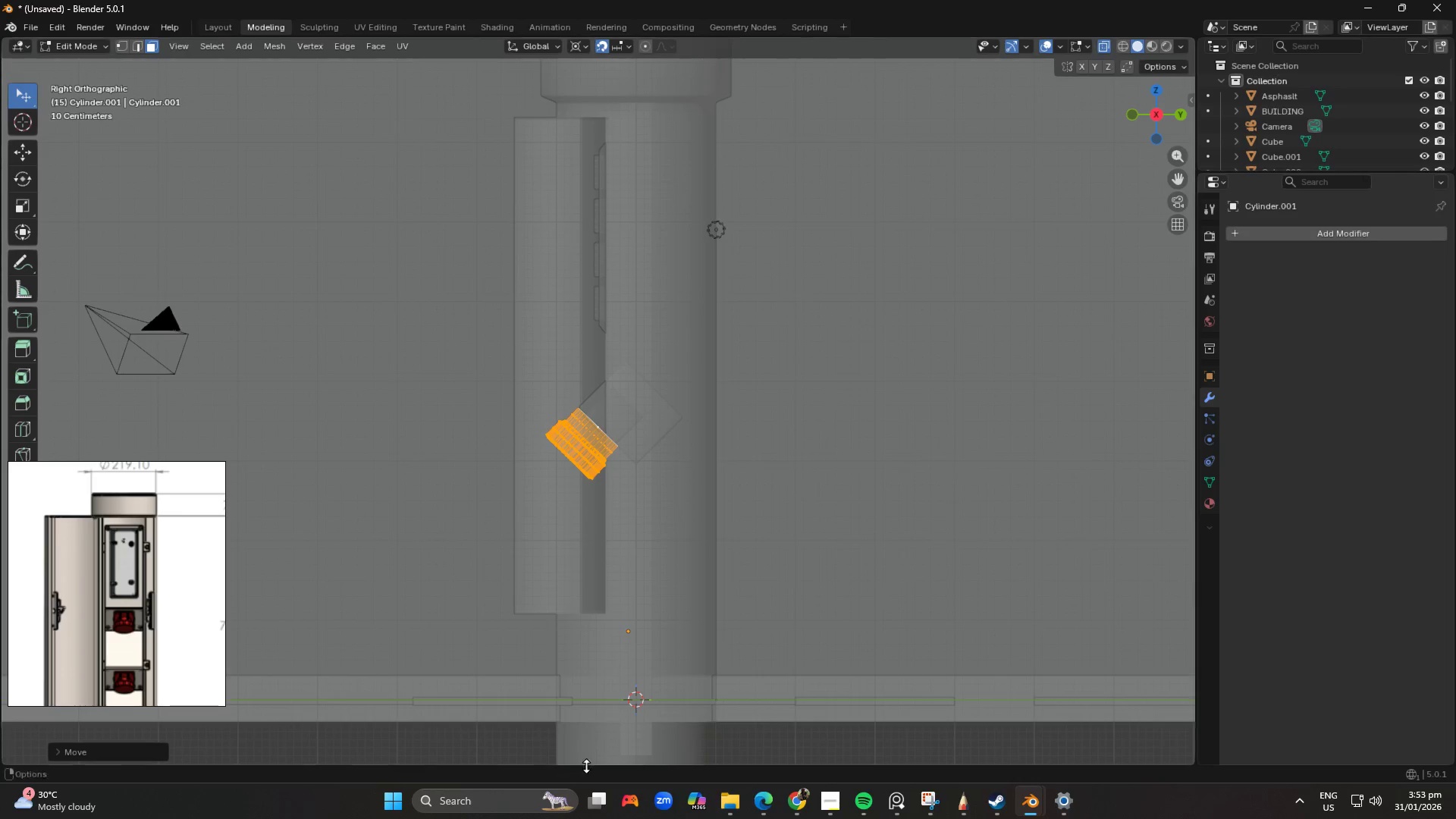 
scroll: coordinate [640, 498], scroll_direction: up, amount: 12.0
 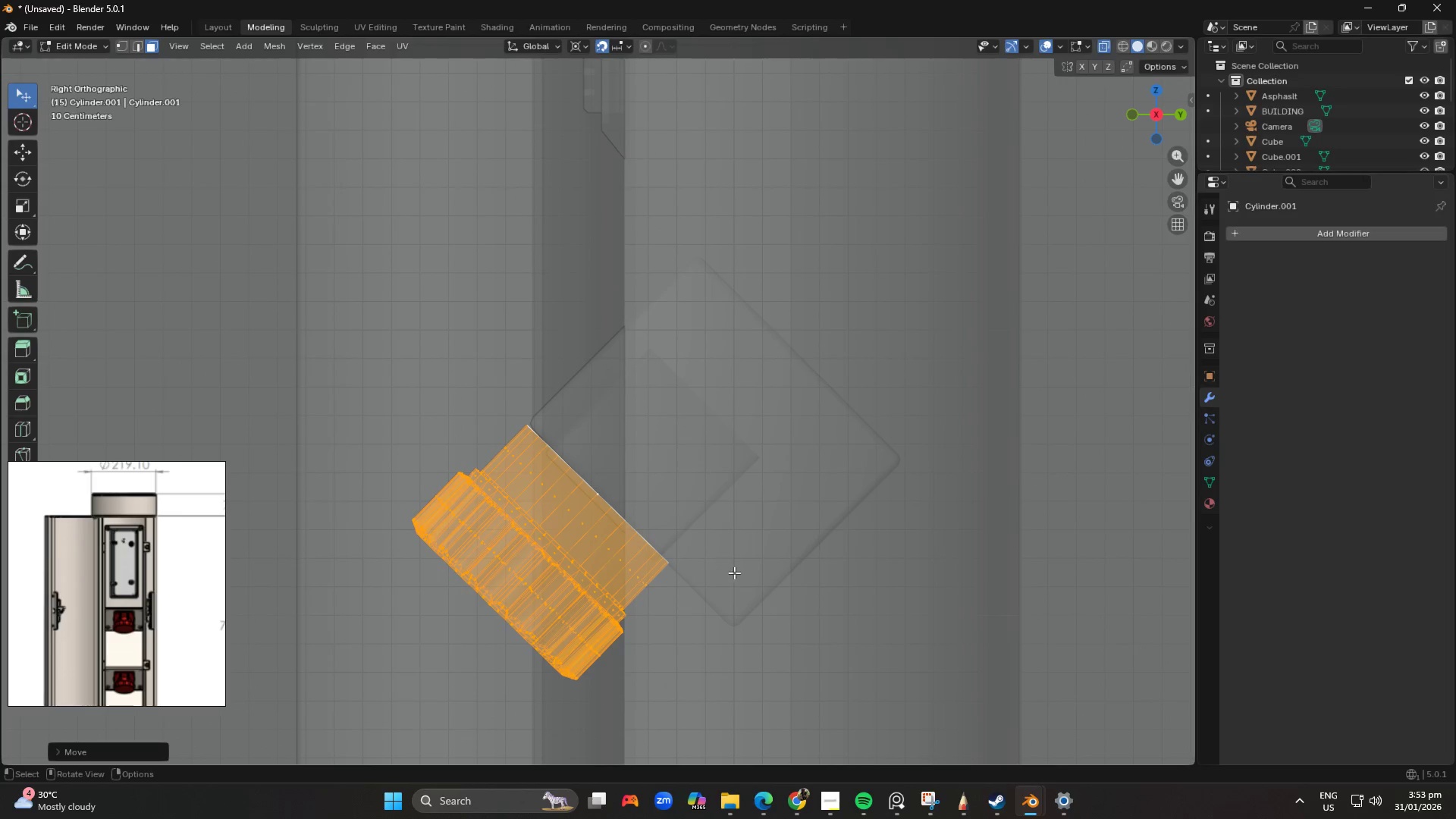 
key(S)
 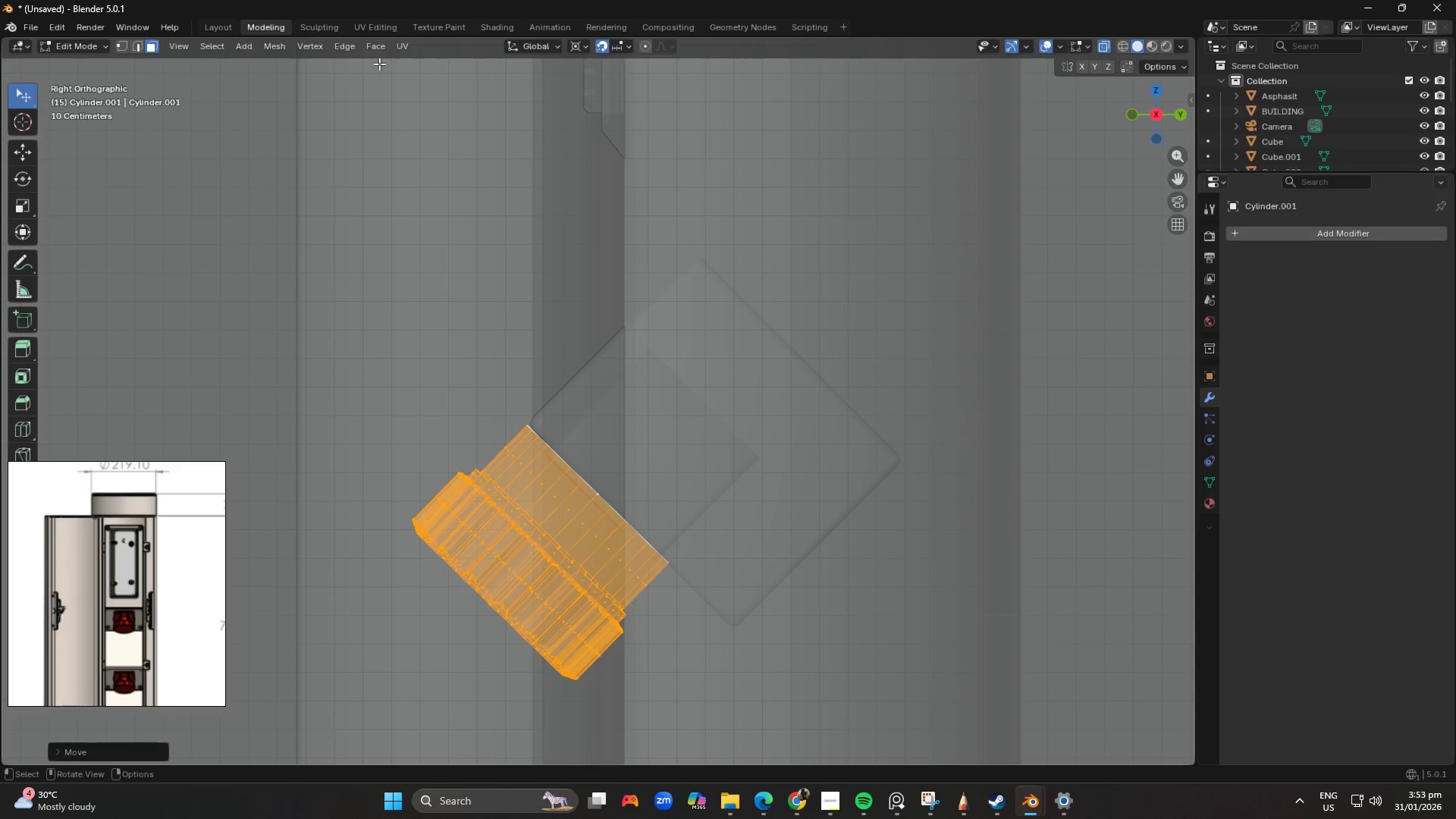 
left_click([581, 47])
 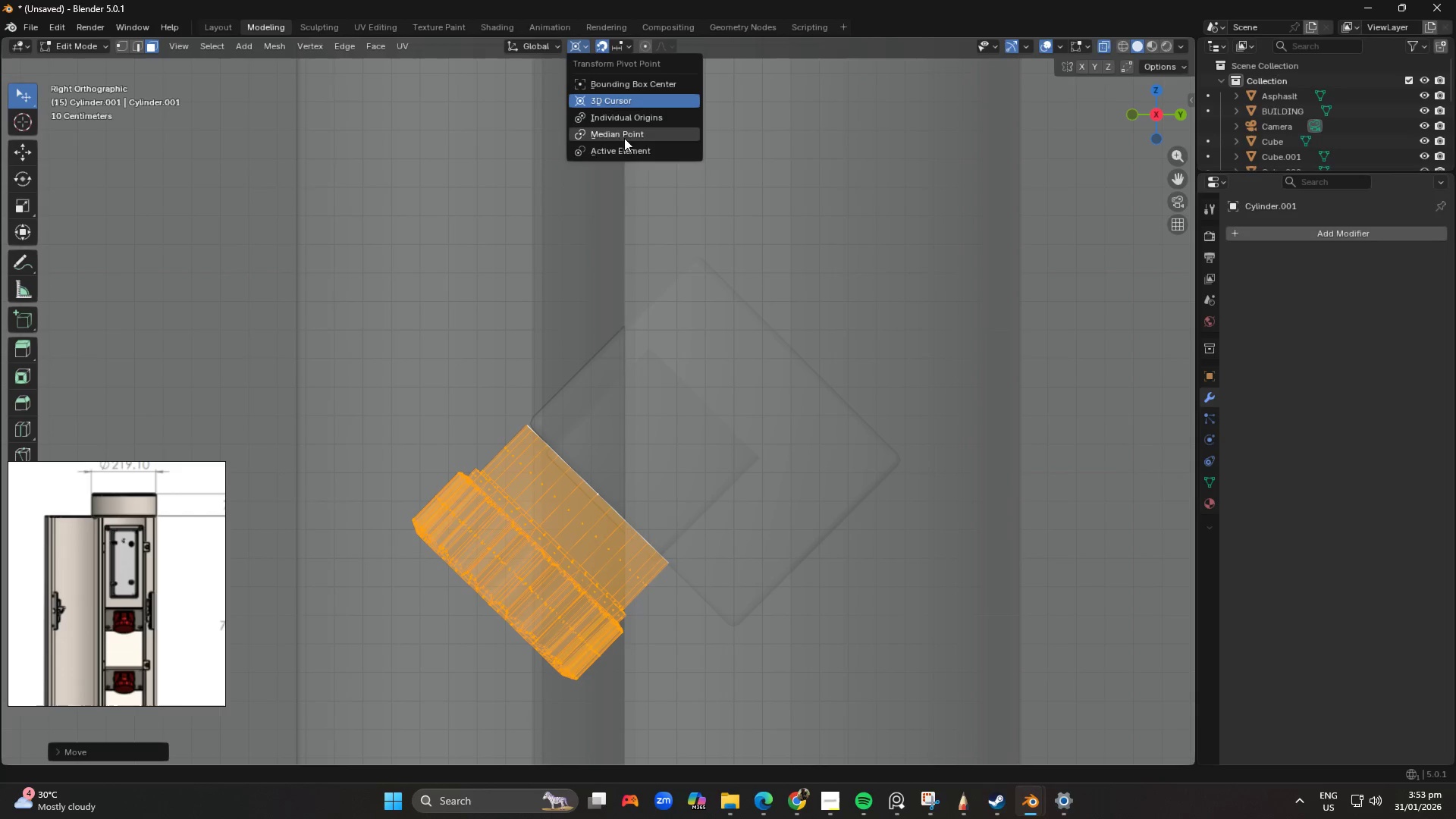 
left_click([626, 156])
 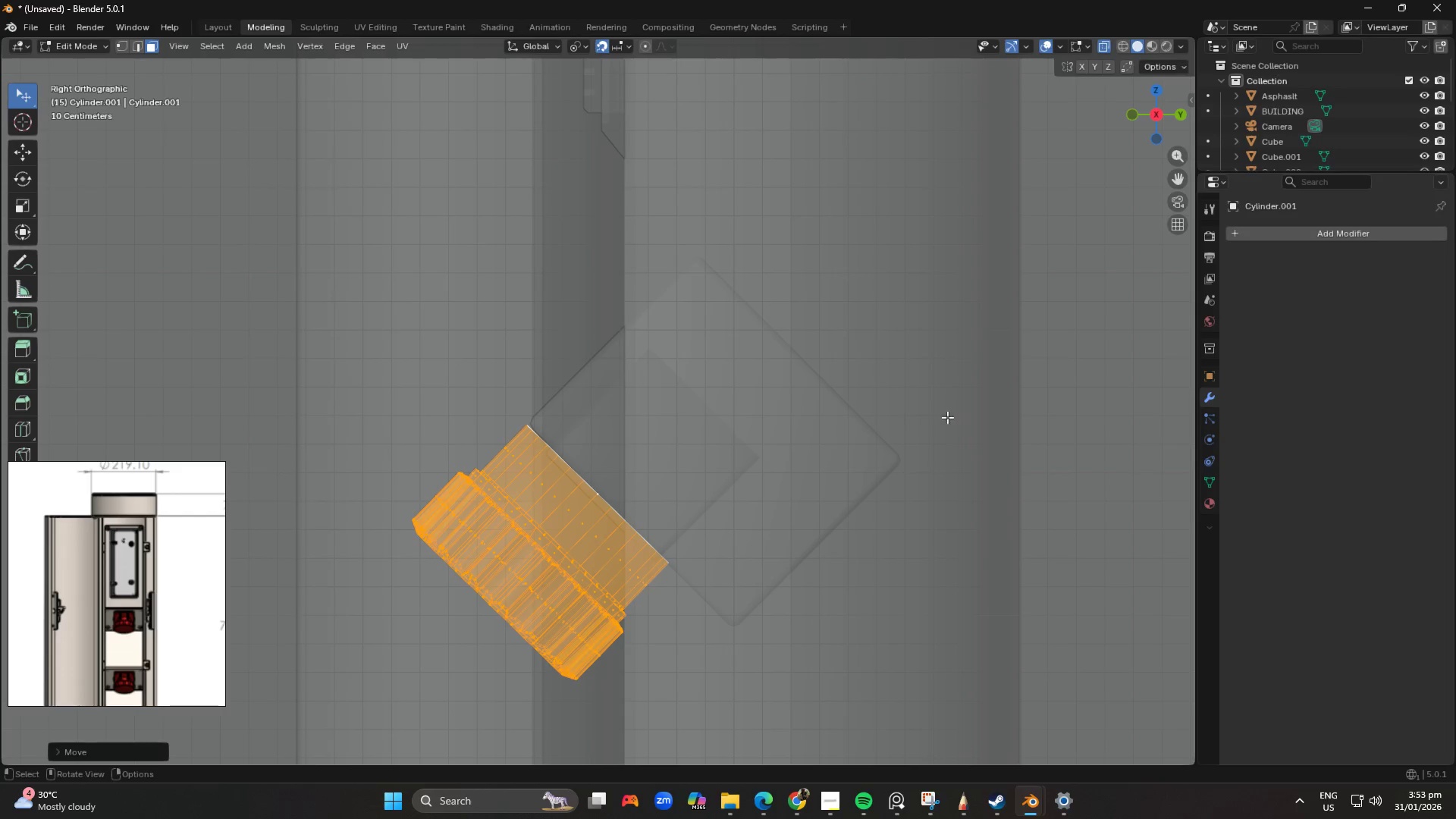 
key(S)
 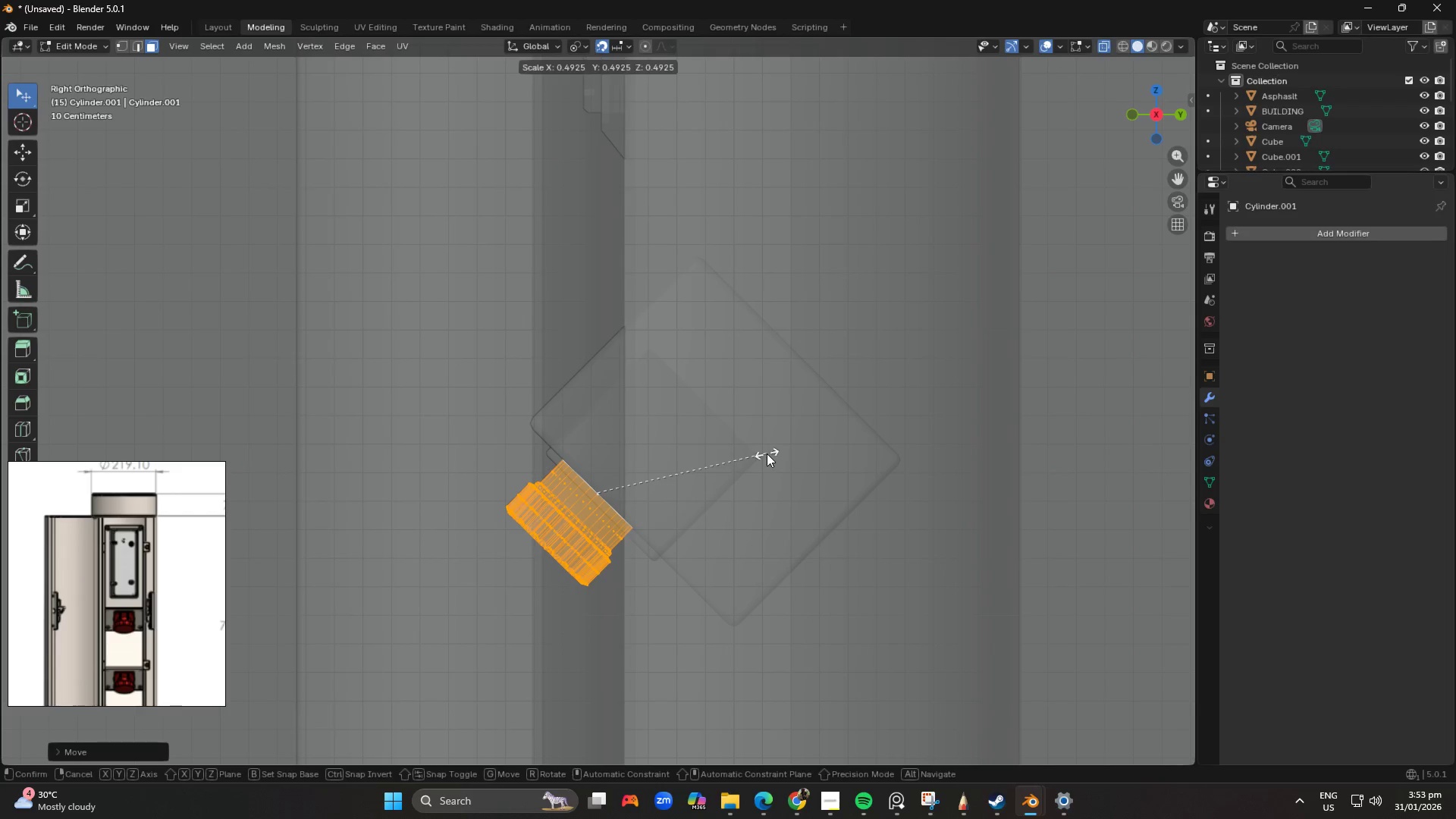 
key(Shift+ShiftLeft)
 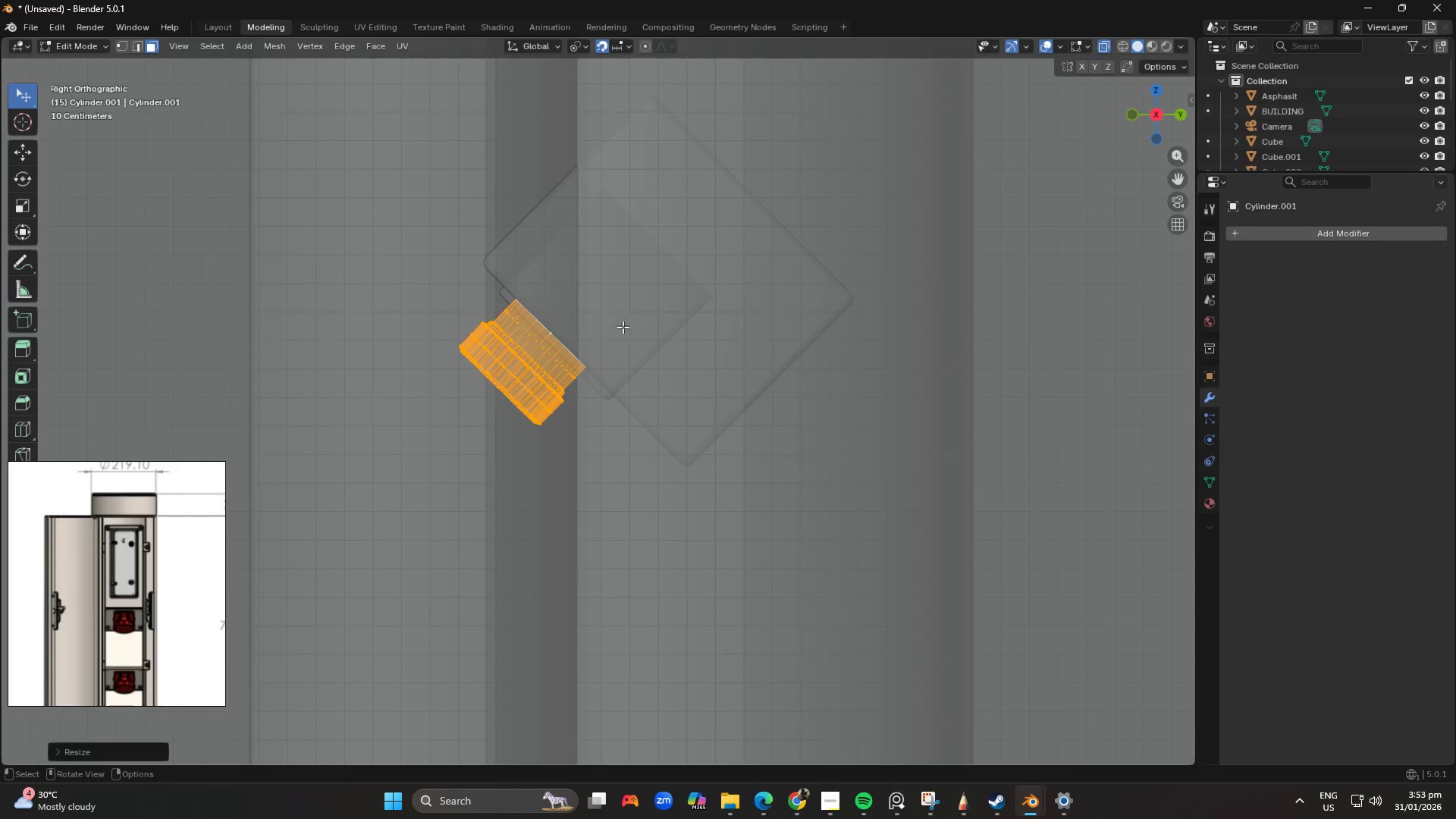 
hold_key(key=ShiftLeft, duration=0.31)
 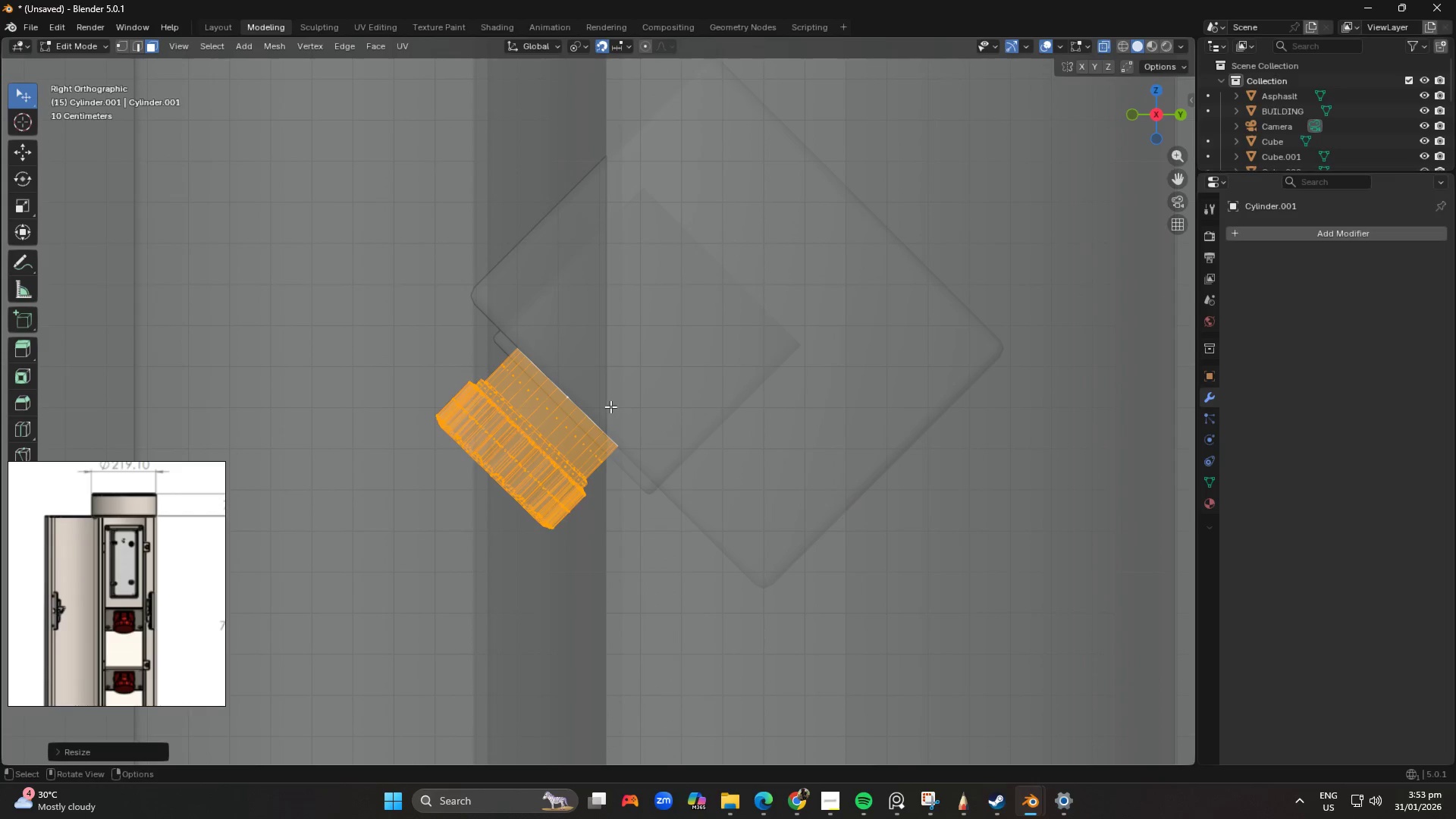 
key(G)
 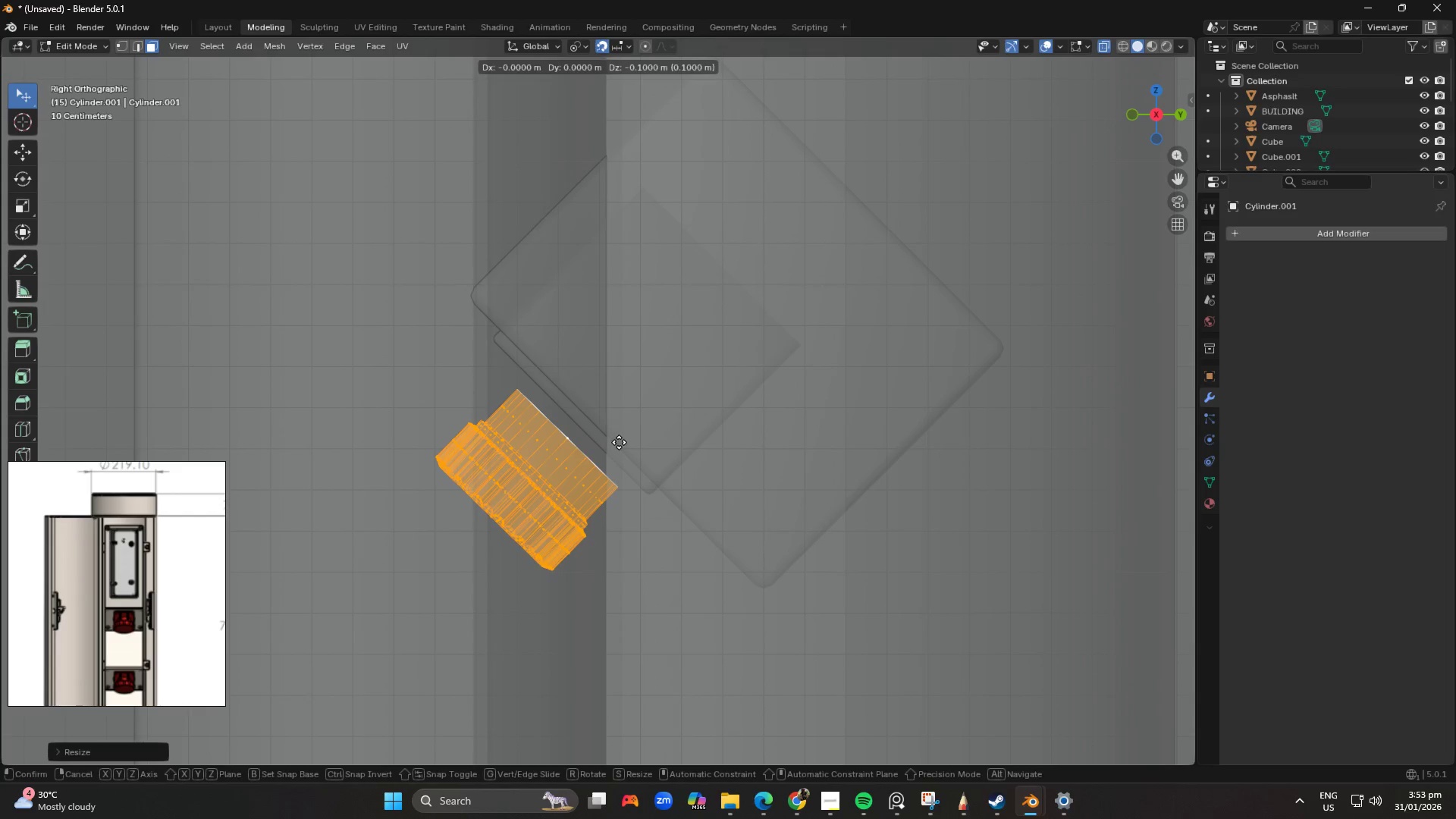 
scroll: coordinate [629, 410], scroll_direction: up, amount: 3.0
 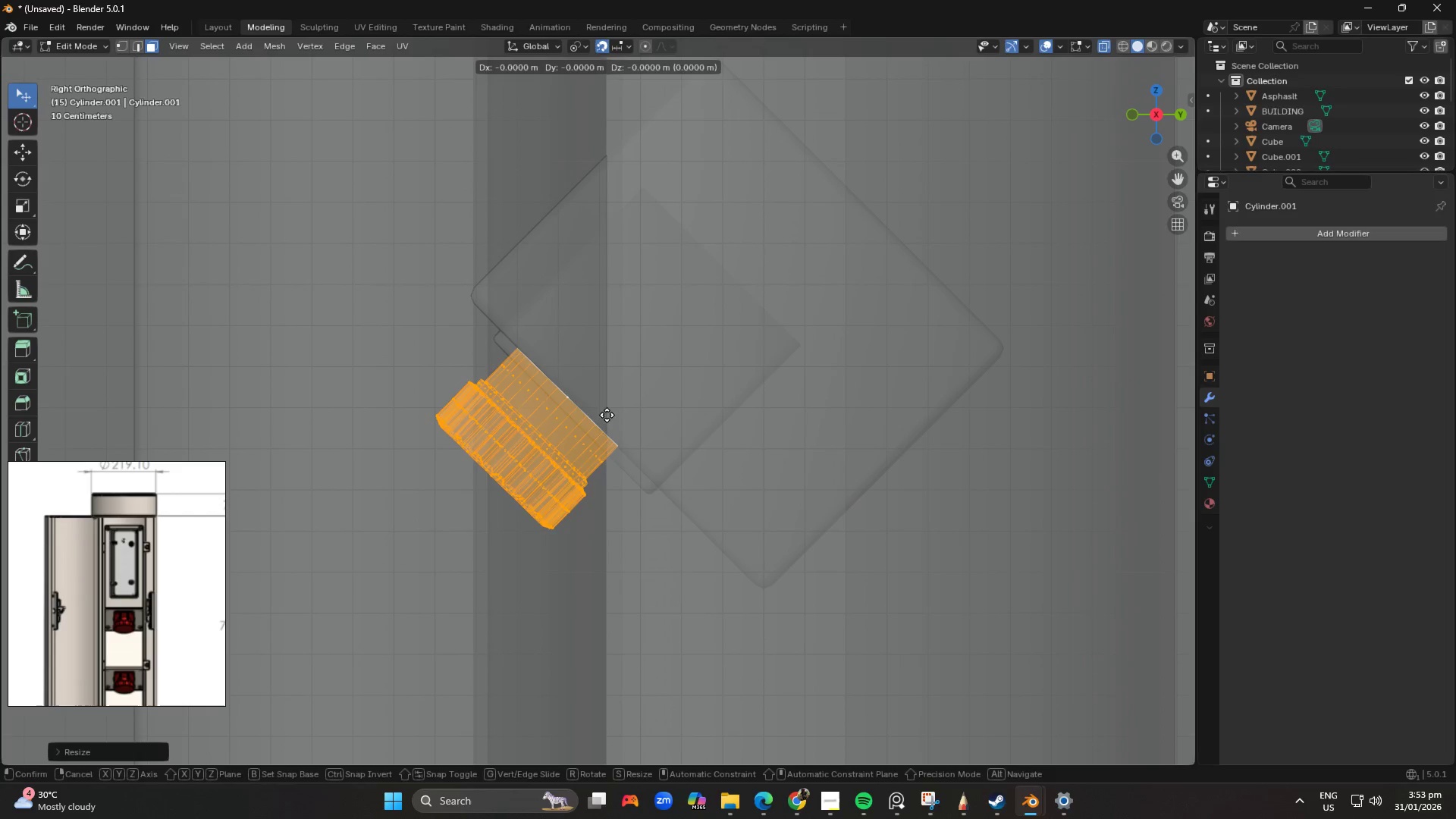 
hold_key(key=ShiftLeft, duration=1.5)
 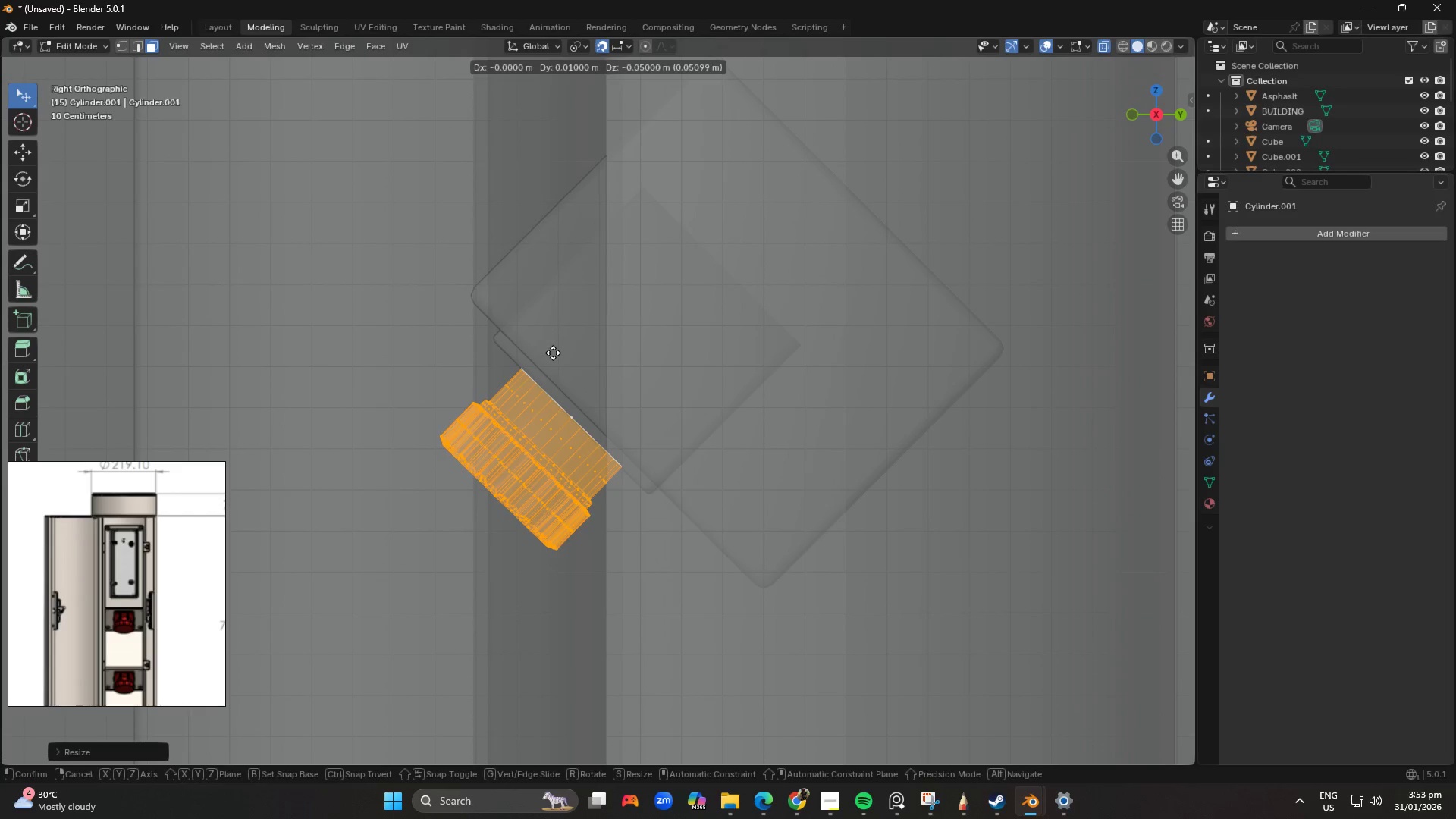 
hold_key(key=ShiftLeft, duration=1.53)
 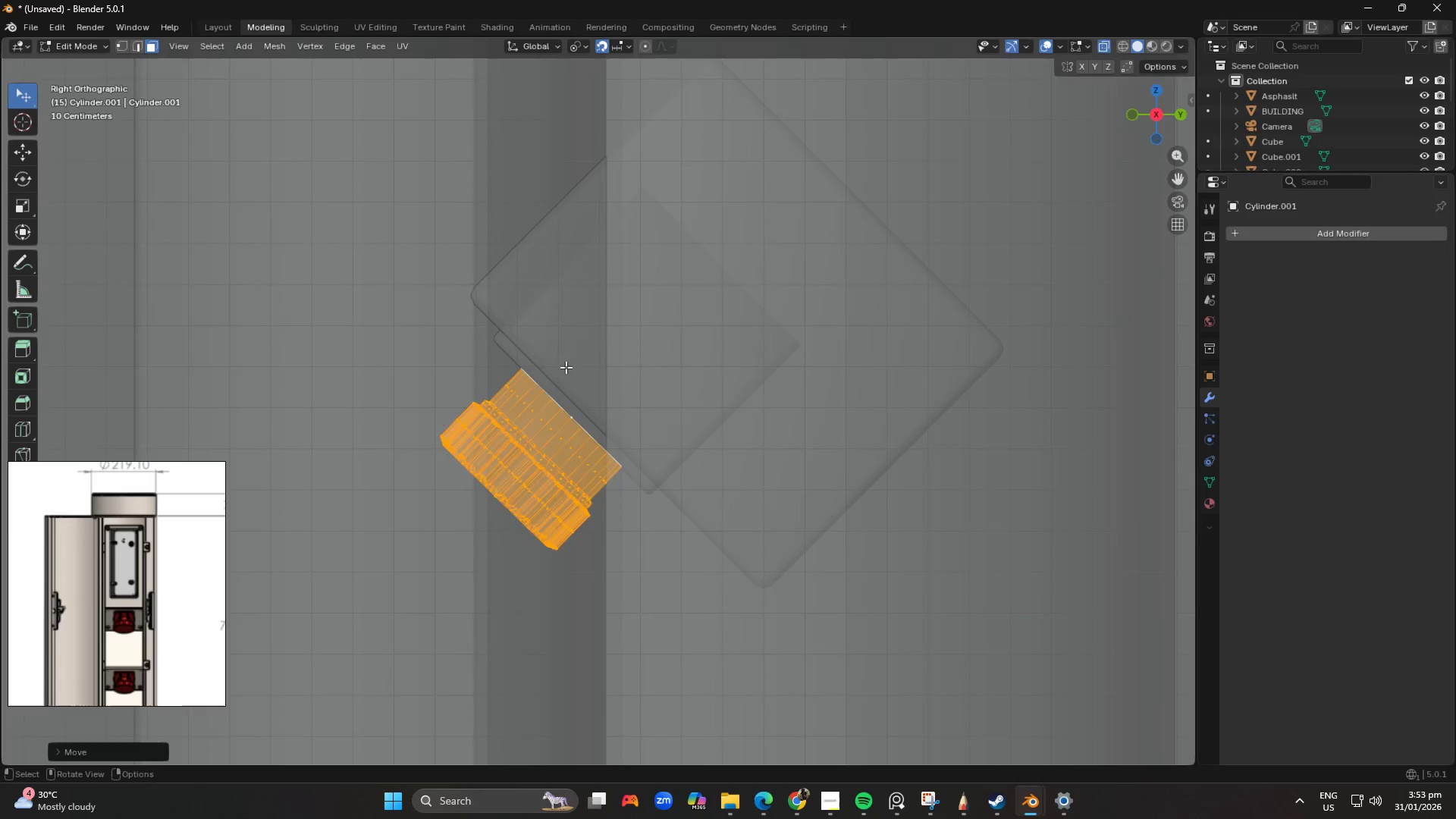 
hold_key(key=ShiftLeft, duration=0.55)
left_click([565, 355])
 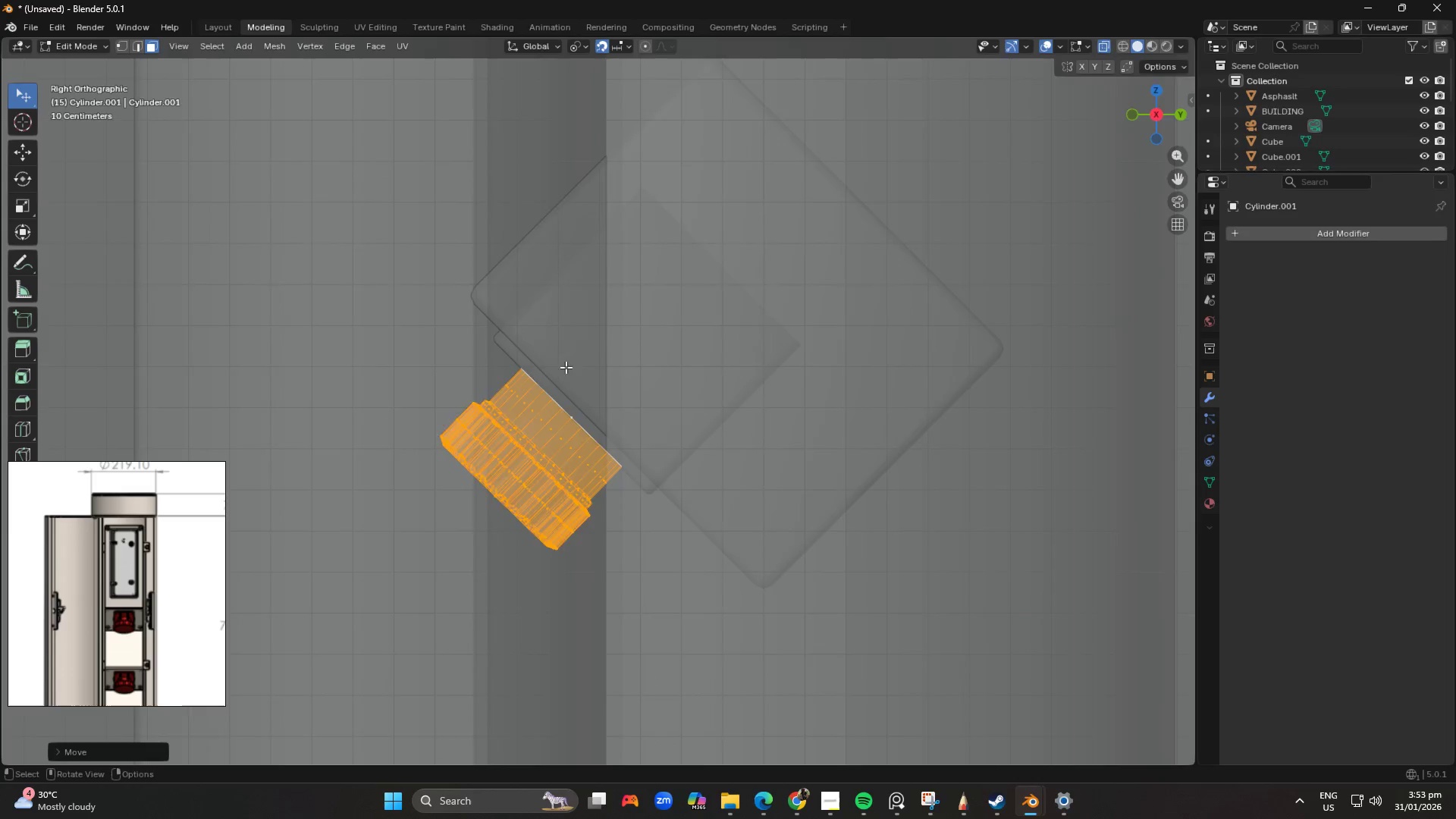 
scroll: coordinate [566, 371], scroll_direction: down, amount: 2.0
 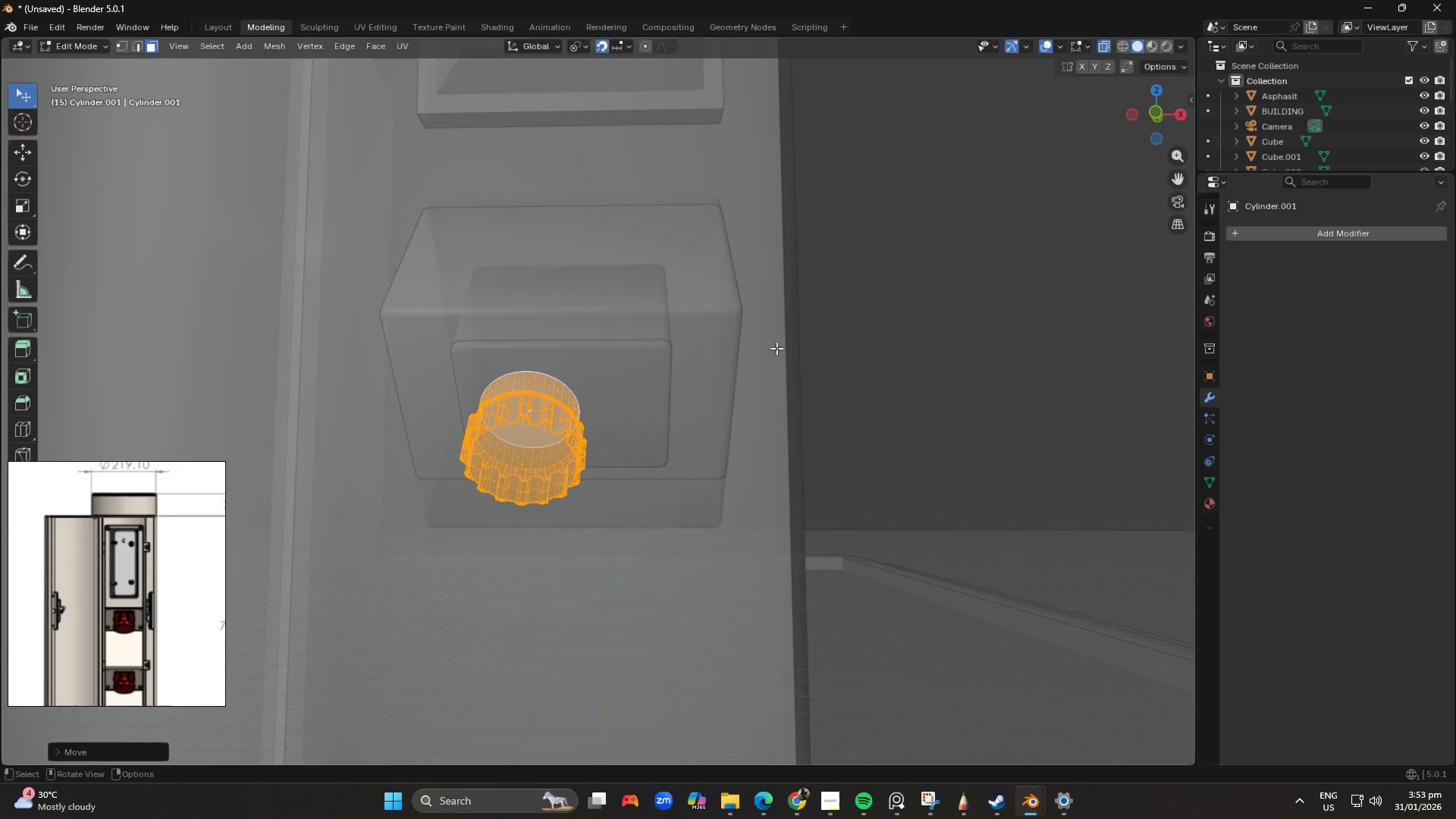 
key(Numpad1)
 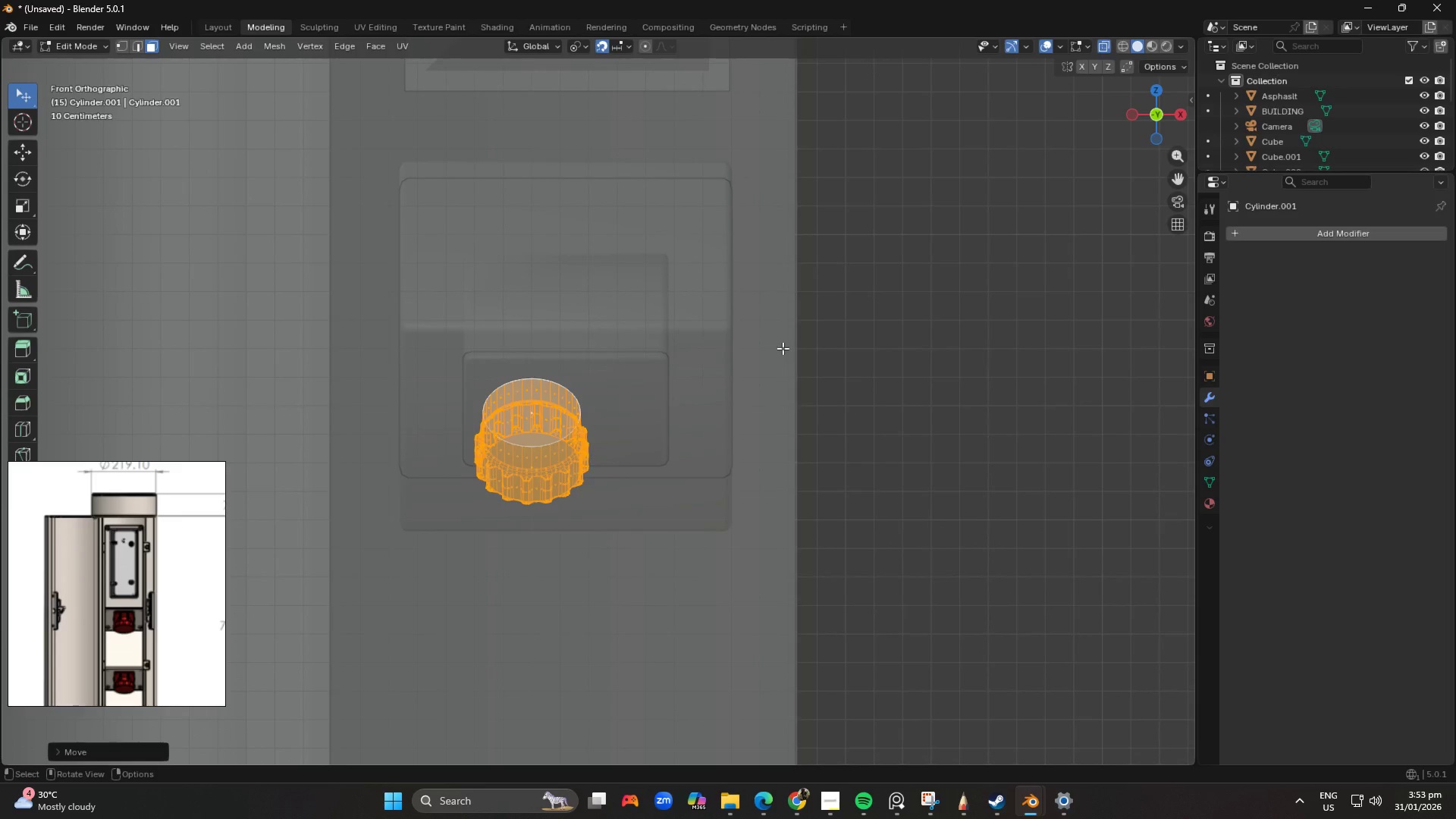 
type(gx)
 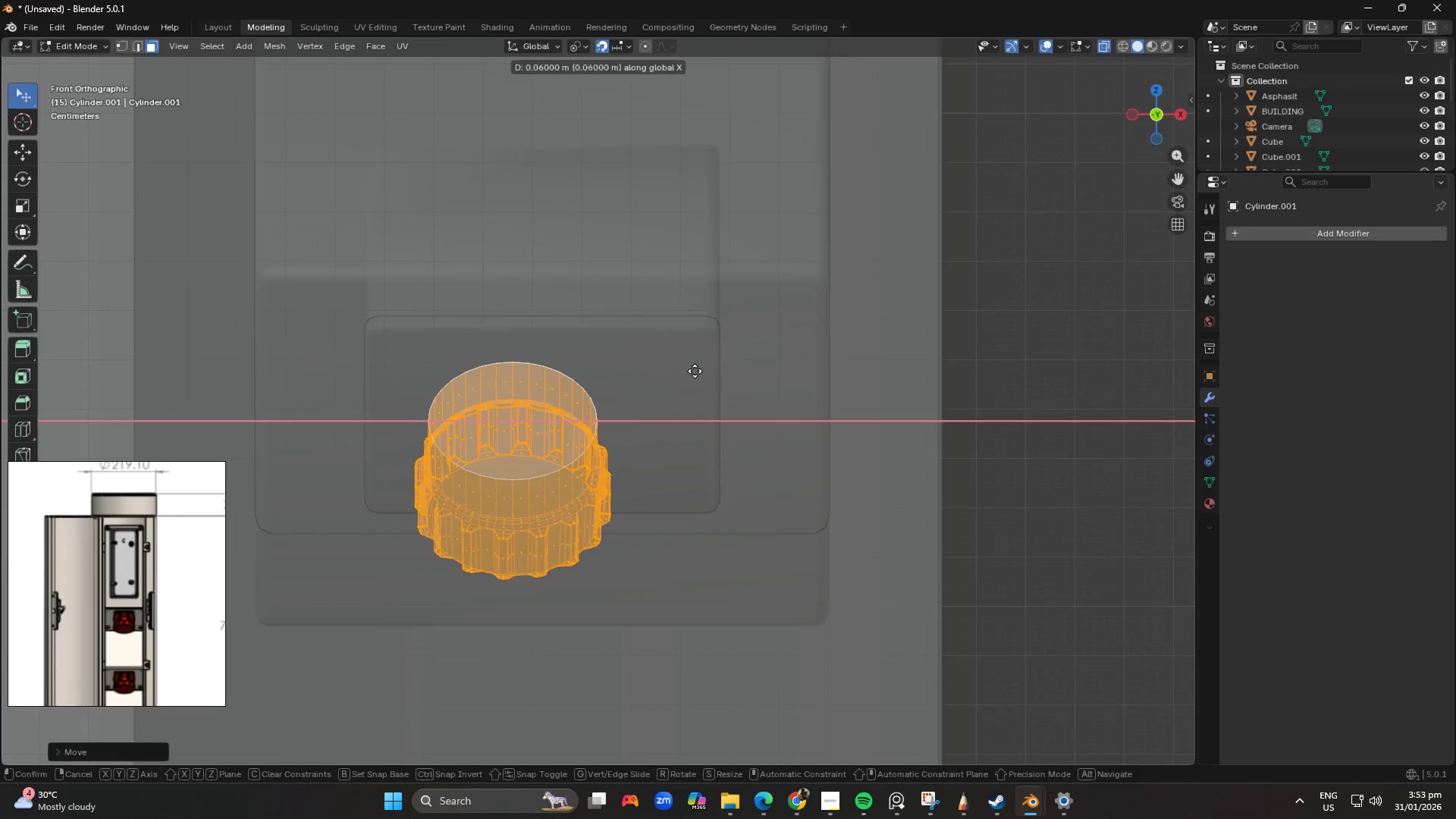 
scroll: coordinate [748, 314], scroll_direction: up, amount: 3.0
 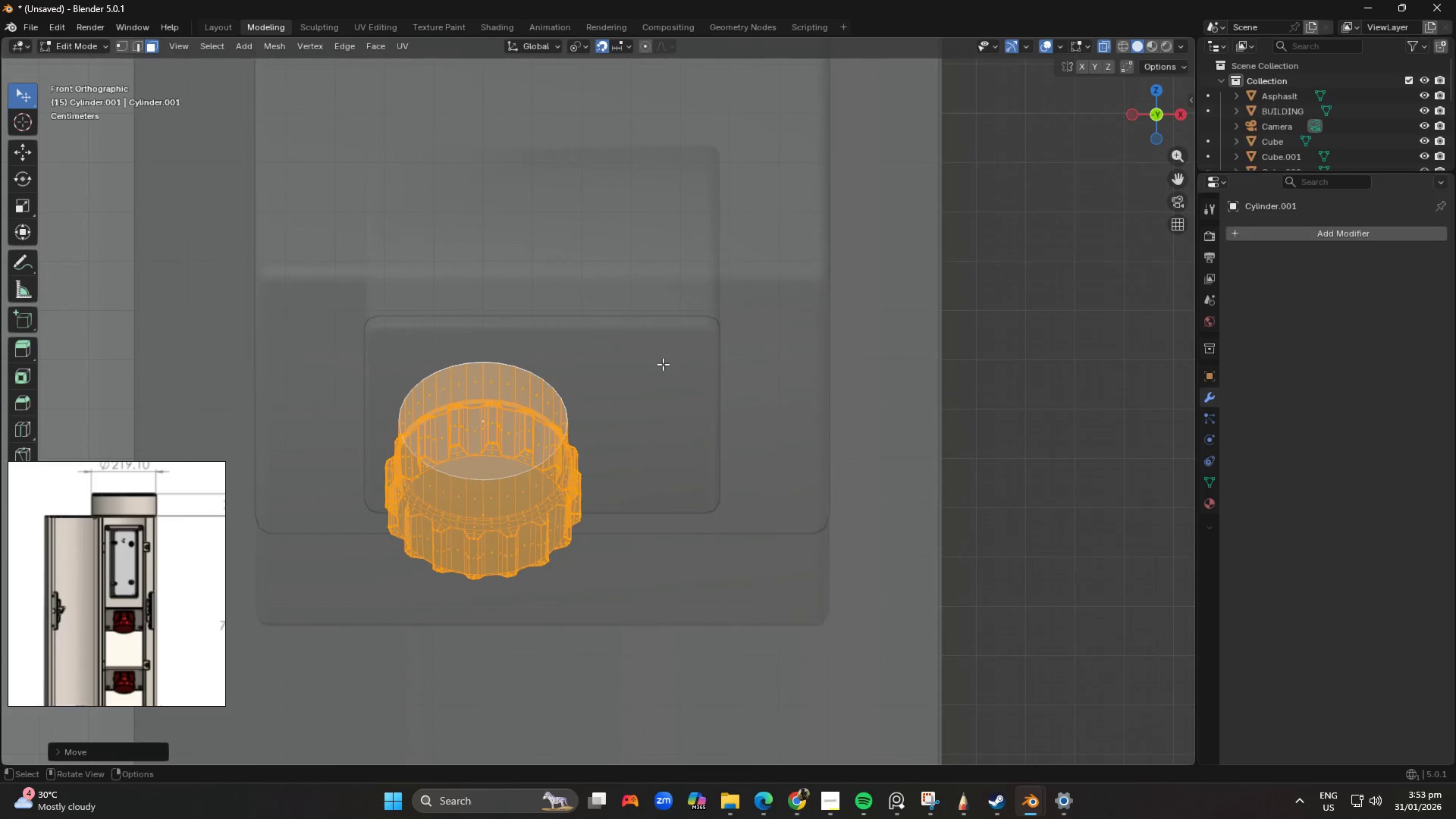 
hold_key(key=ShiftLeft, duration=0.58)
 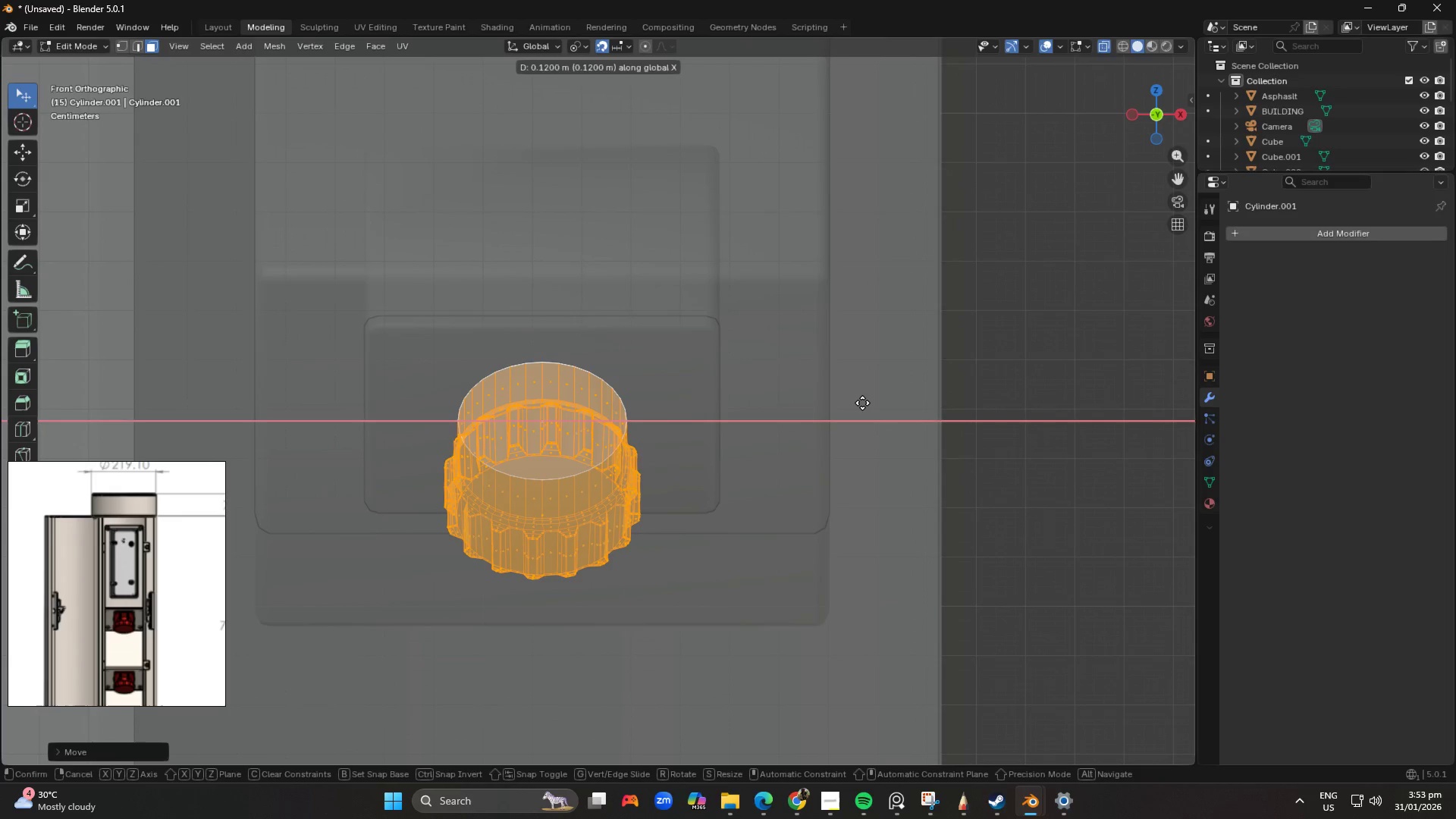 
left_click([856, 403])
 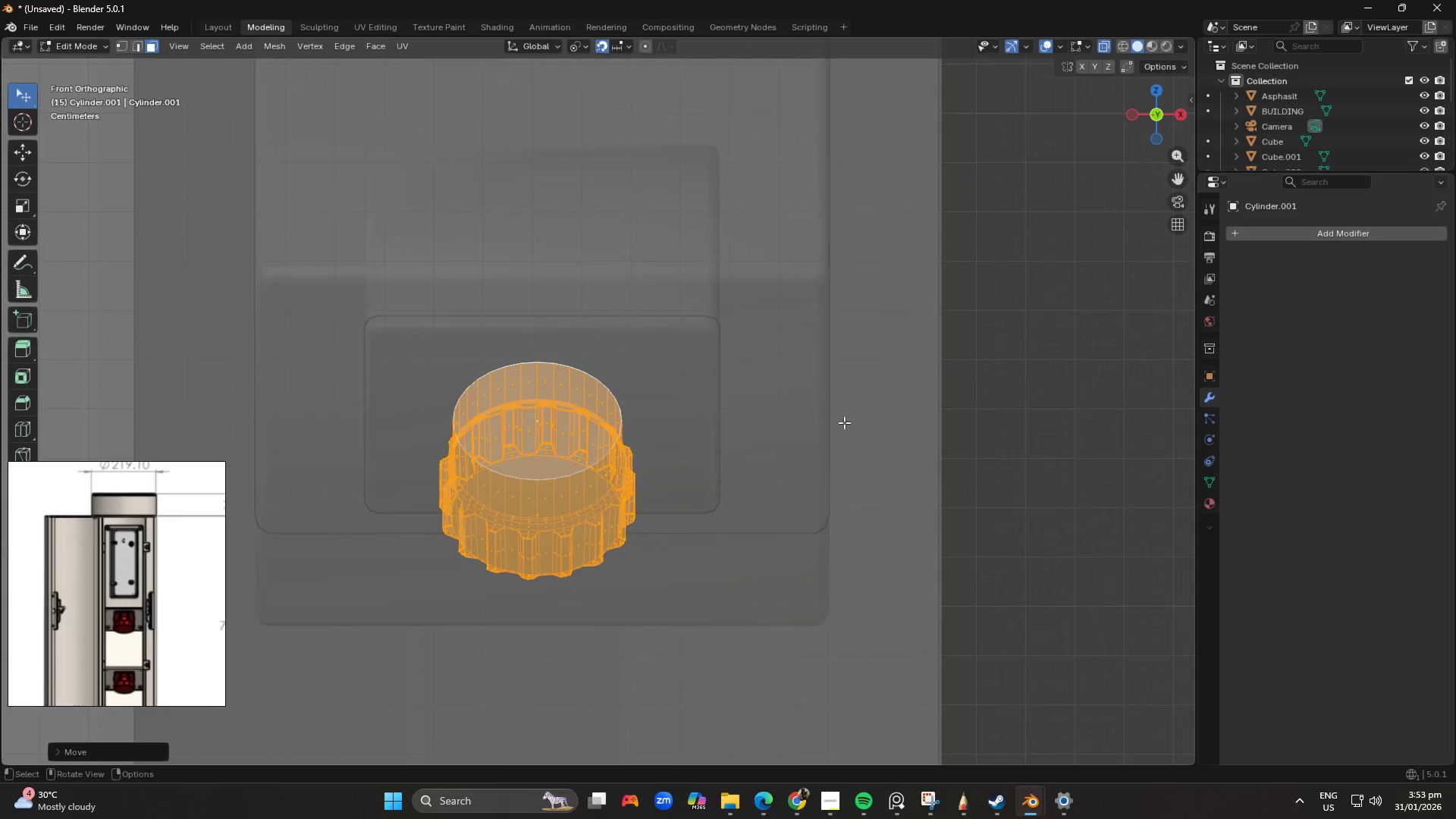 
scroll: coordinate [839, 425], scroll_direction: down, amount: 2.0
 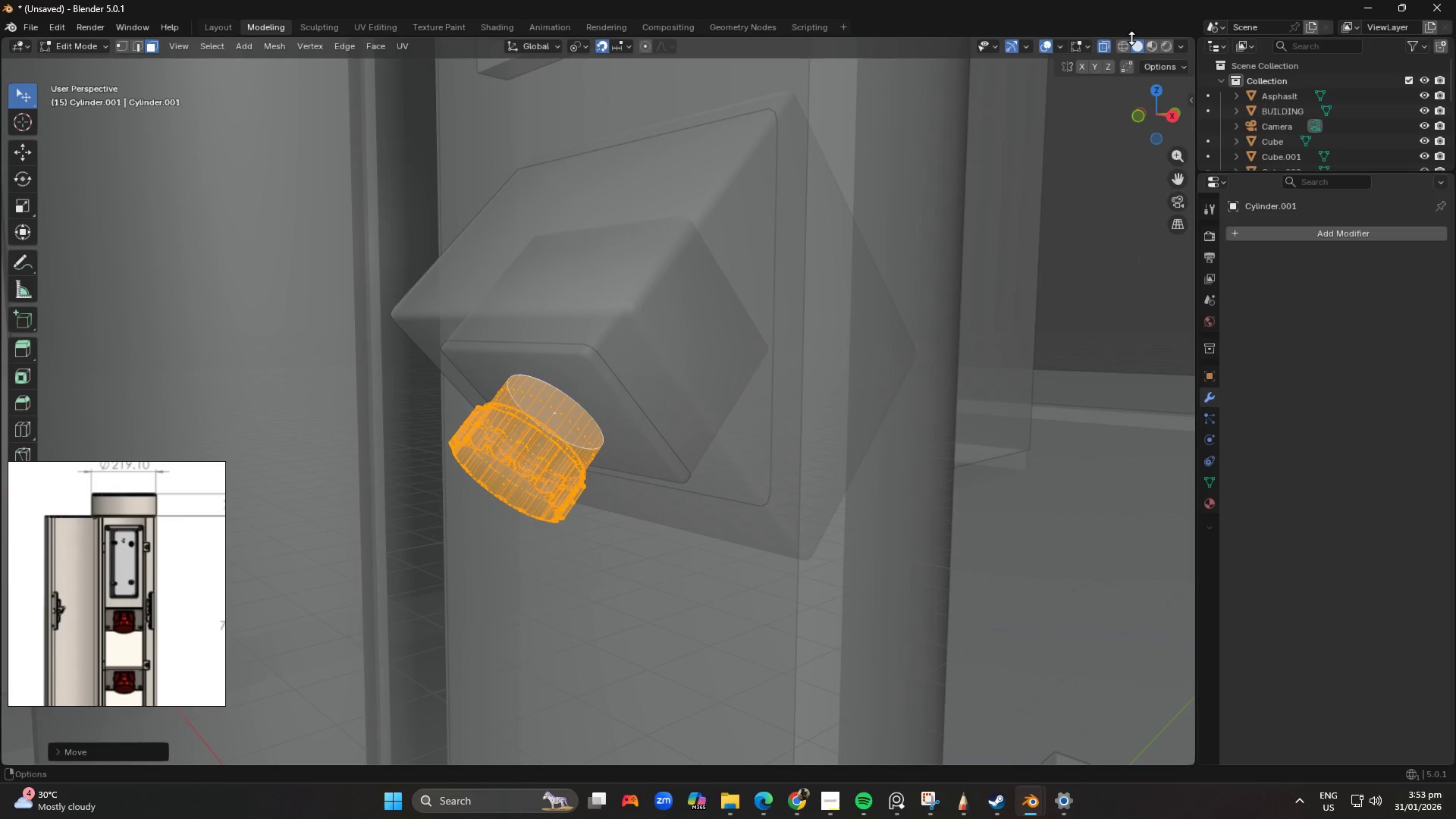 
left_click([1104, 47])
 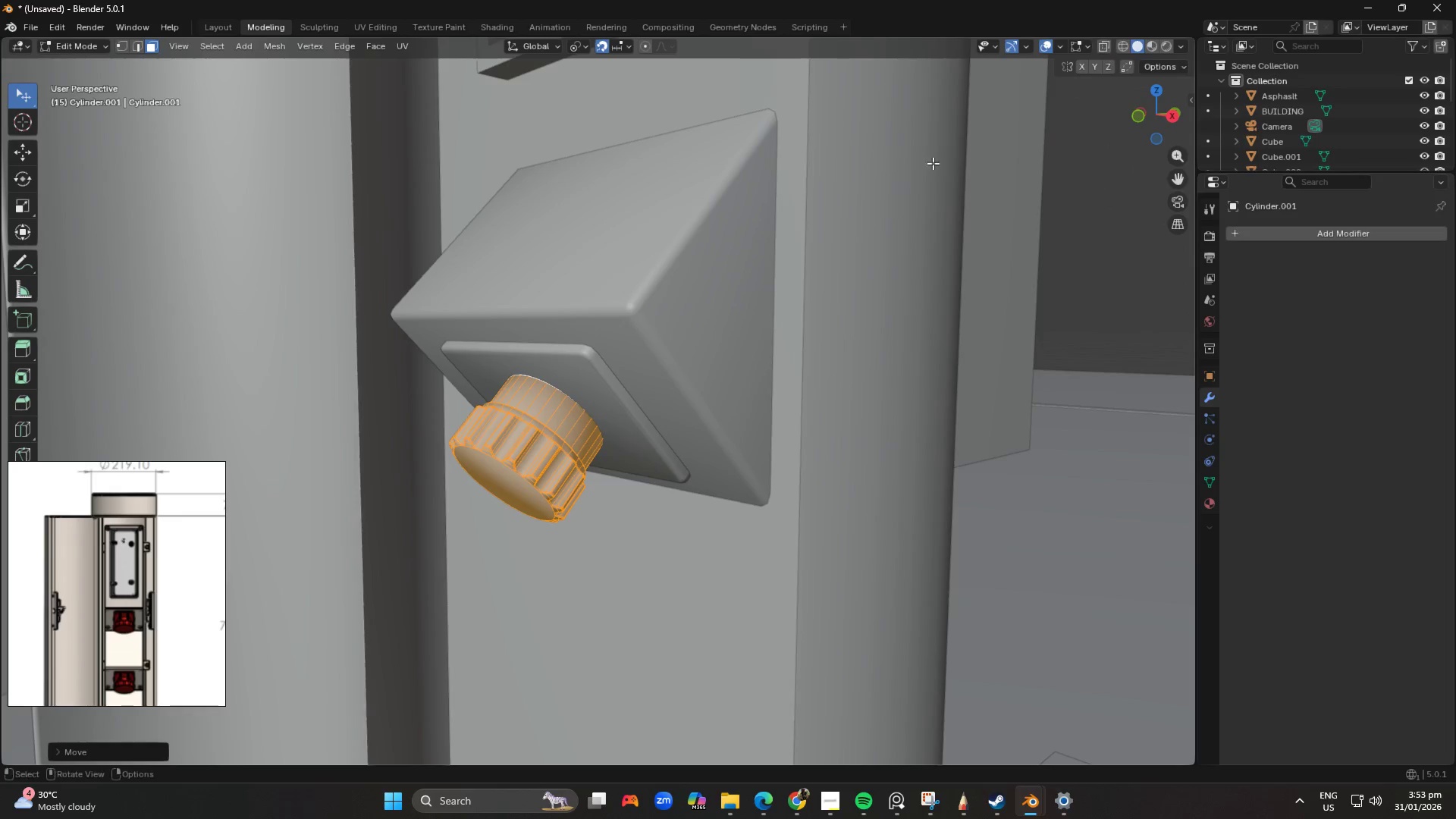 
scroll: coordinate [682, 425], scroll_direction: down, amount: 7.0
 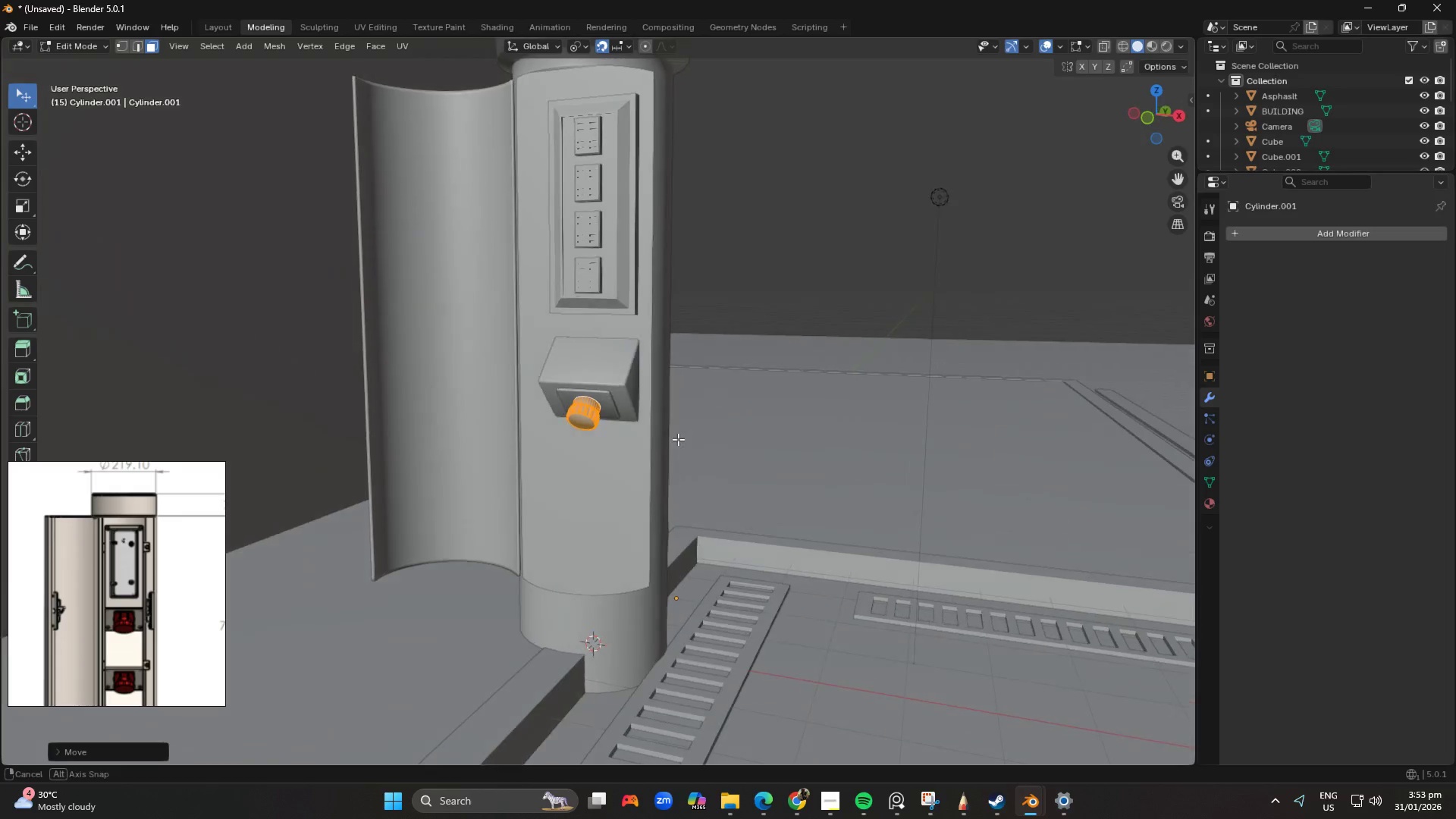 
scroll: coordinate [667, 447], scroll_direction: up, amount: 3.0
 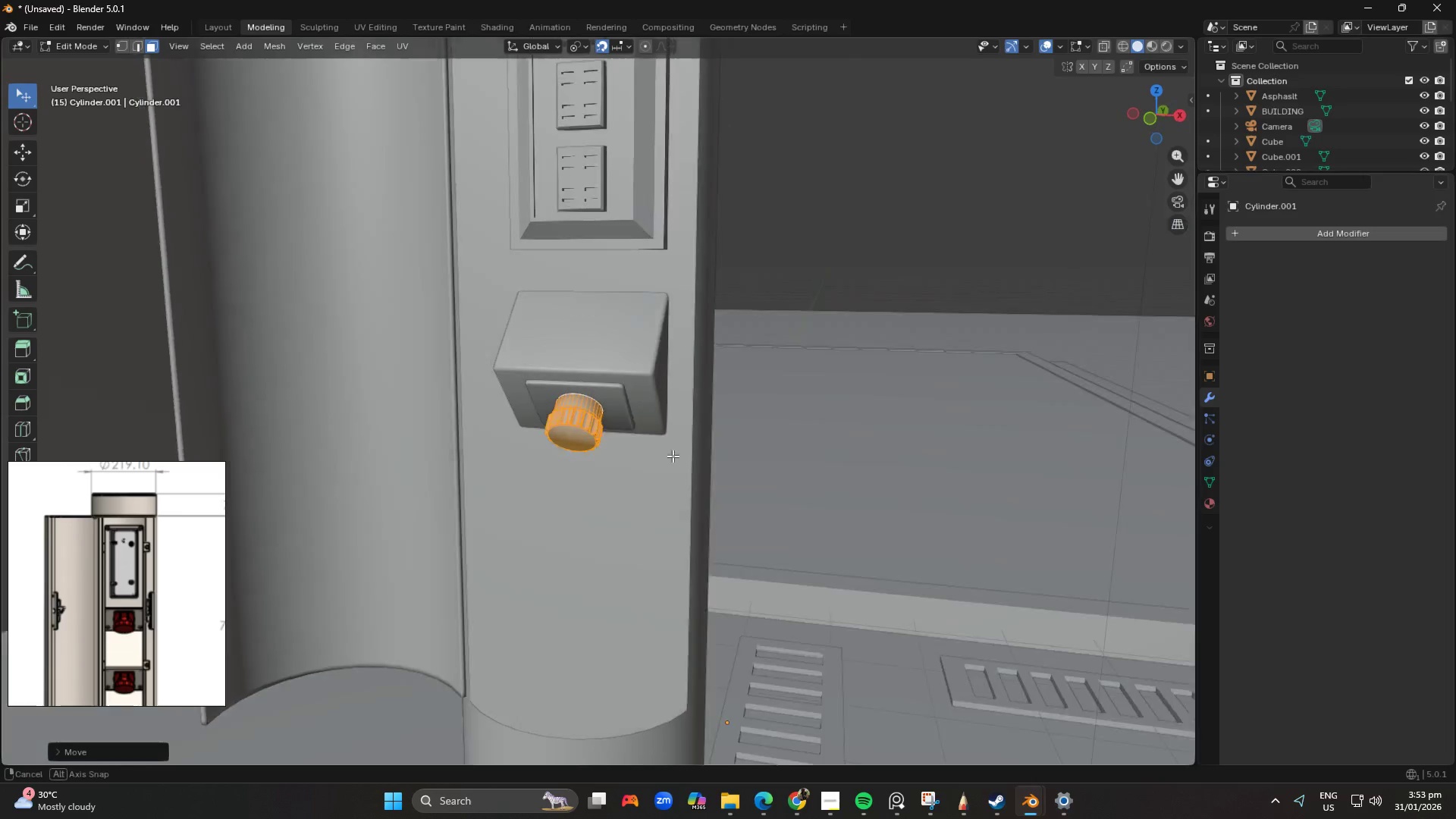 
key(S)
 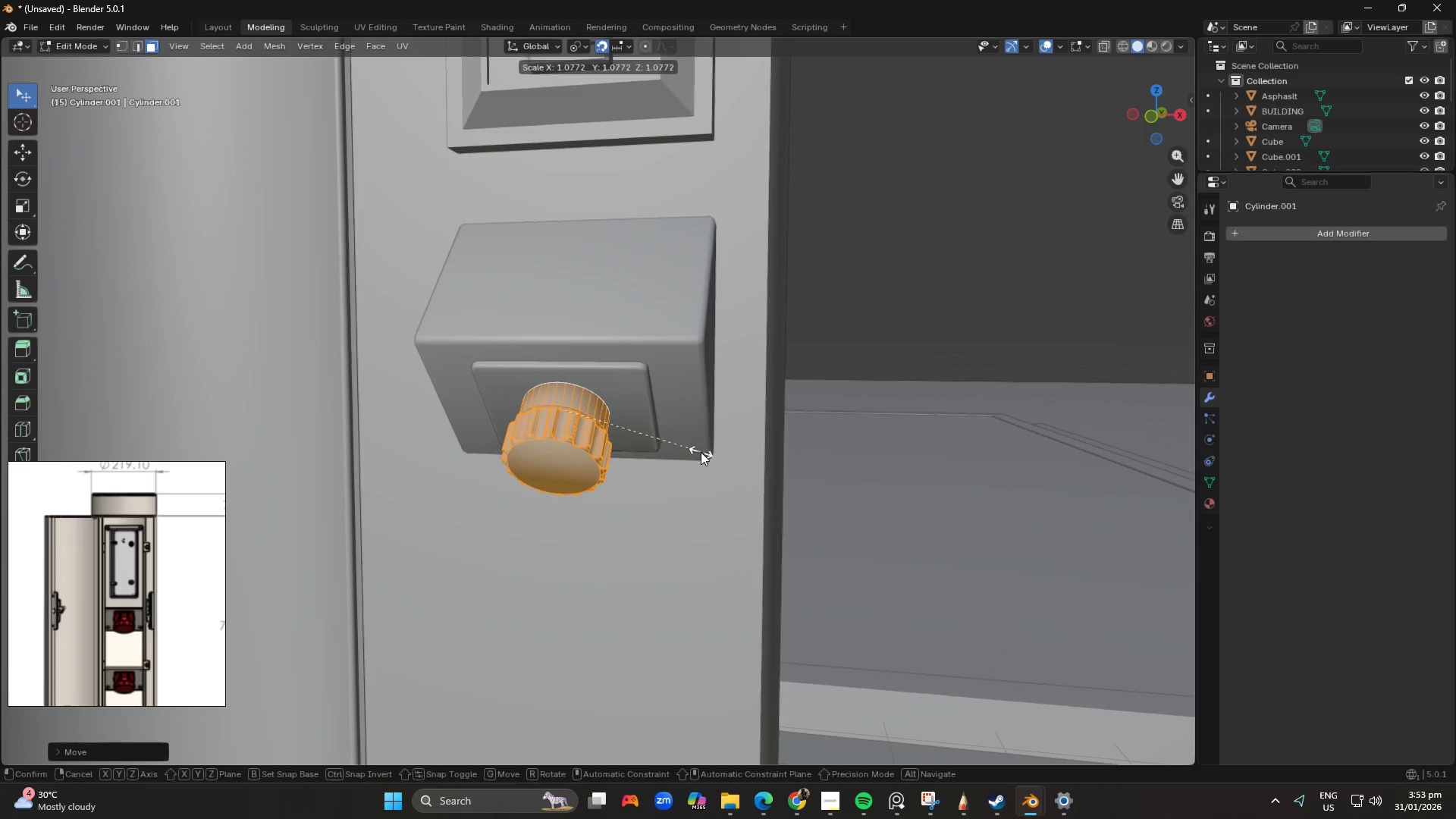 
scroll: coordinate [677, 440], scroll_direction: up, amount: 3.0
 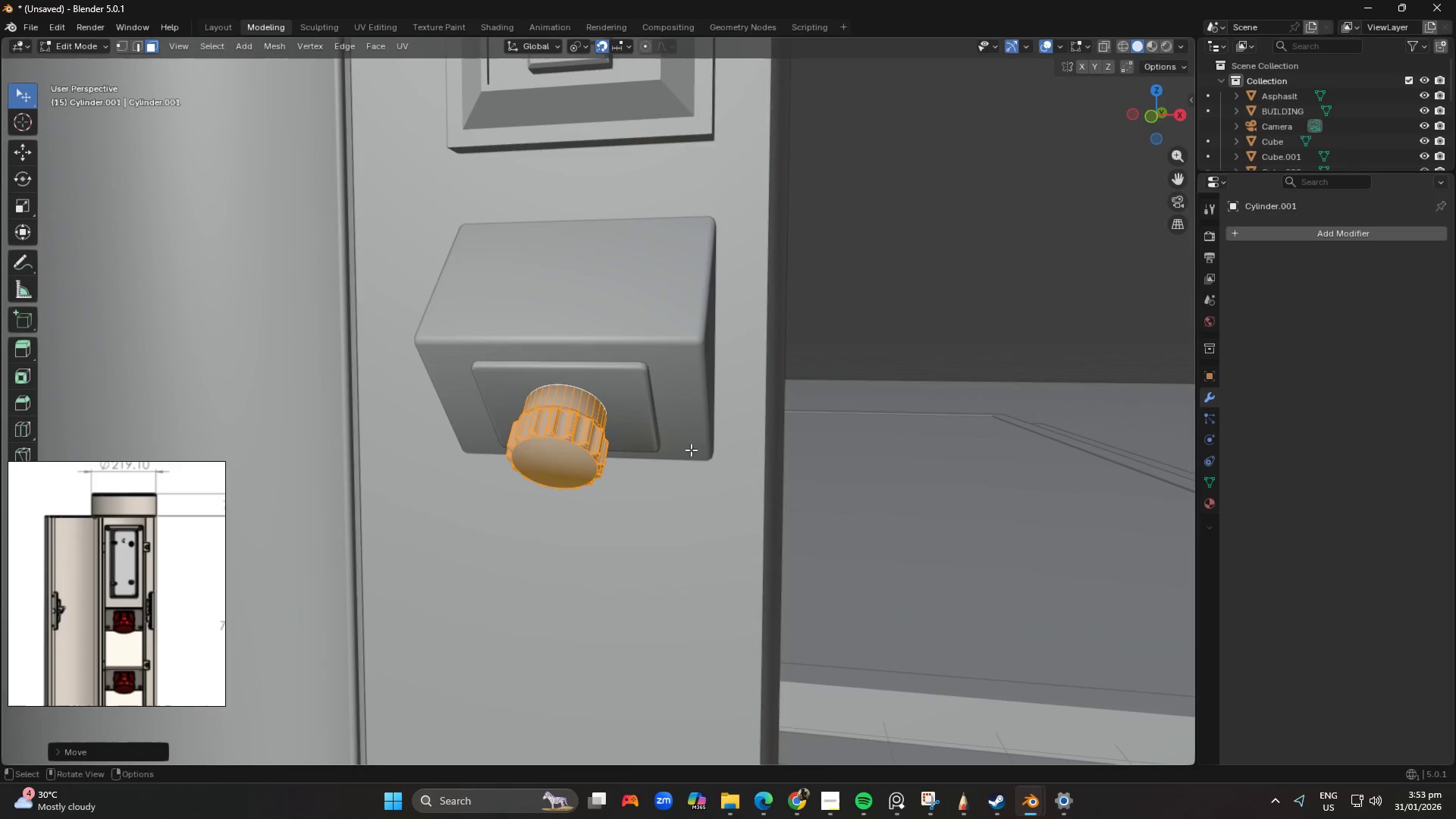 
hold_key(key=ShiftLeft, duration=1.52)
 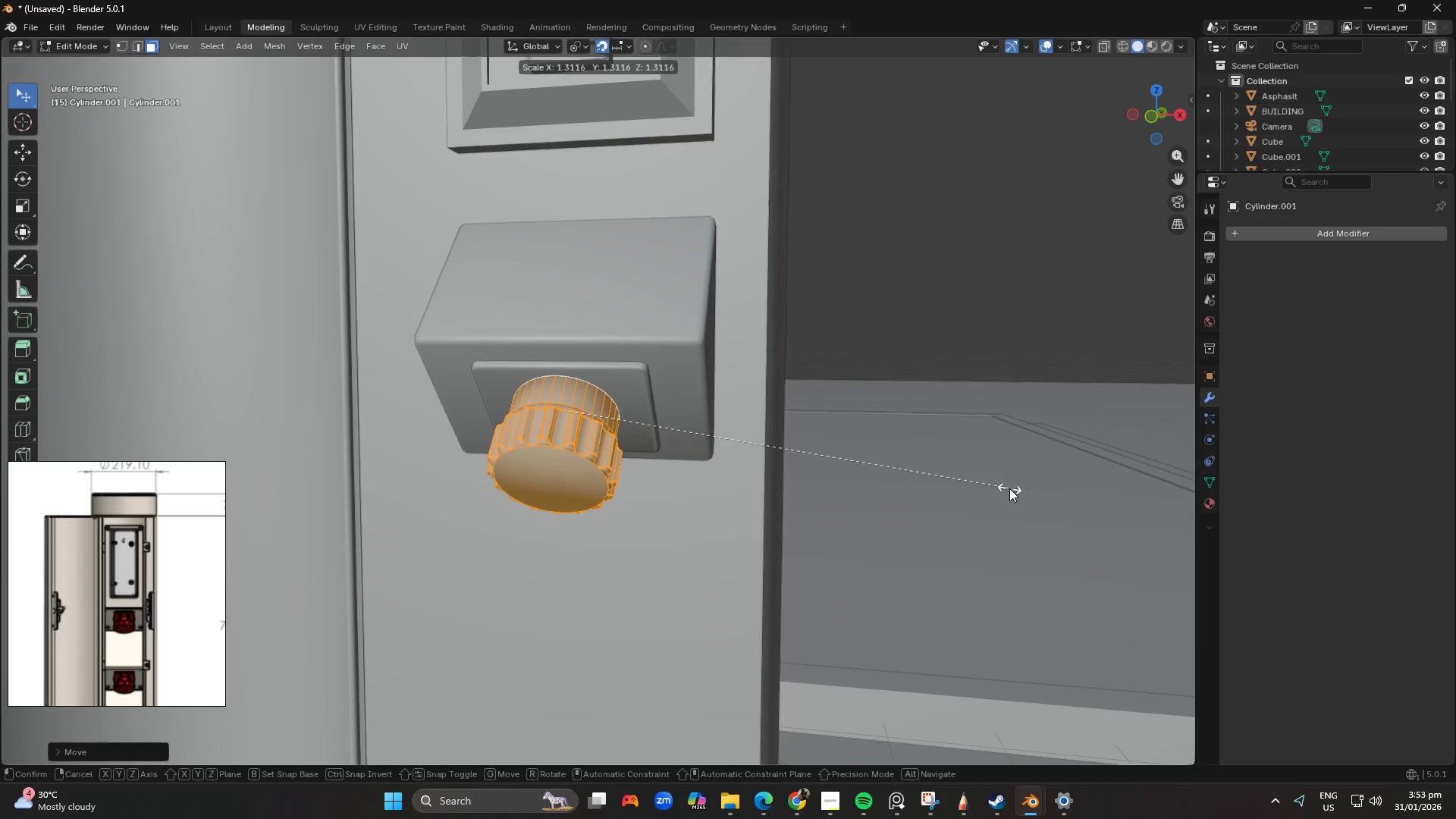 
hold_key(key=ShiftLeft, duration=1.39)
left_click([993, 485])
 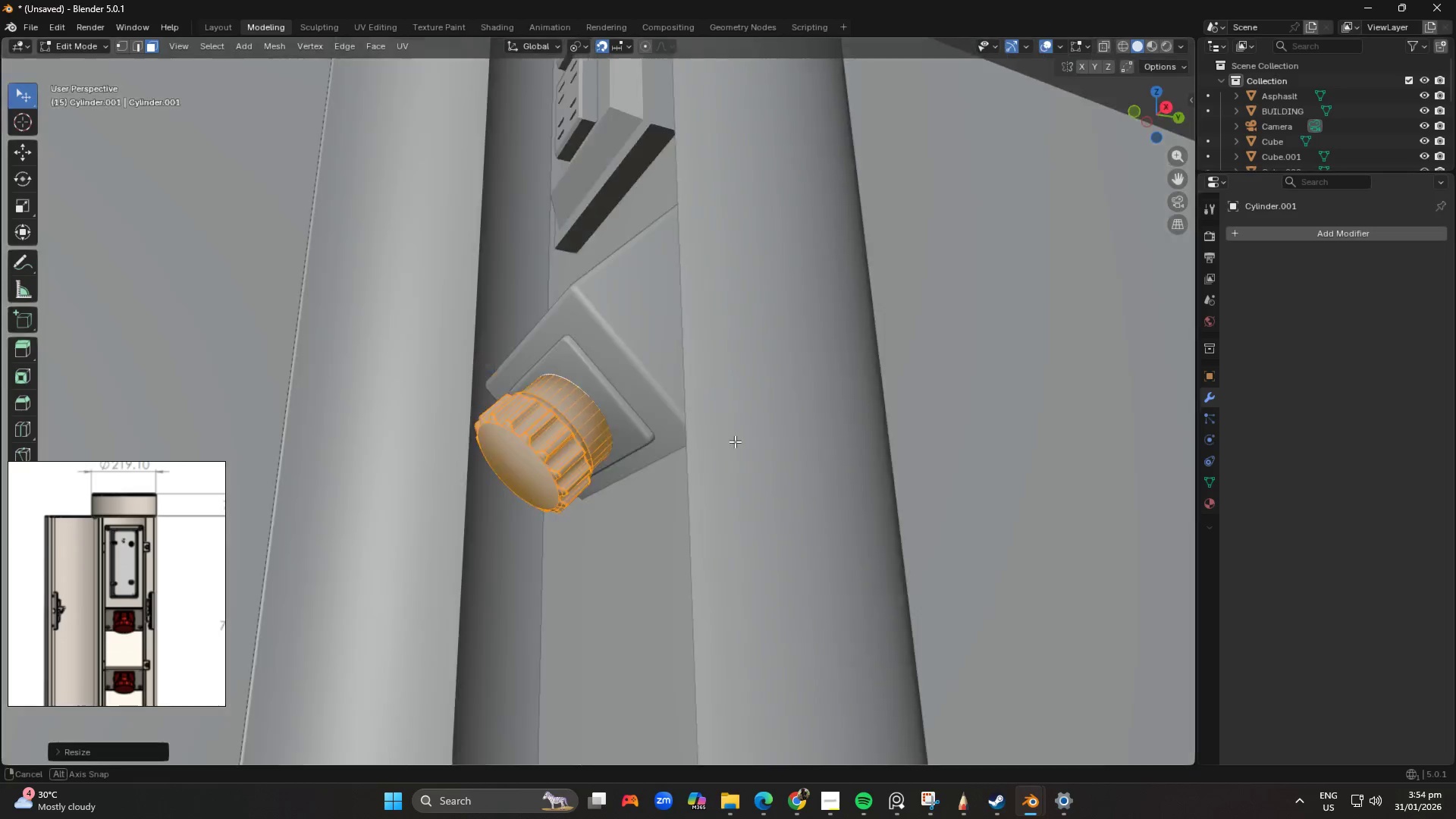 
key(Tab)
 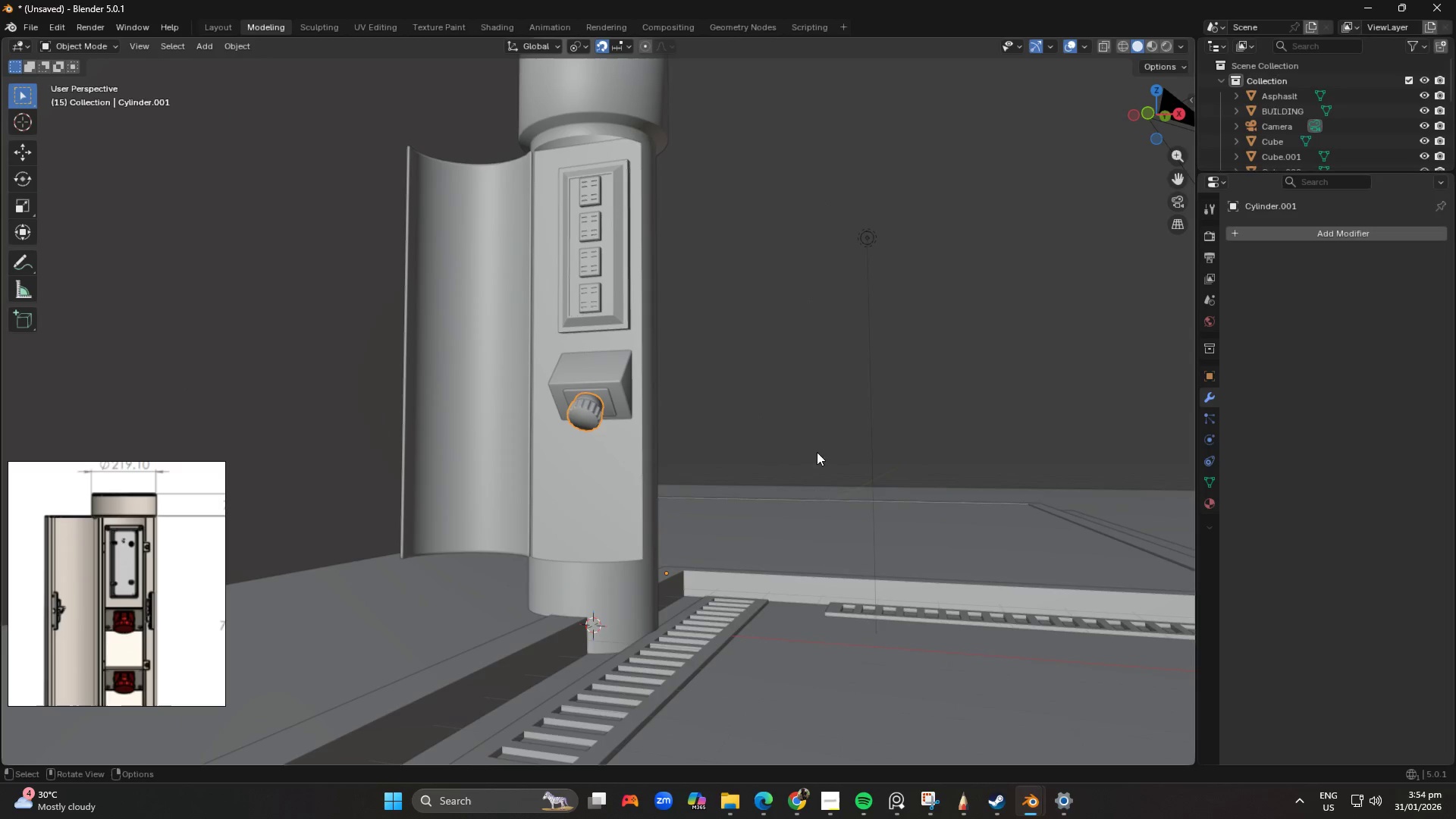 
left_click_drag(start_coordinate=[872, 378], to_coordinate=[877, 378])
 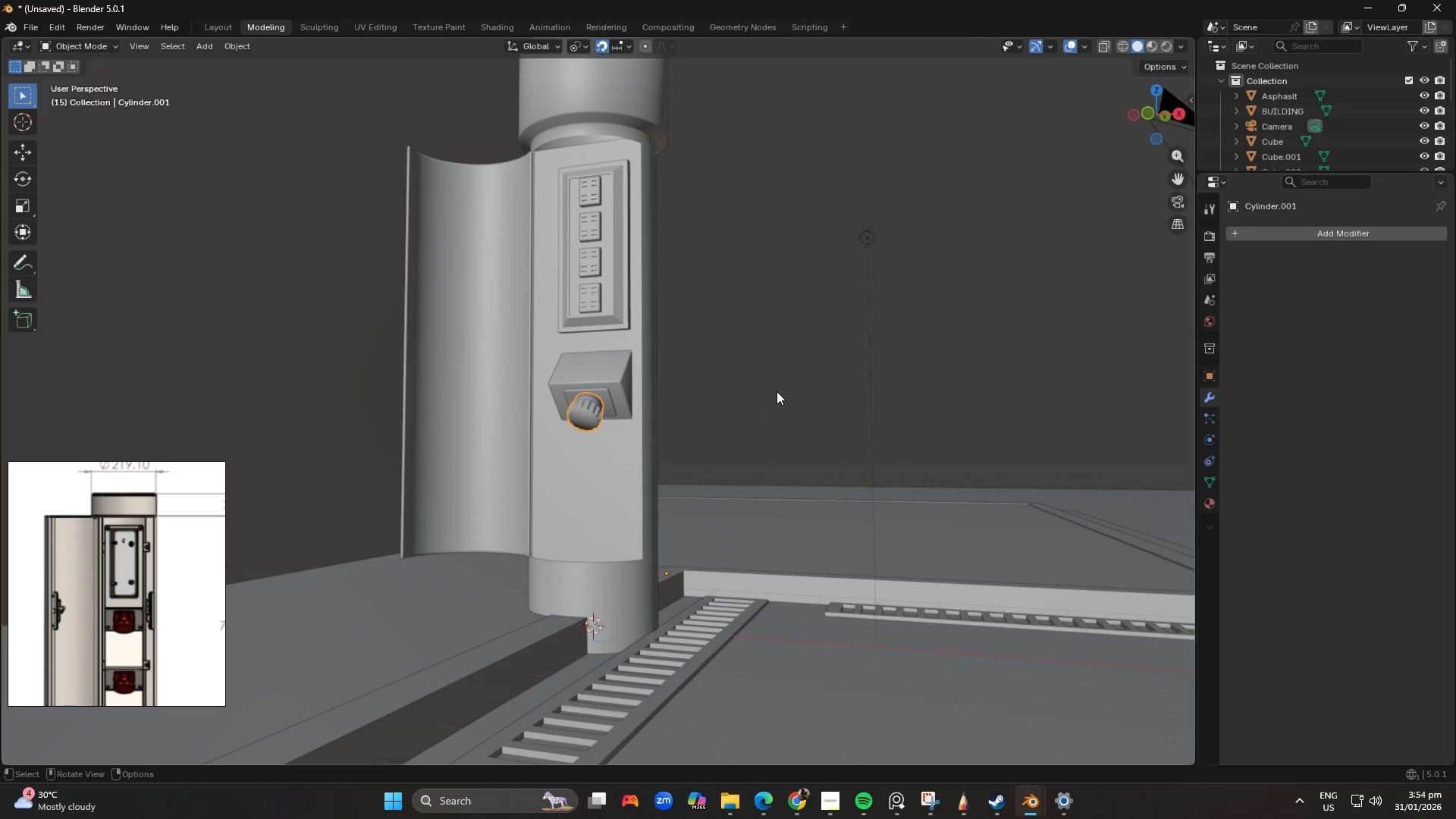 
scroll: coordinate [799, 467], scroll_direction: down, amount: 9.0
 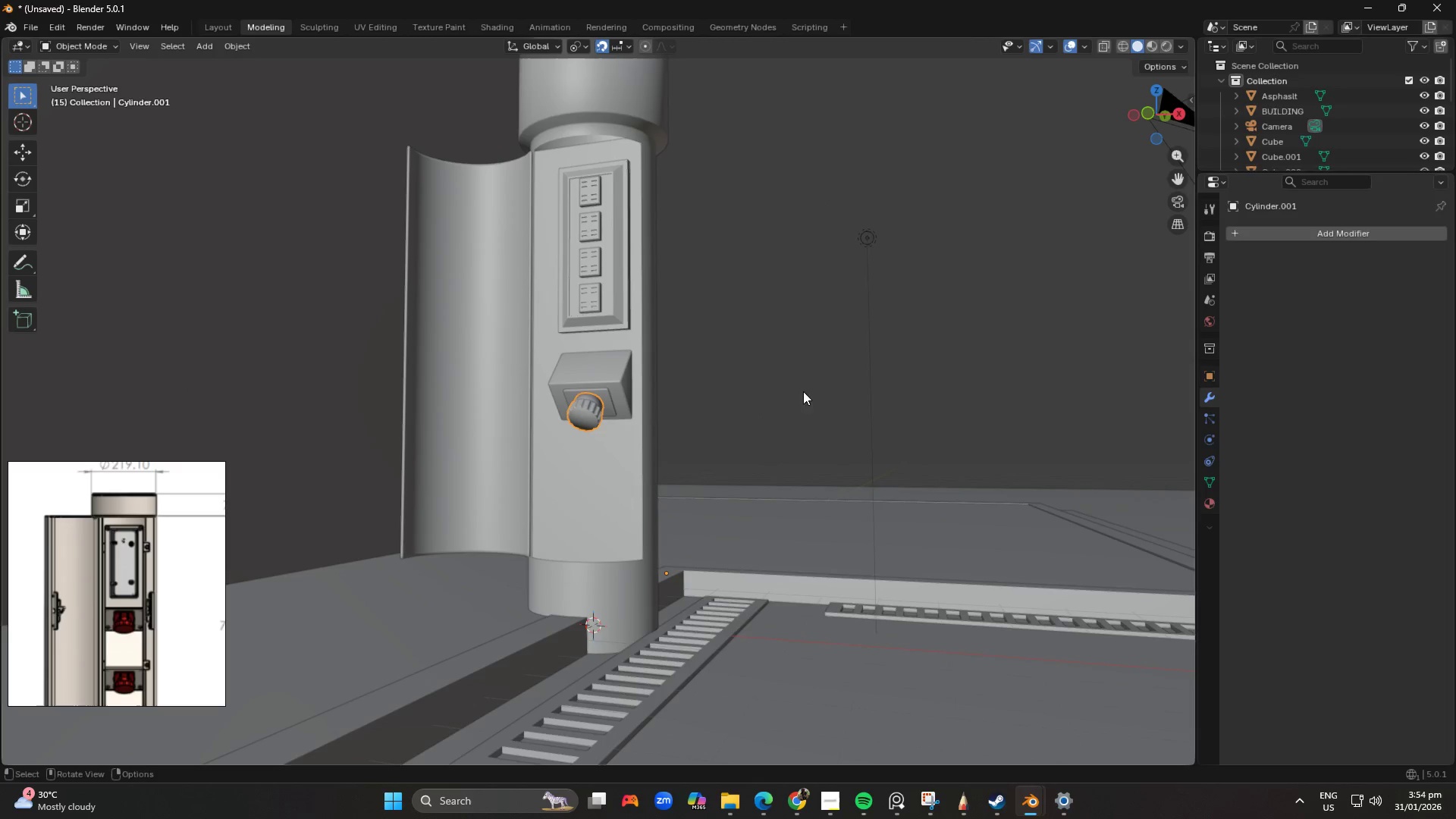 
left_click_drag(start_coordinate=[798, 334], to_coordinate=[808, 336])
 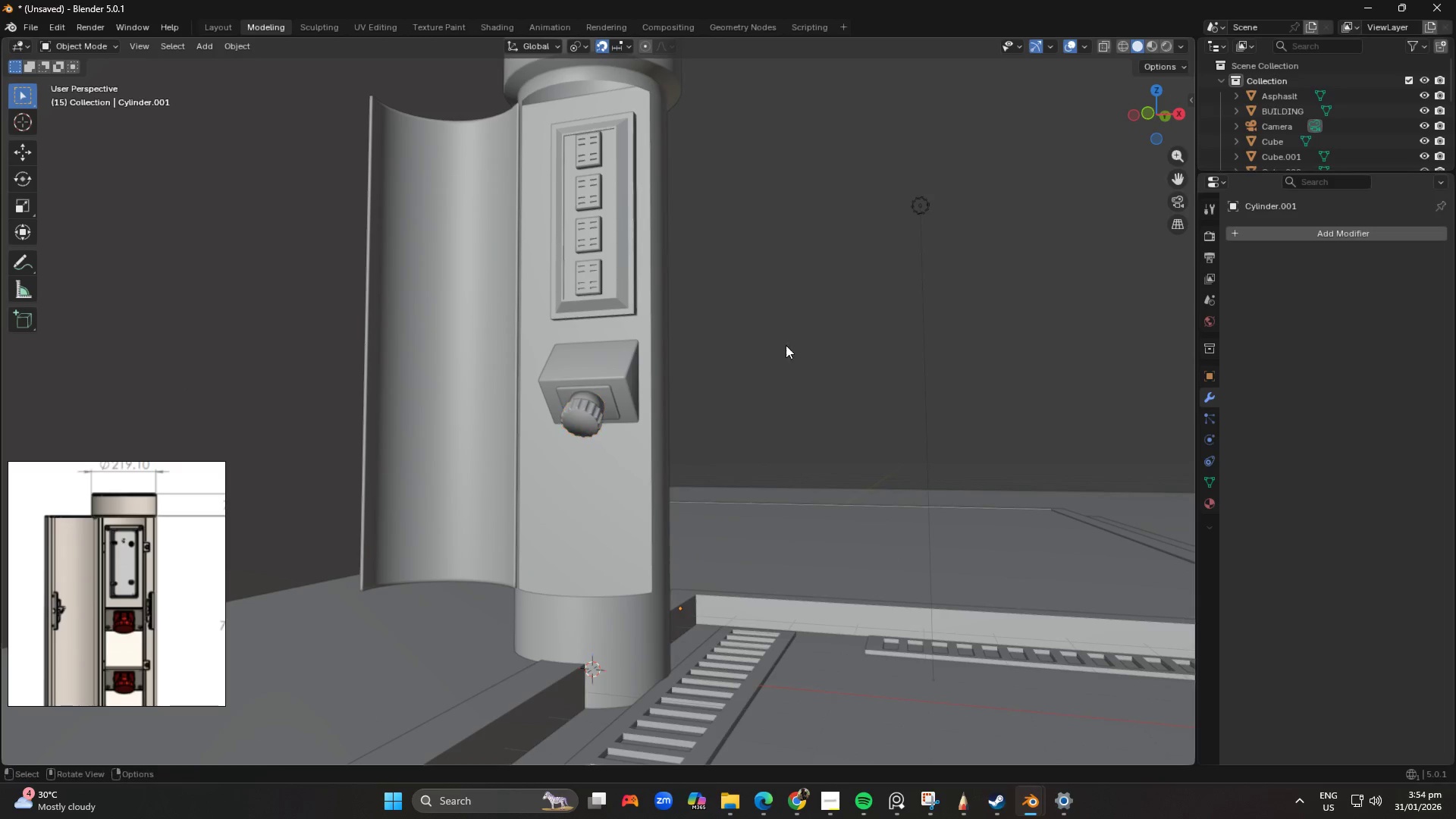 
scroll: coordinate [619, 424], scroll_direction: up, amount: 5.0
 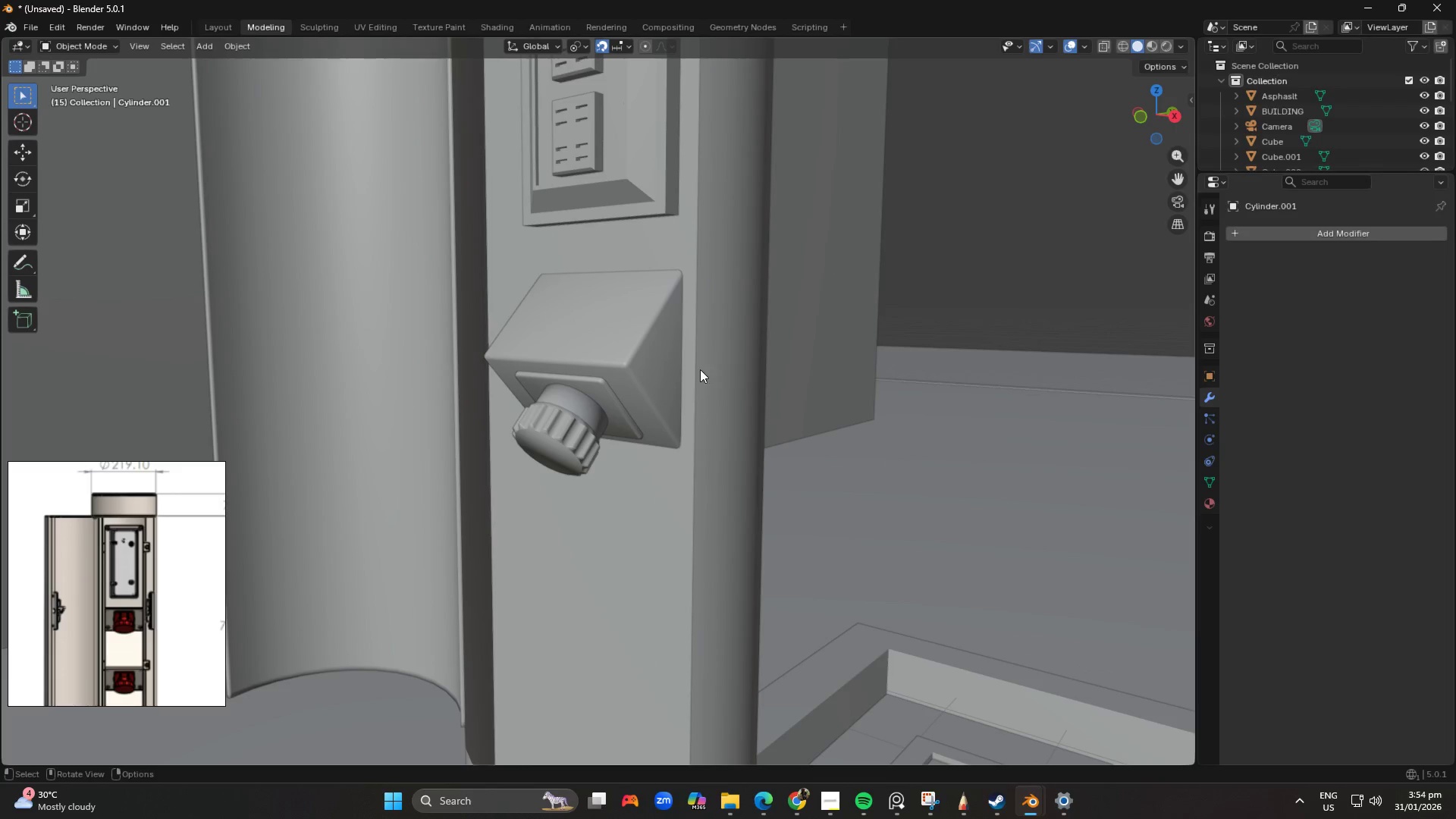 
scroll: coordinate [464, 383], scroll_direction: down, amount: 3.0
 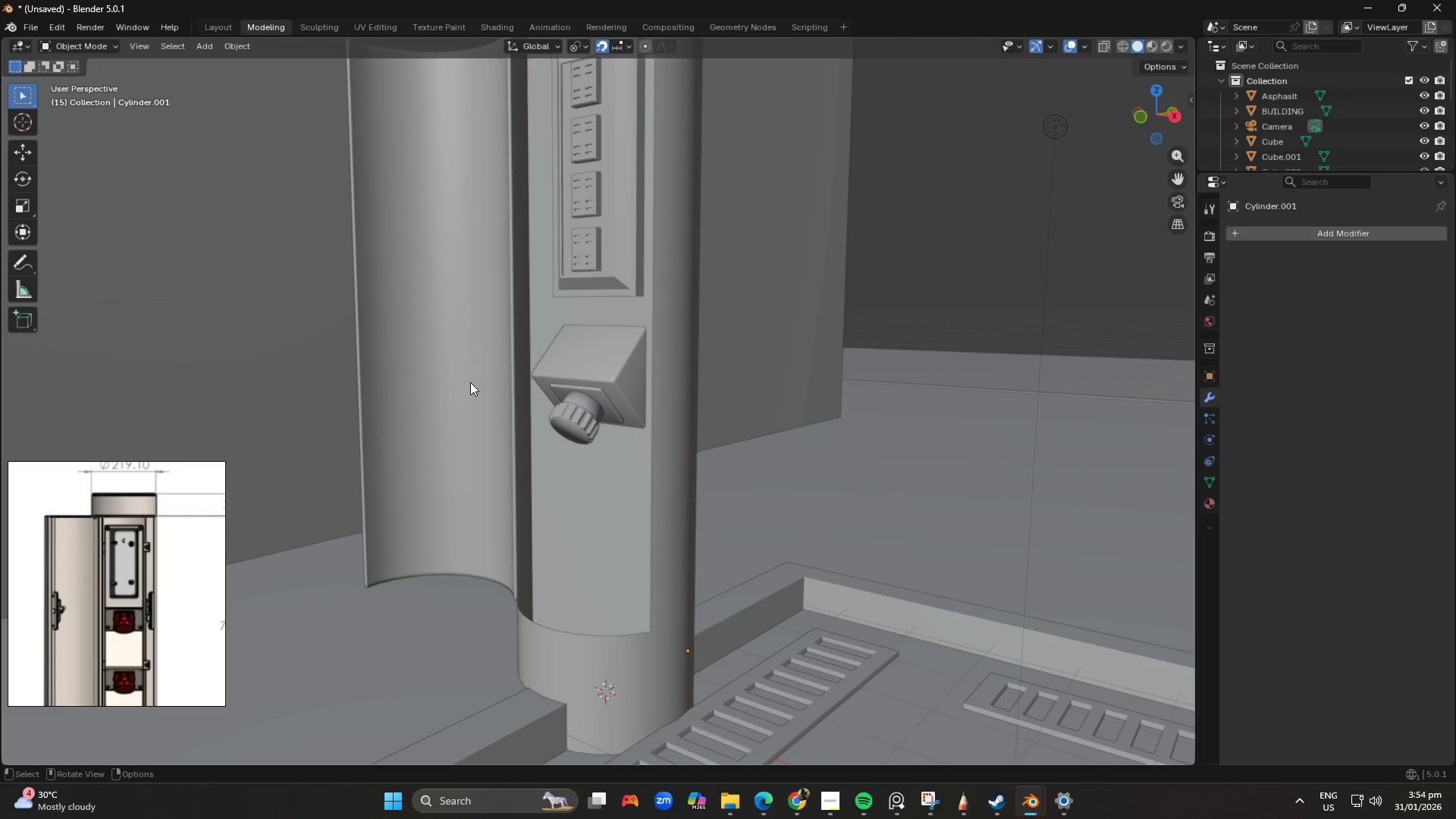 
wait(6.24)
 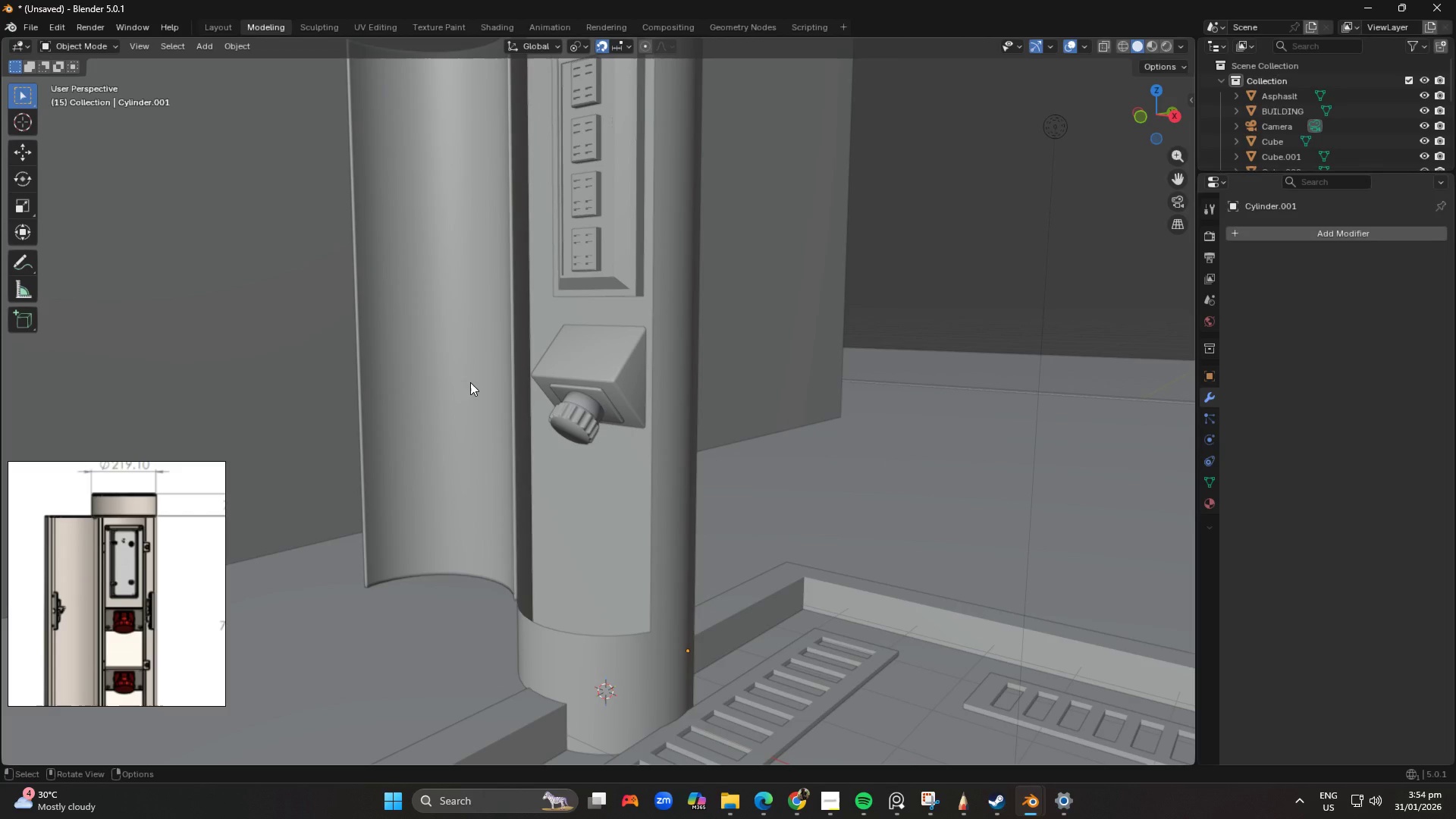 
scroll: coordinate [583, 445], scroll_direction: up, amount: 6.0
 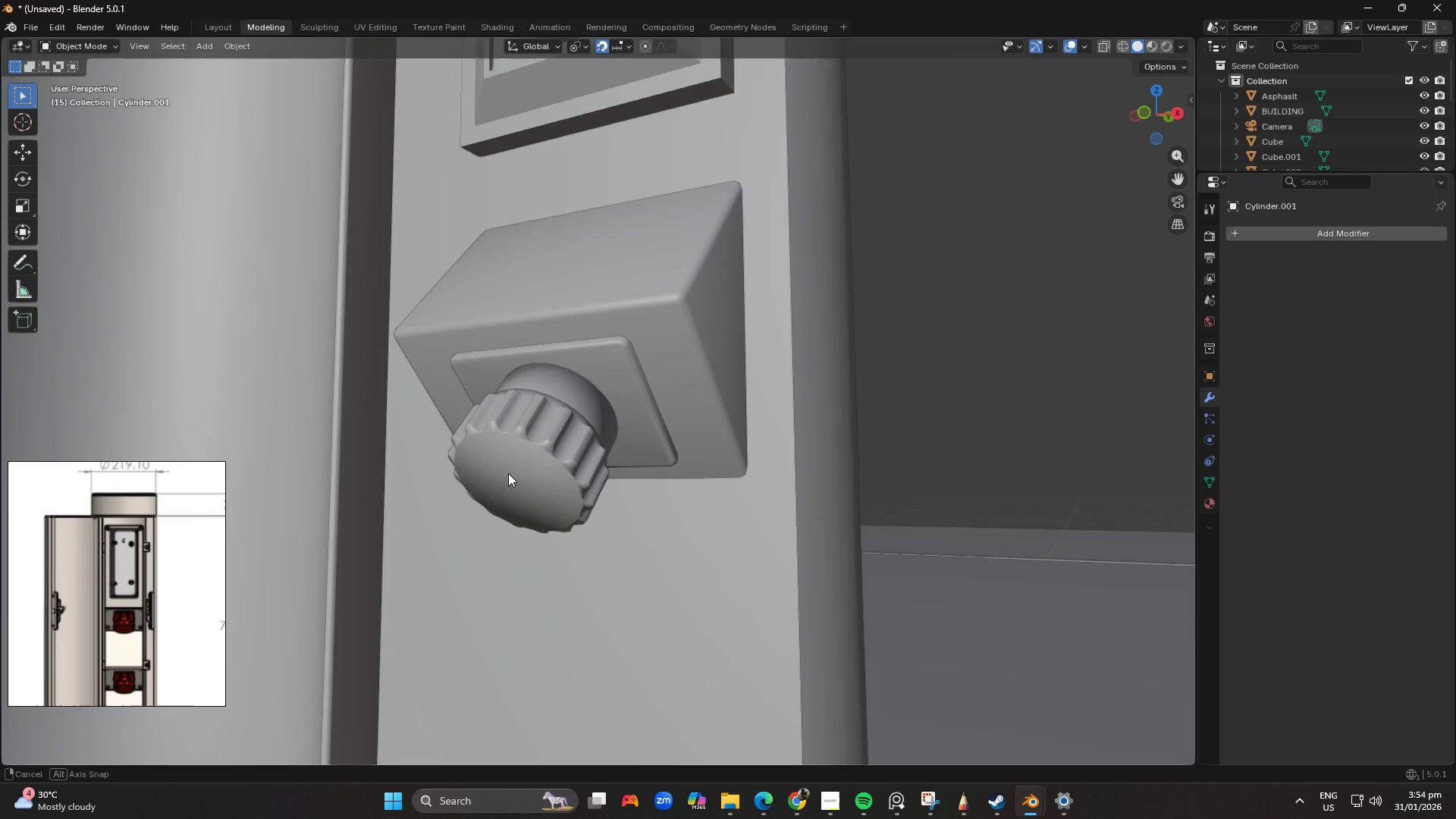 
scroll: coordinate [573, 525], scroll_direction: down, amount: 10.0
 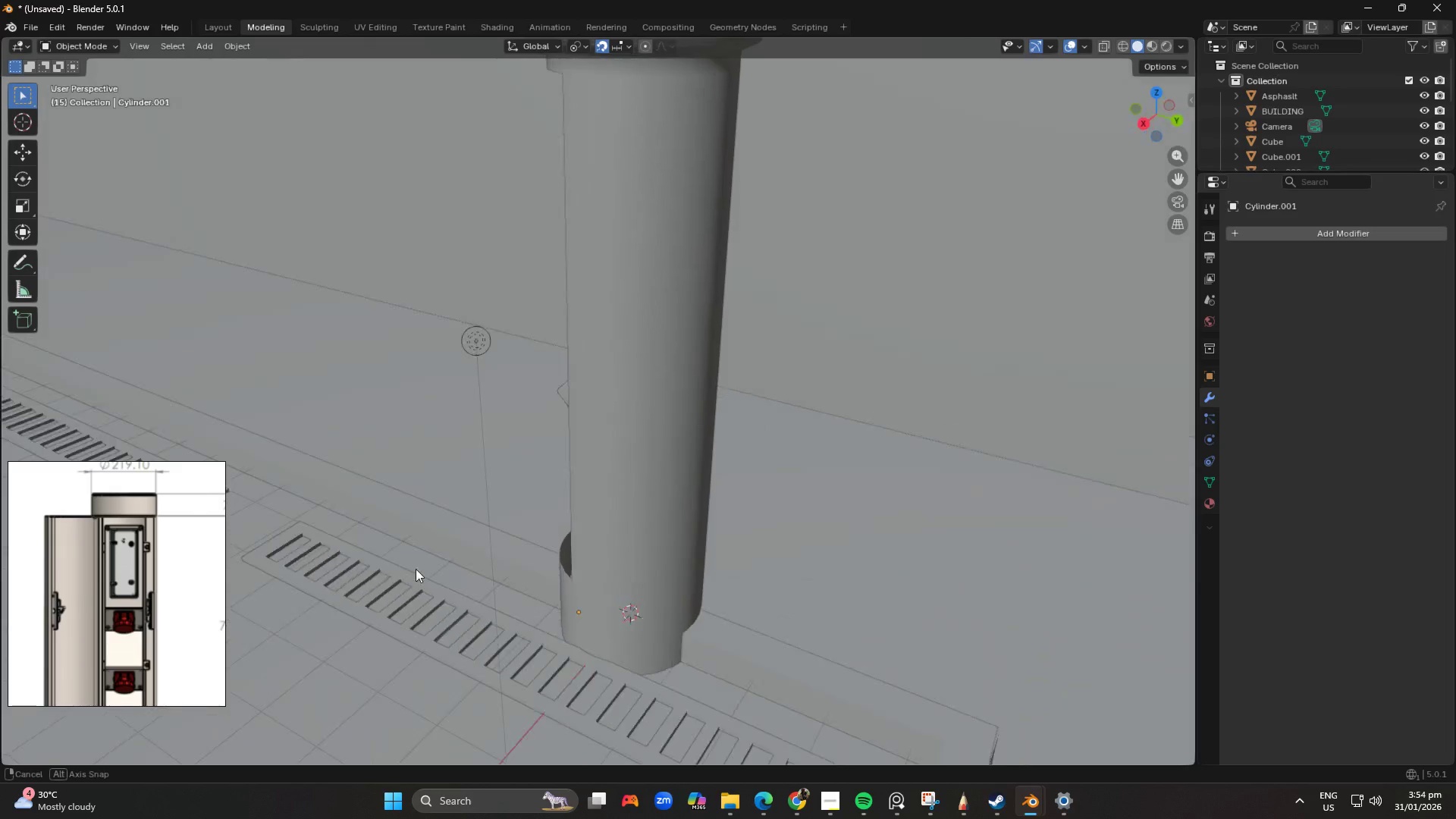 
scroll: coordinate [578, 519], scroll_direction: up, amount: 1.0
 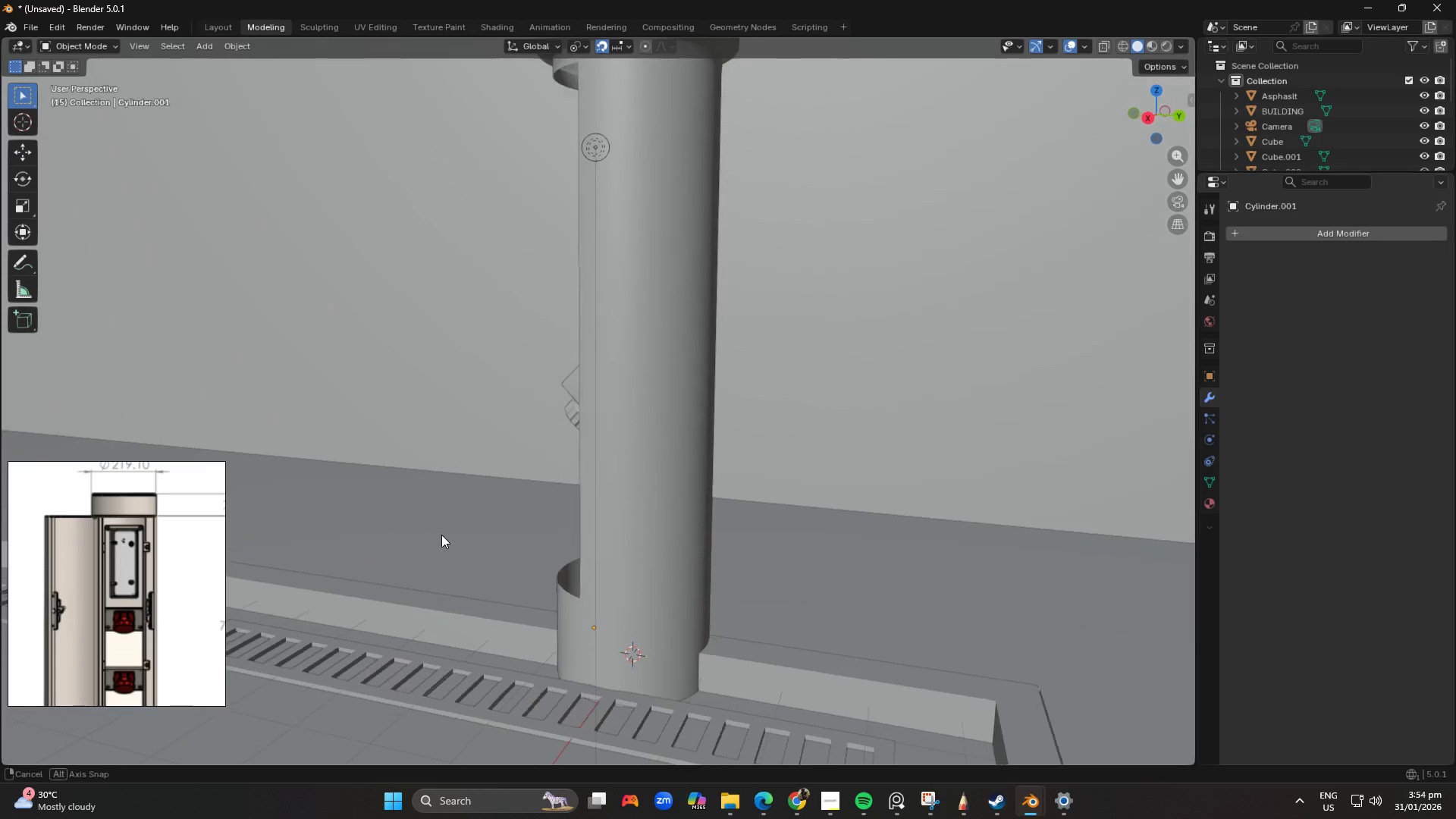 
wait(5.71)
 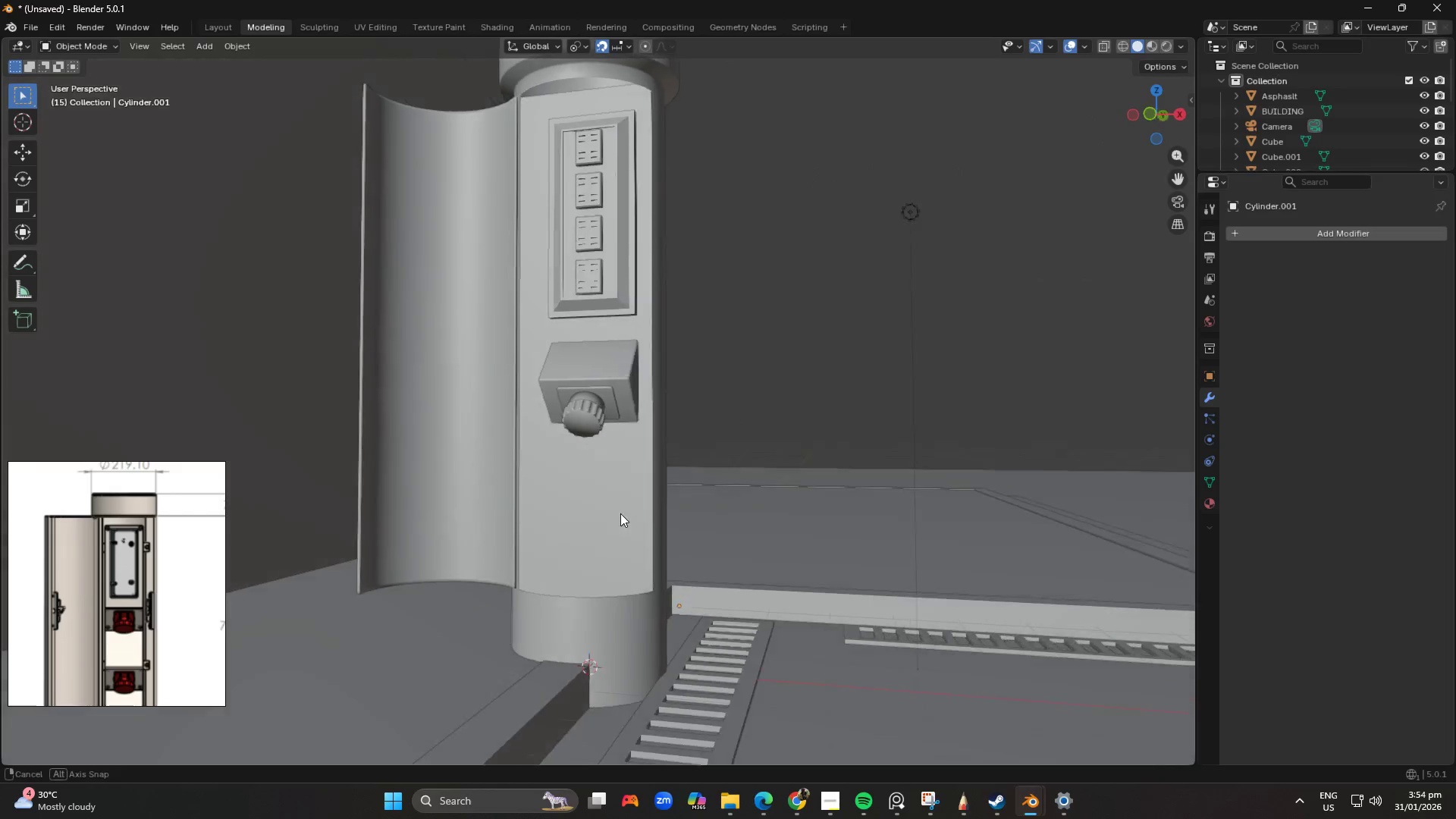 
scroll: coordinate [583, 413], scroll_direction: up, amount: 3.0
 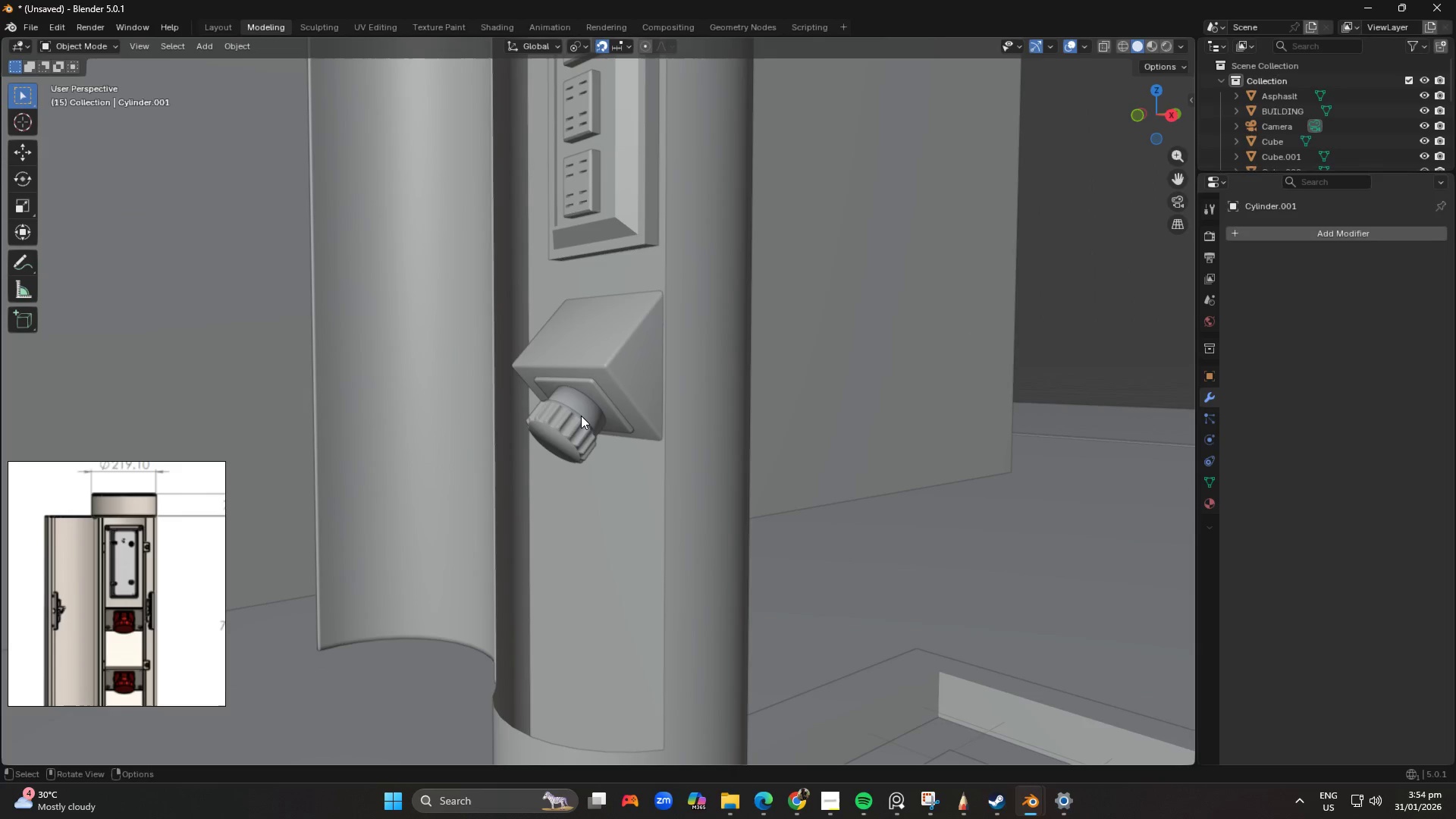 
key(Tab)
 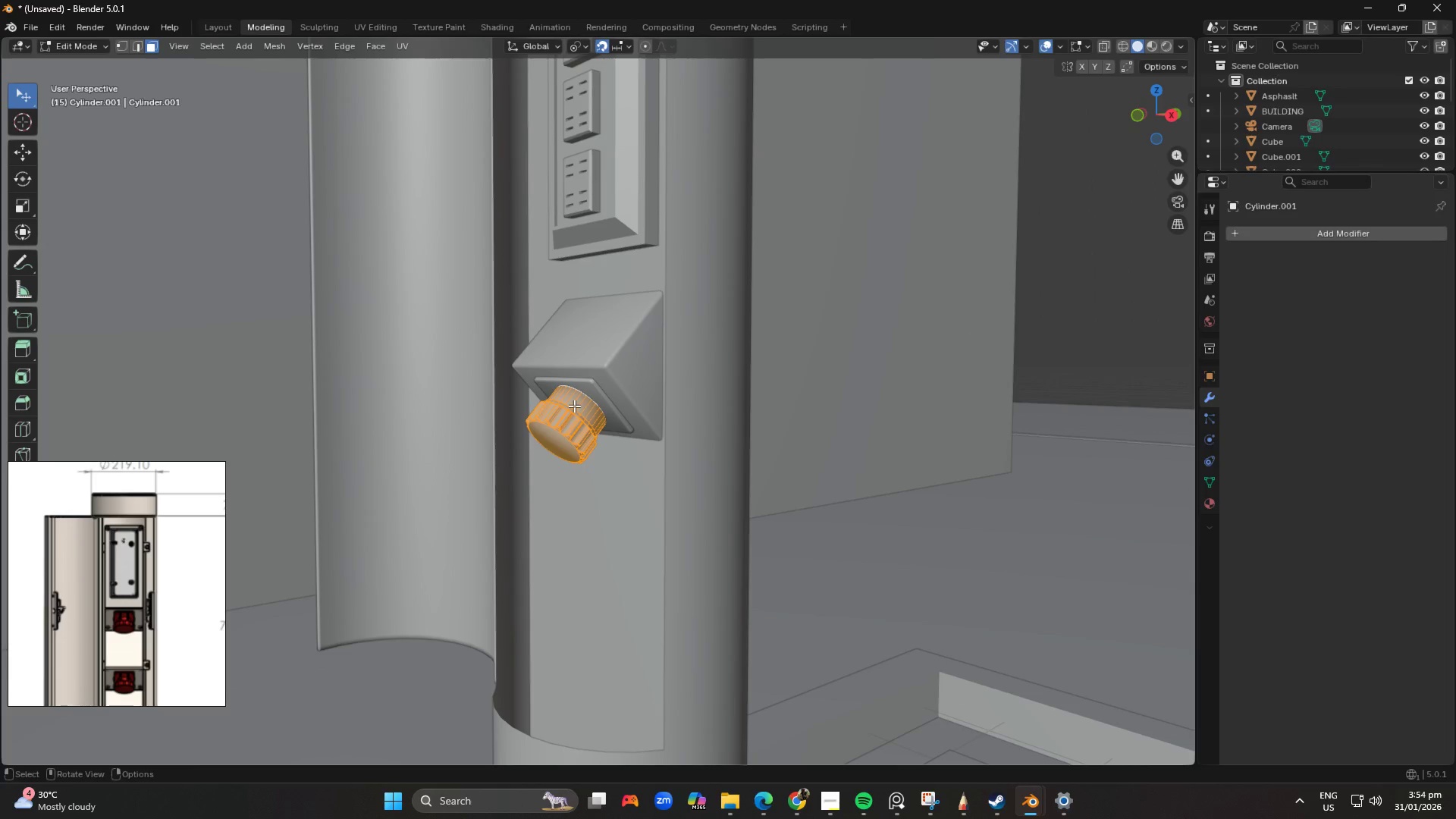 
key(Shift+ShiftLeft)
 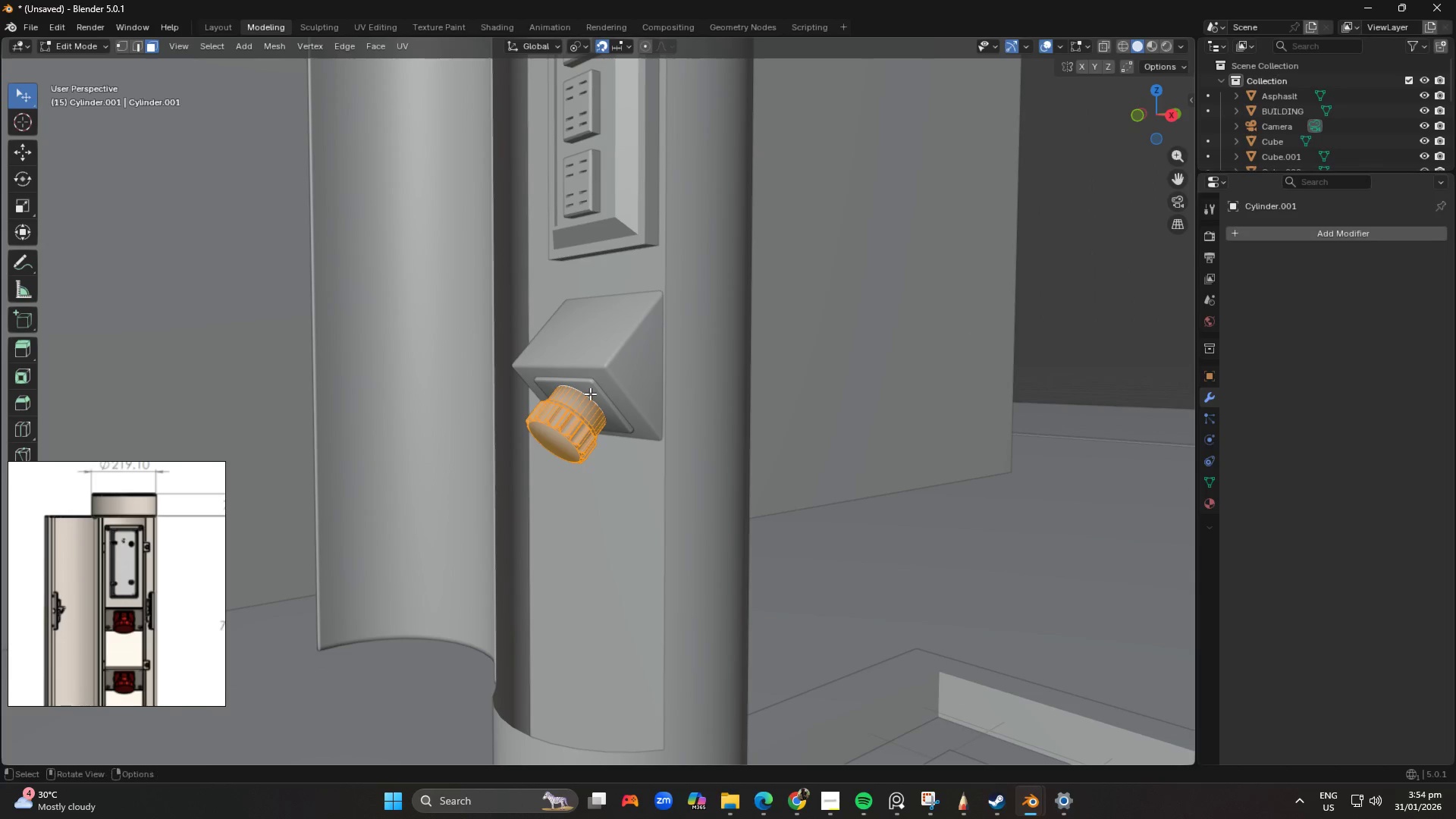 
key(Tab)
 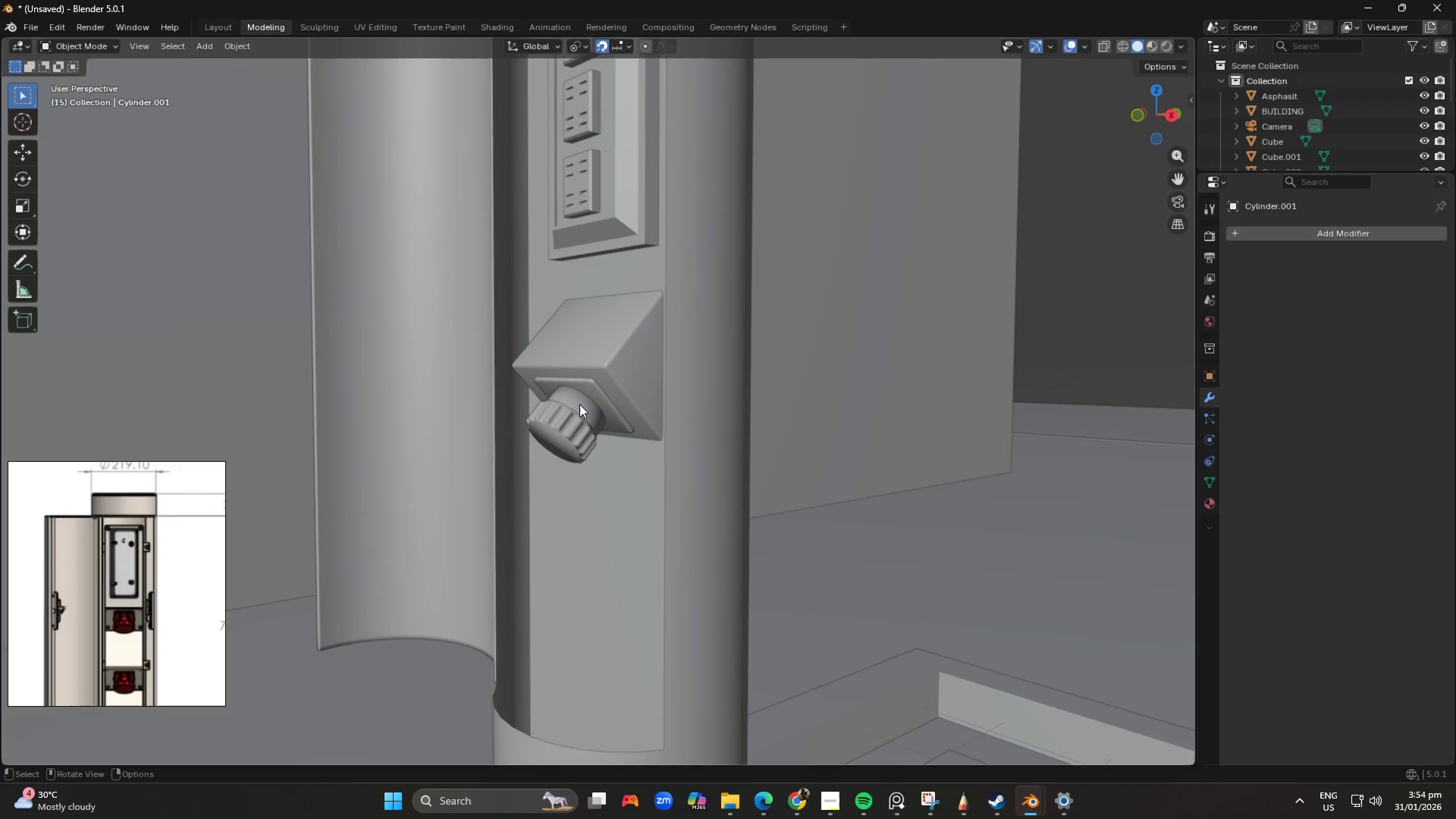 
left_click([581, 404])
 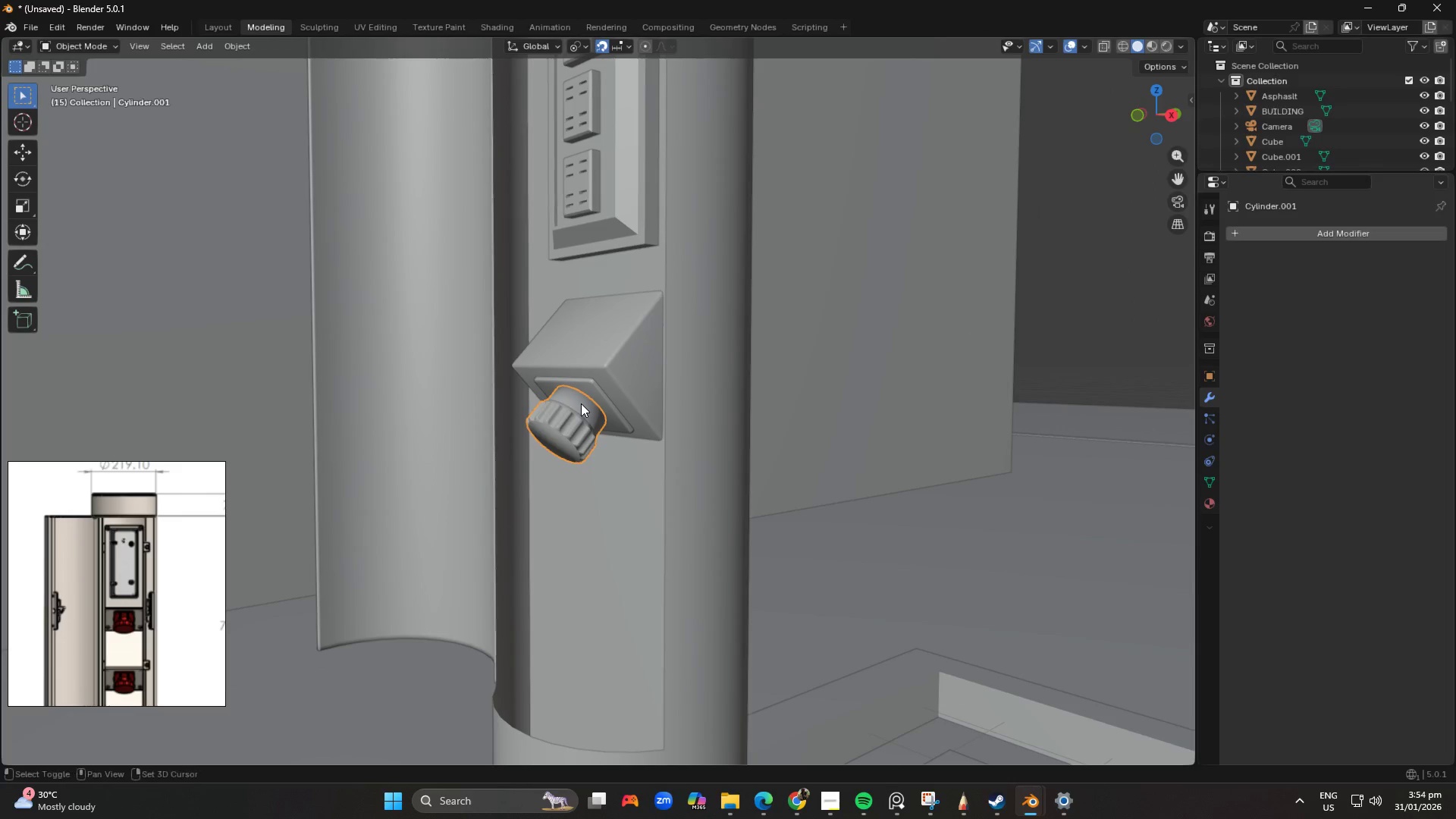 
hold_key(key=ShiftLeft, duration=1.5)
left_click([598, 386])
 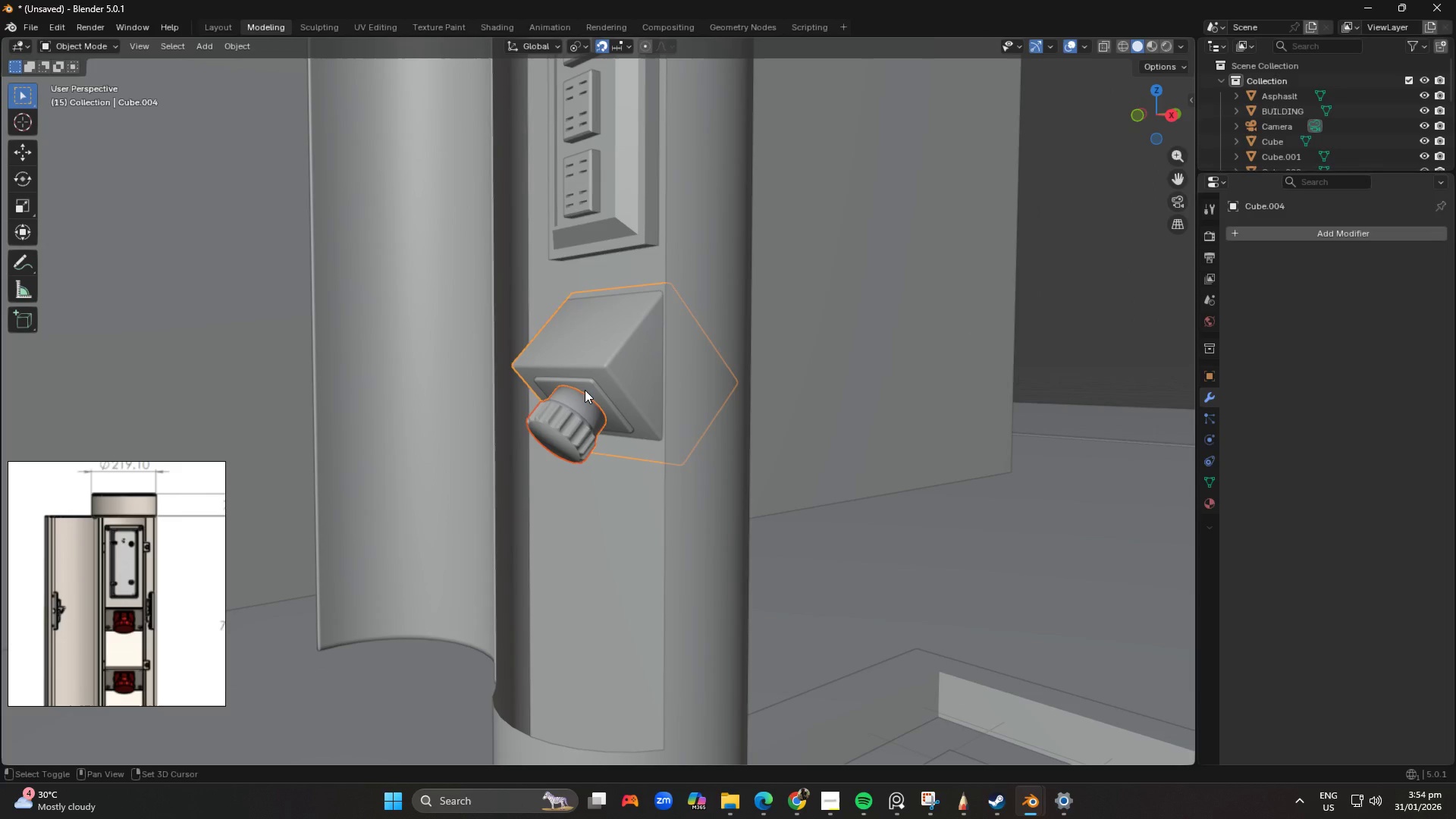 
left_click([585, 390])
 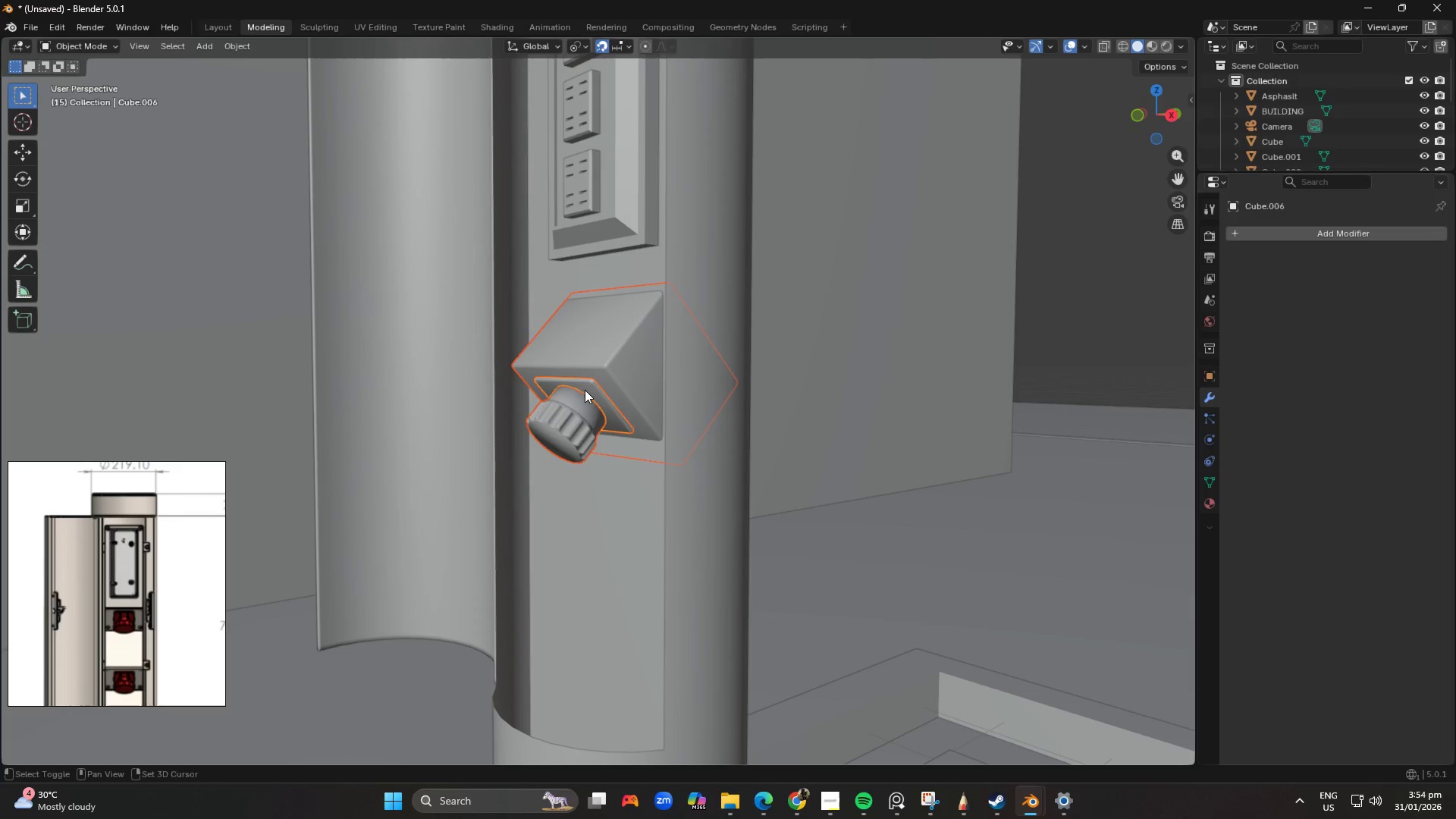 
key(Shift+ShiftLeft)
 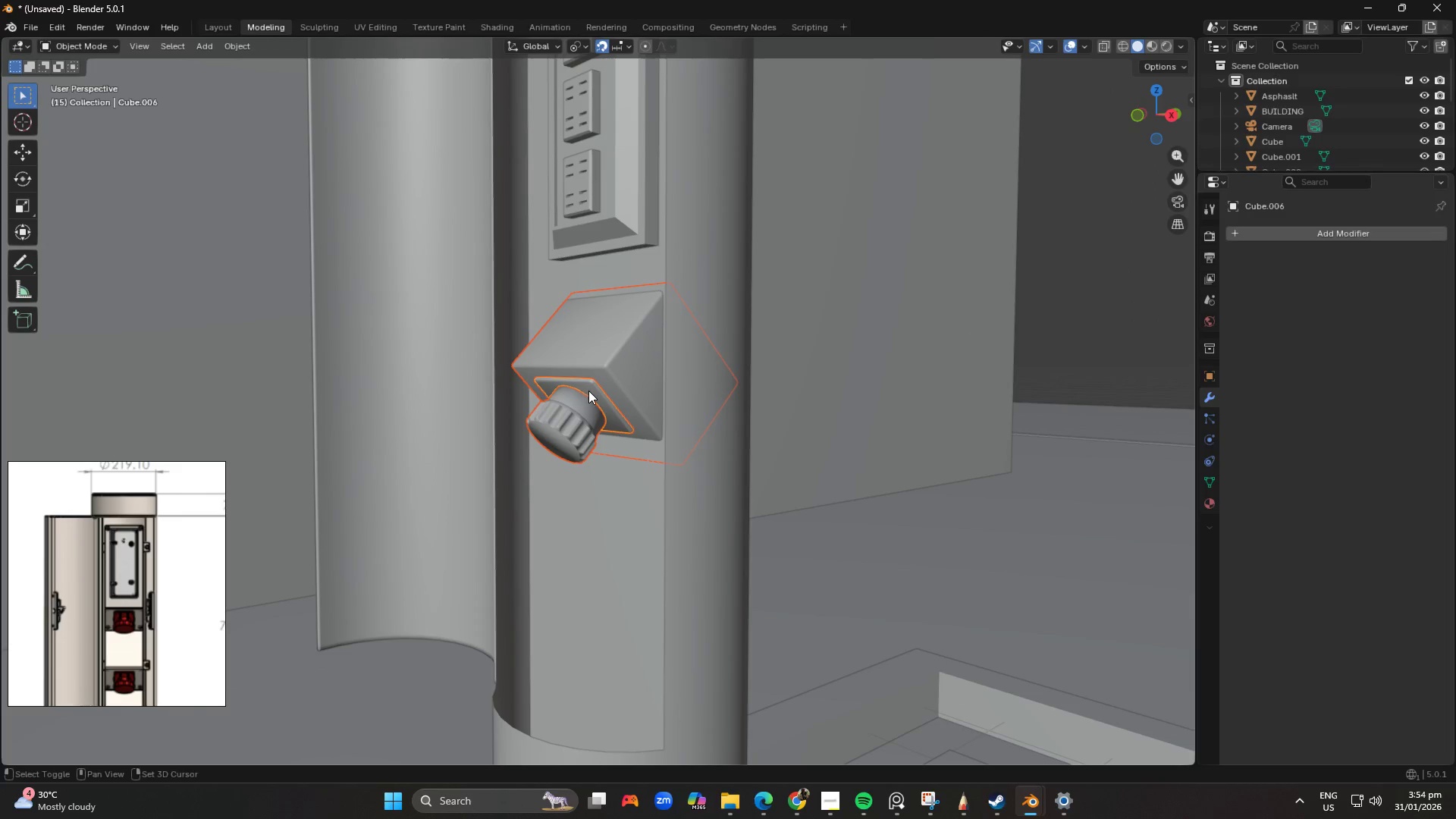 
key(Shift+ShiftLeft)
 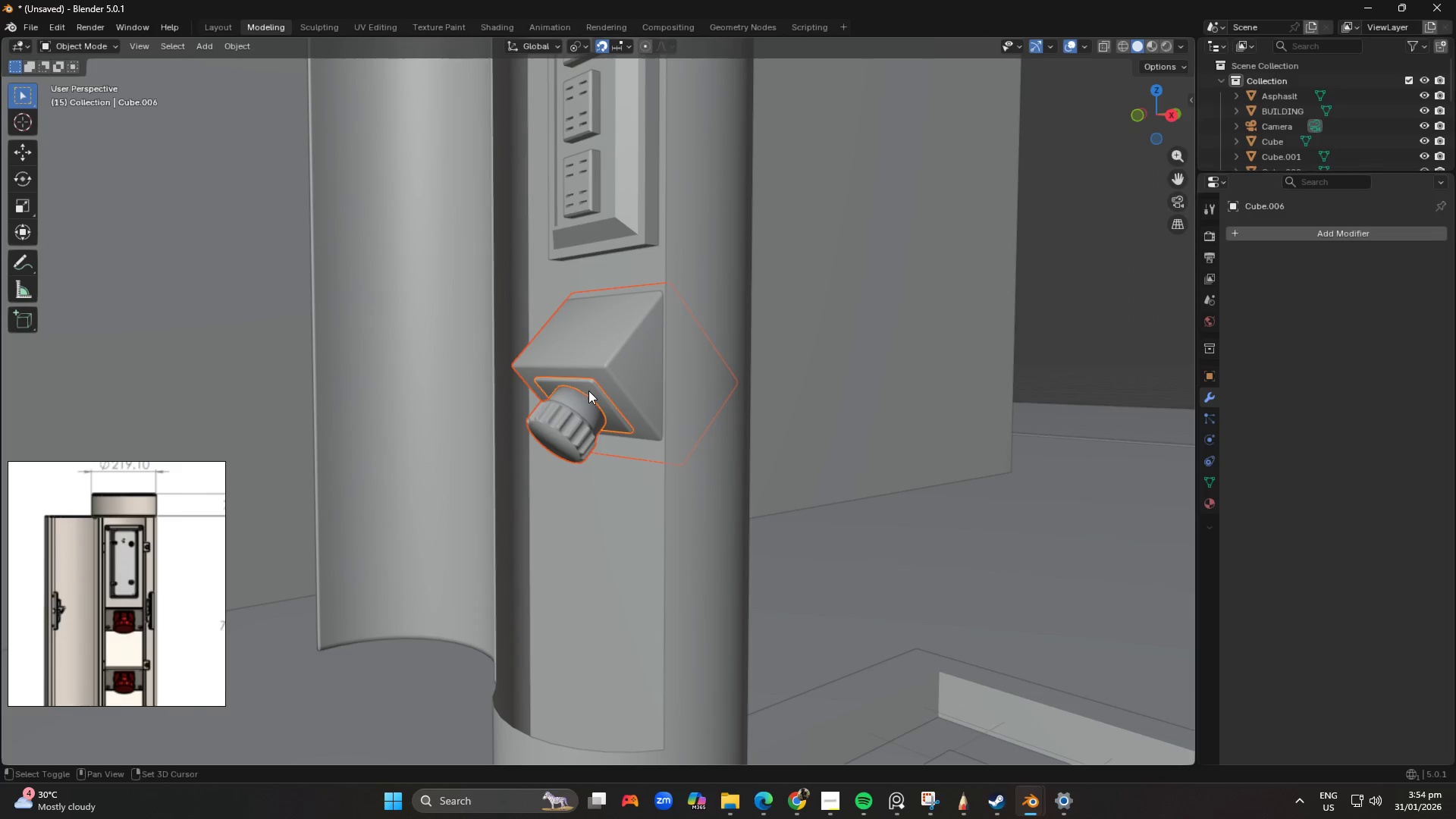 
key(Shift+ShiftLeft)
 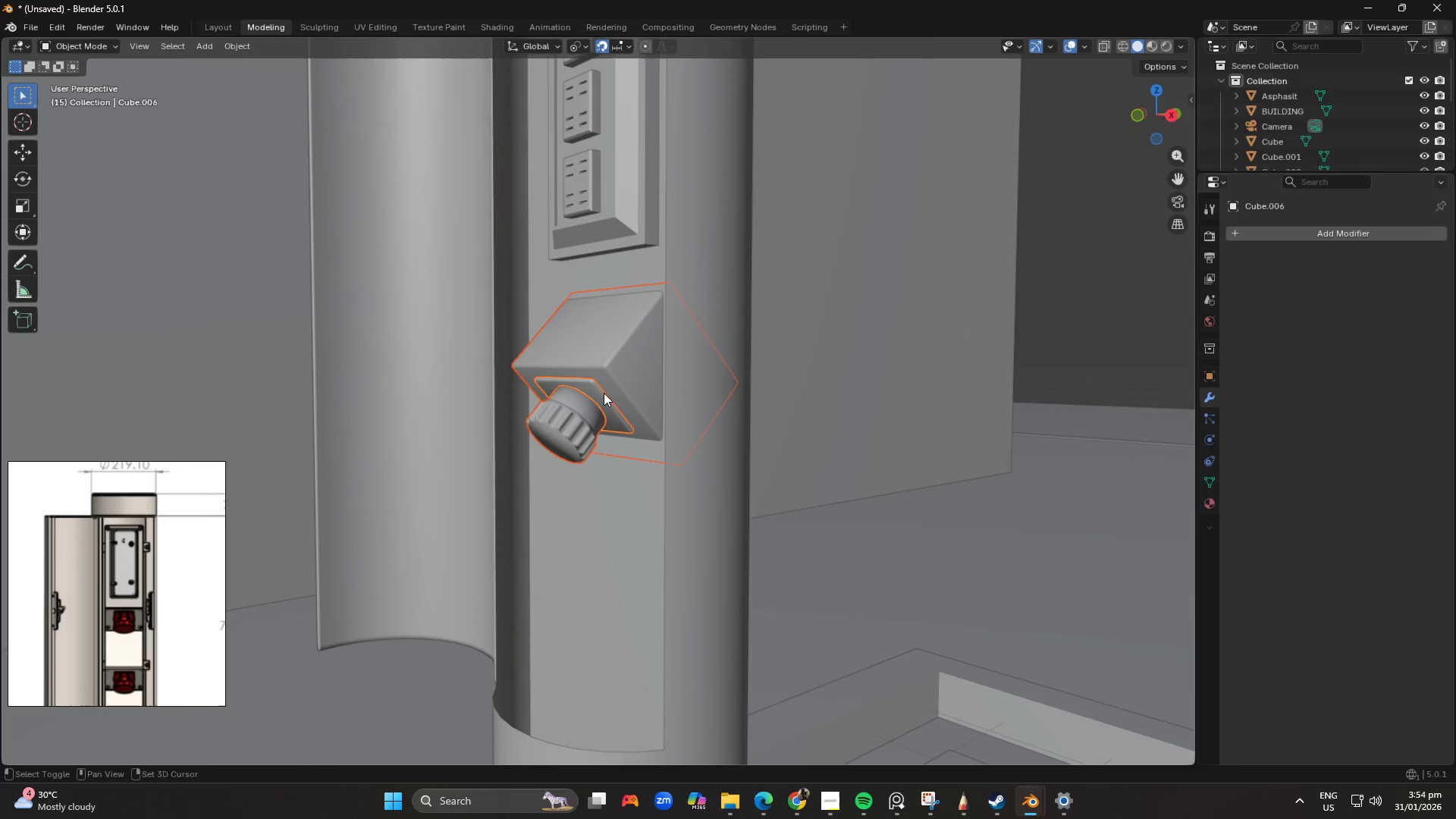 
key(Shift+ShiftLeft)
 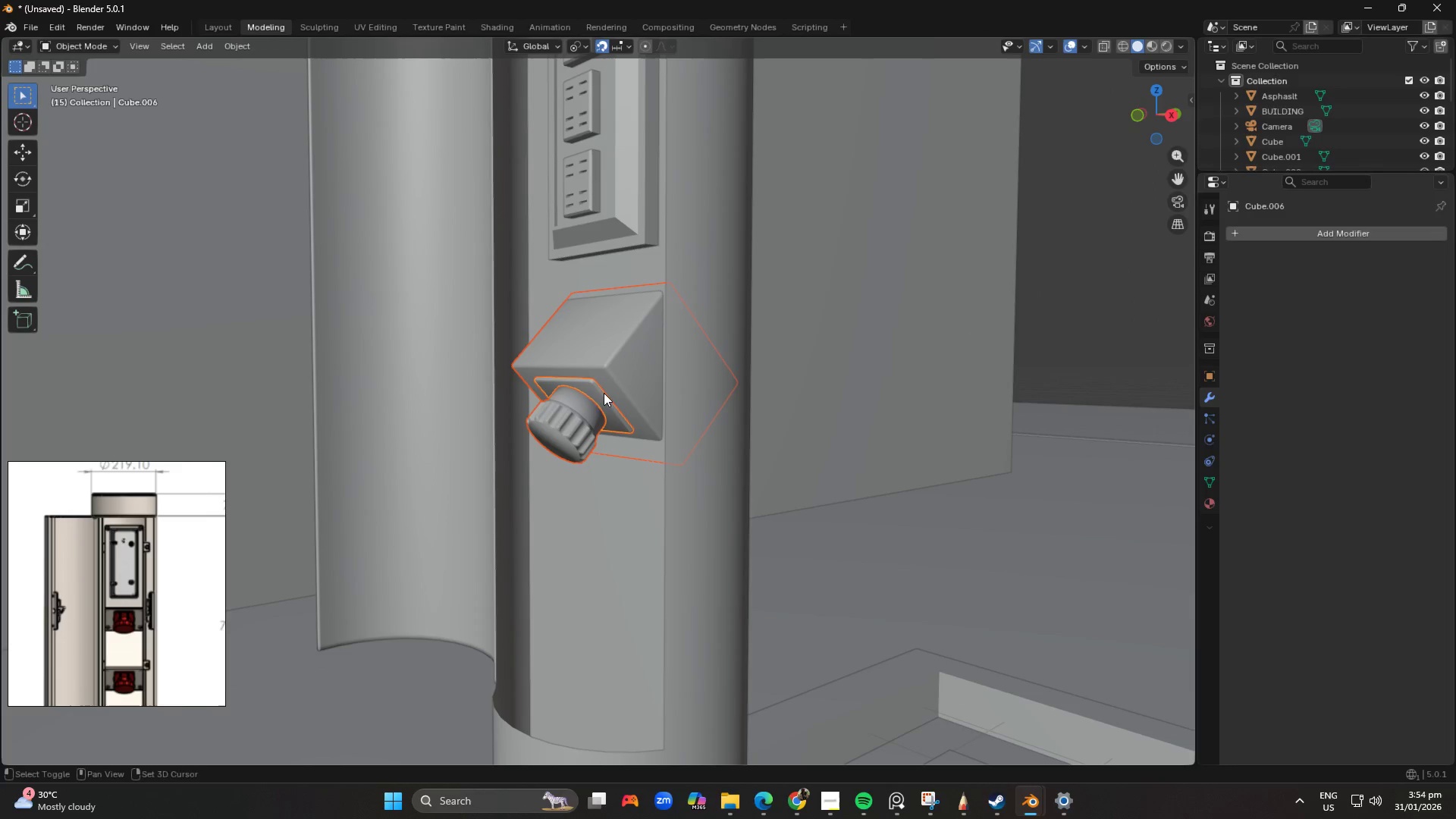 
key(Shift+ShiftLeft)
 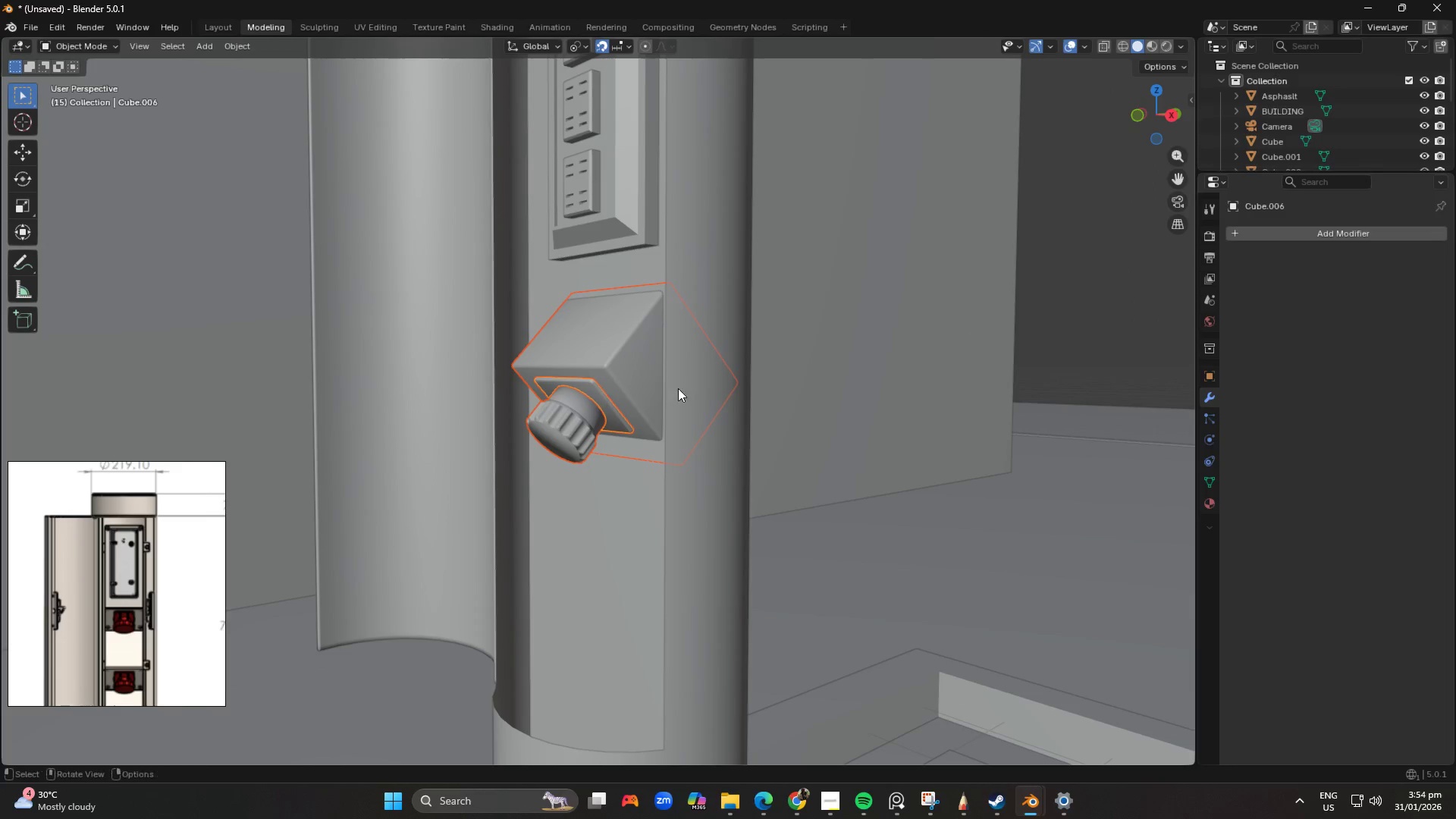 
key(Shift+ShiftLeft)
 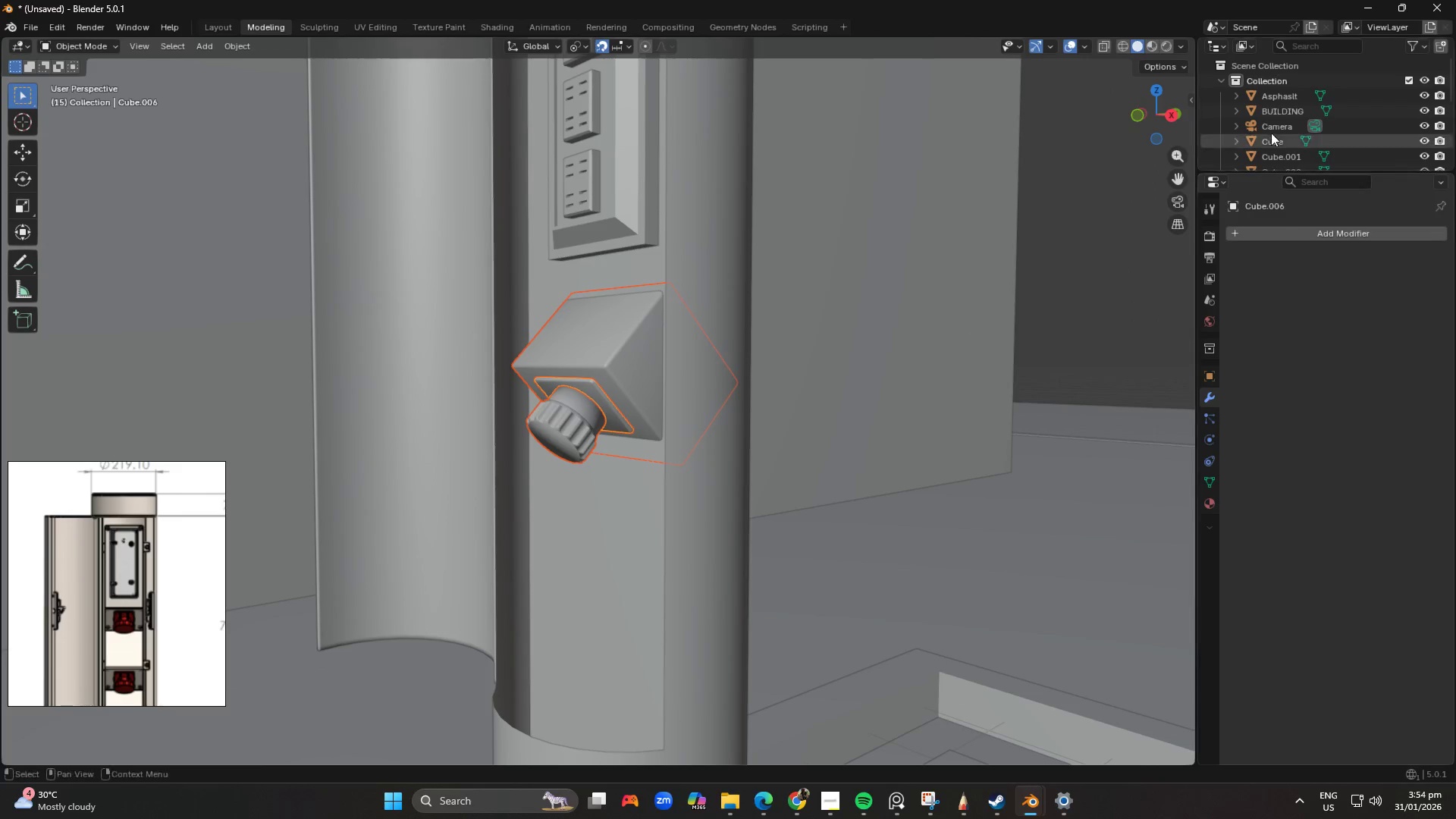 
scroll: coordinate [1270, 105], scroll_direction: down, amount: 2.0
 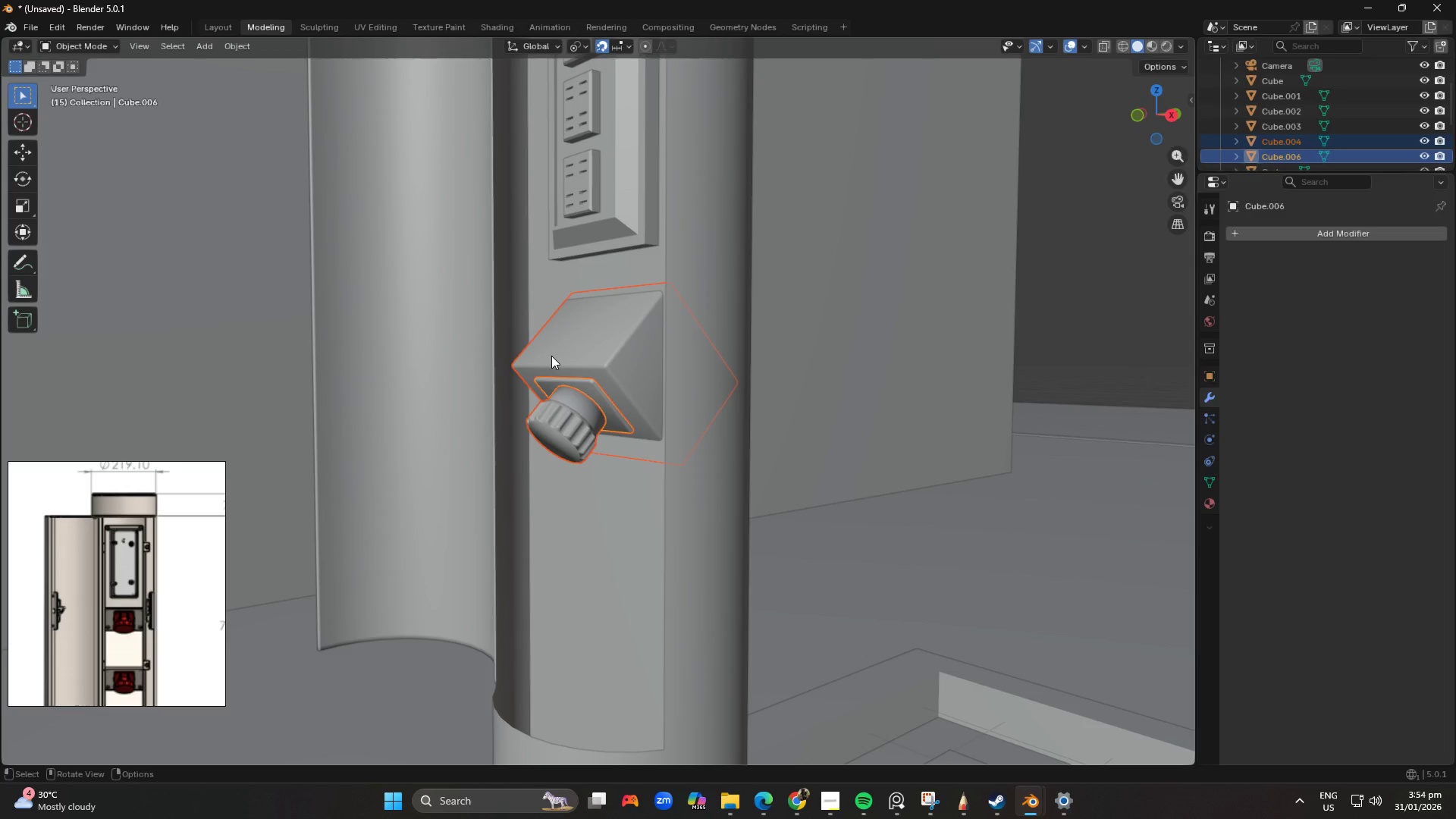 
key(Shift+ShiftLeft)
 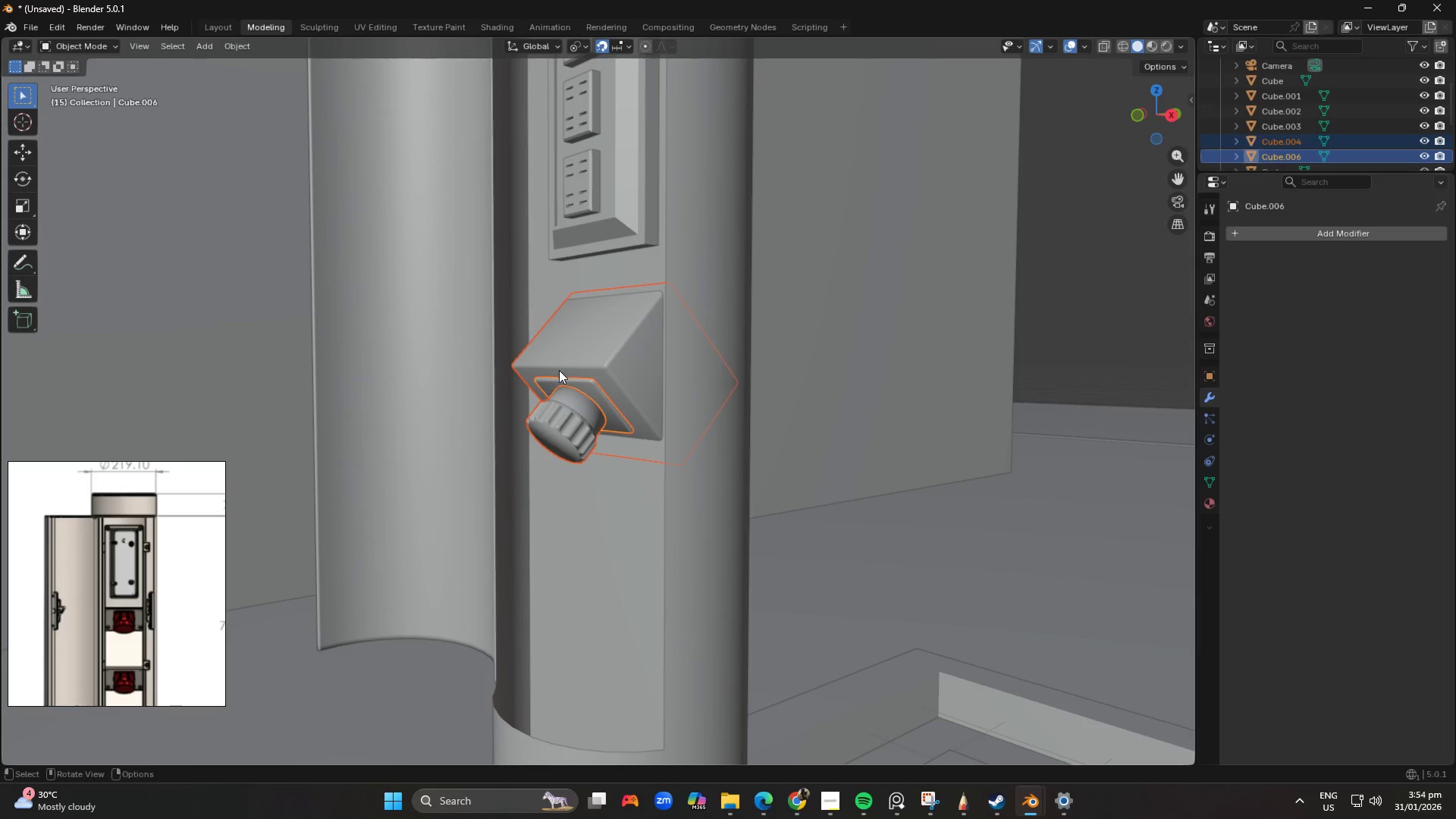 
type(Dgy)
 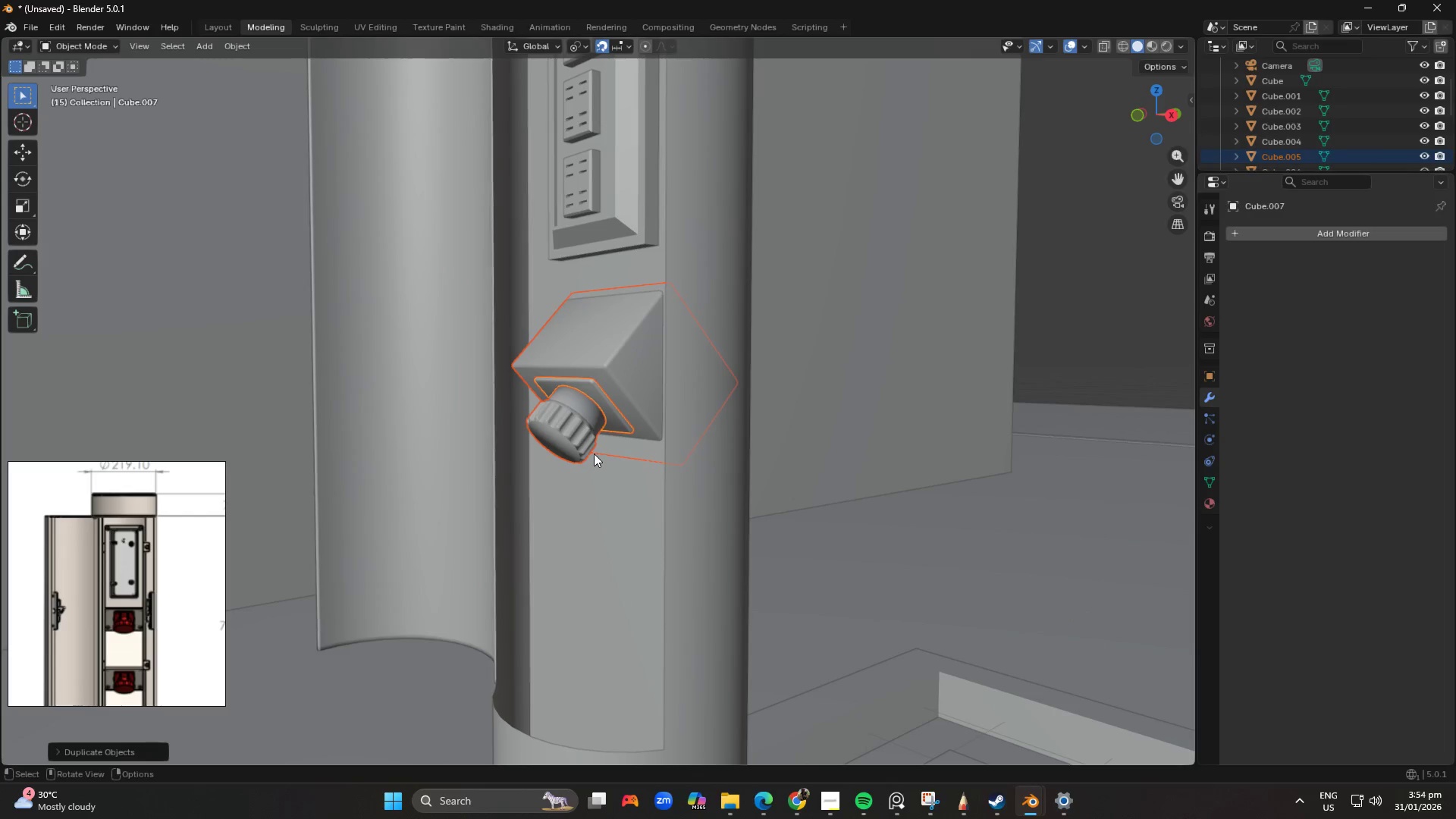 
scroll: coordinate [665, 435], scroll_direction: down, amount: 6.0
 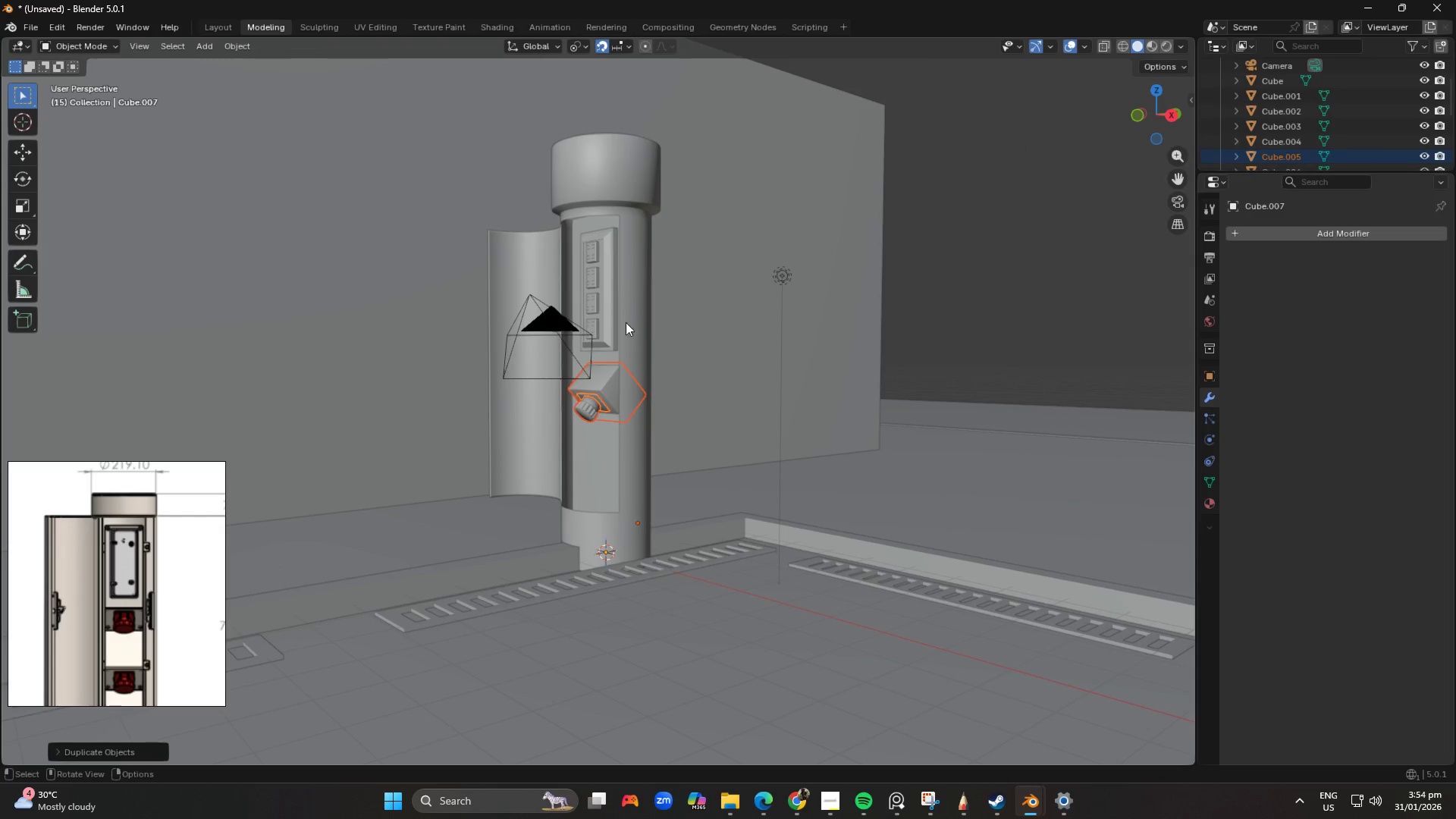 
type(gygz)
 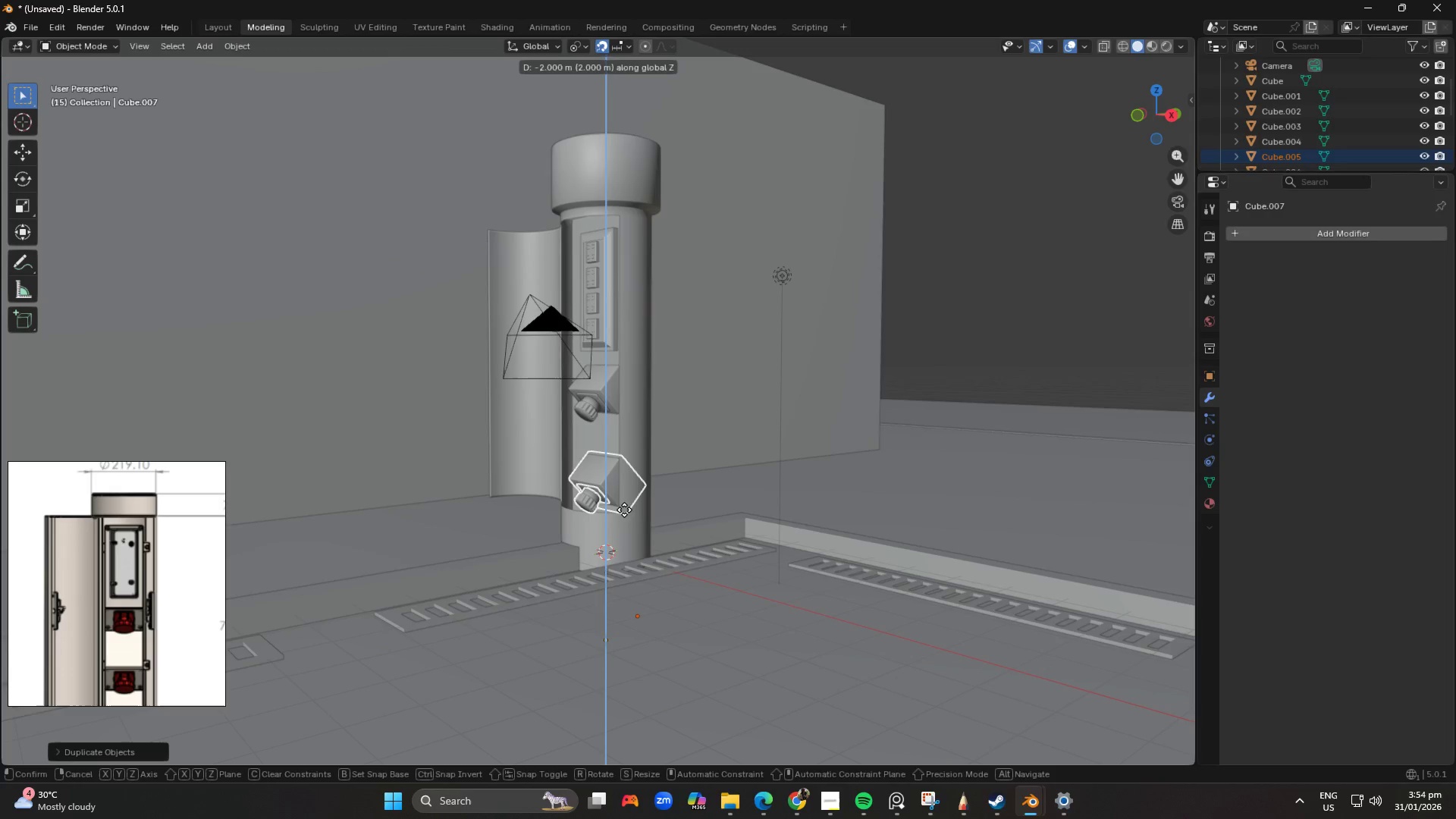 
hold_key(key=ShiftLeft, duration=1.48)
left_click([617, 456])
 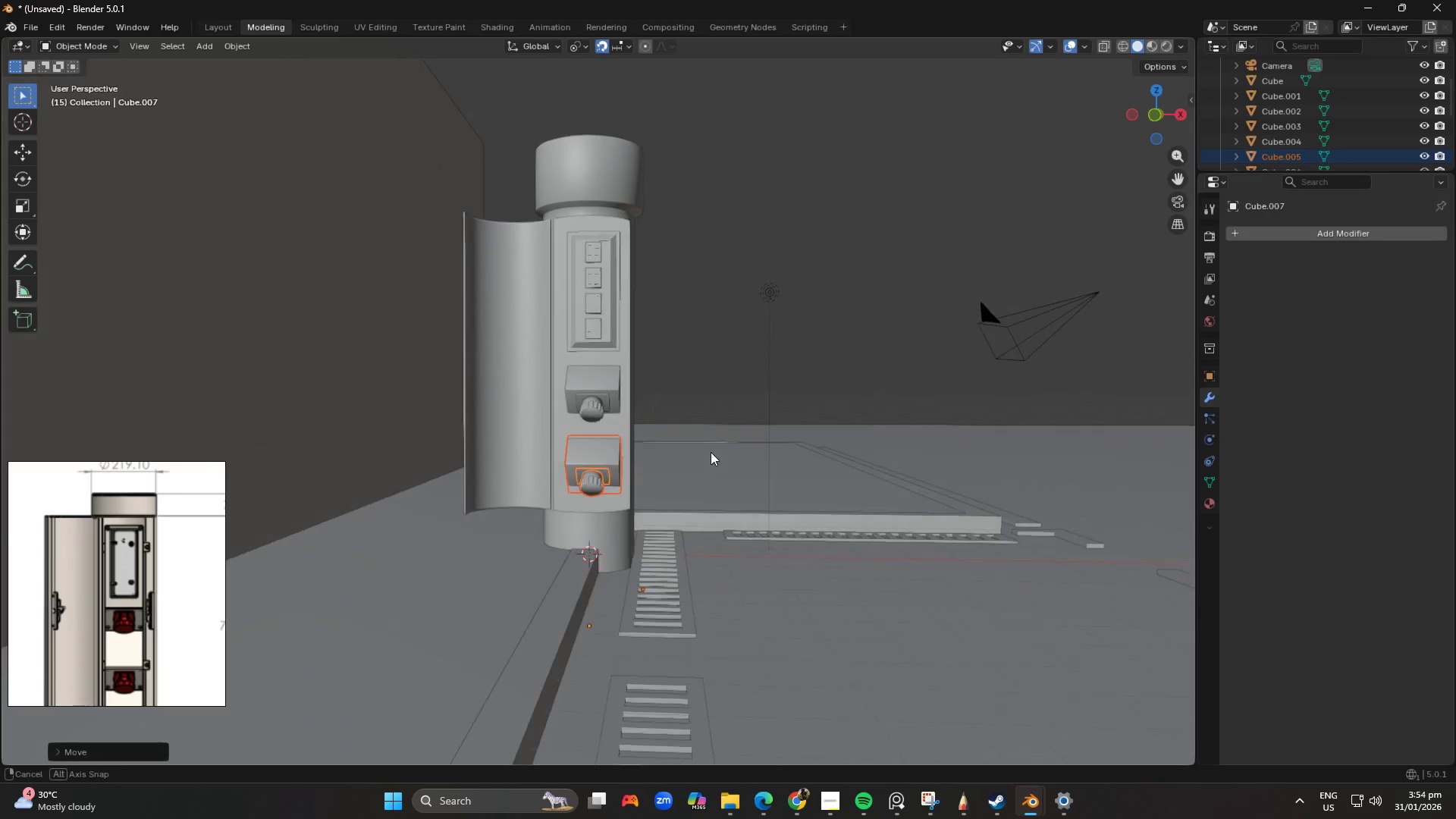 
left_click([737, 304])
 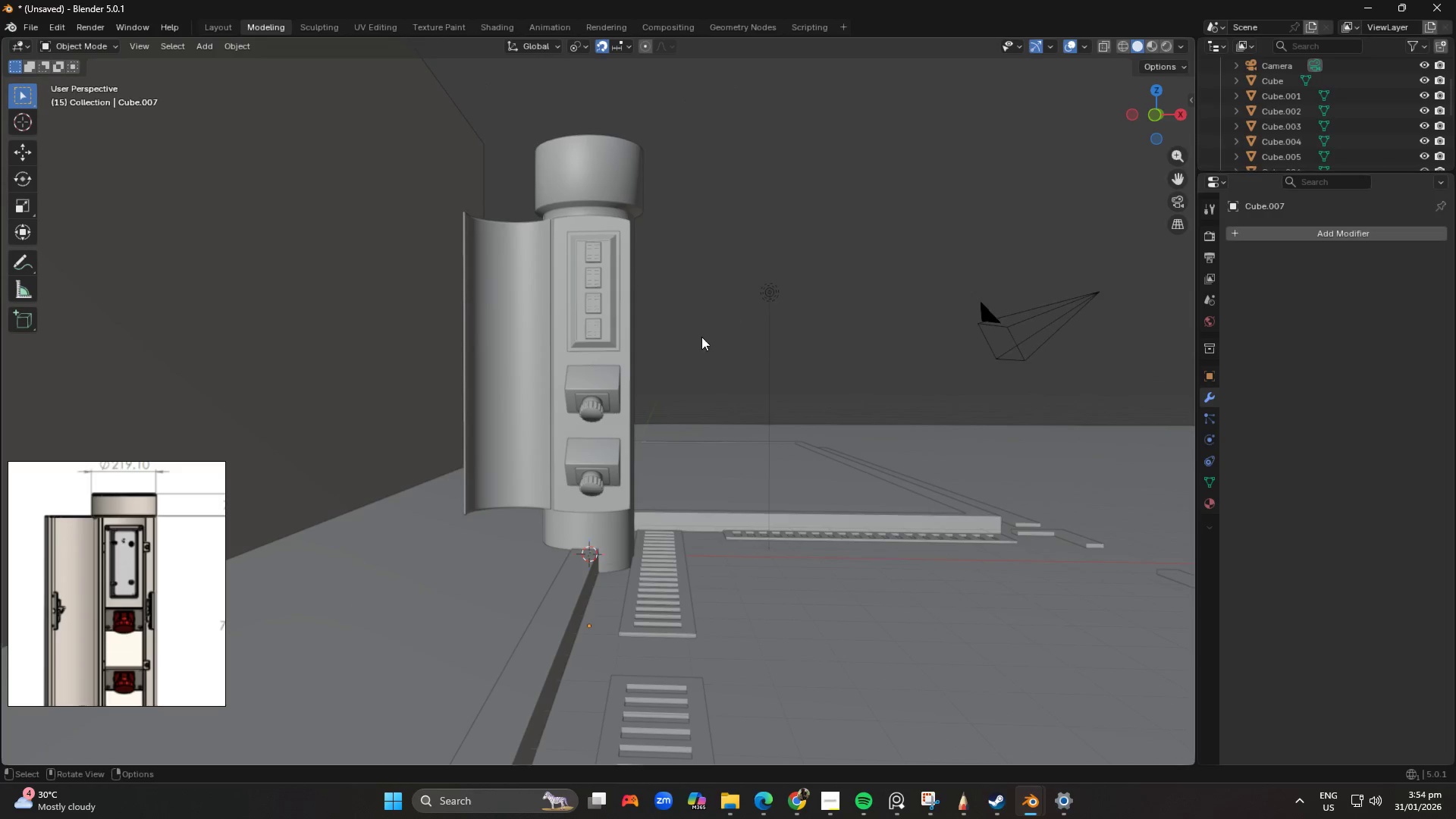 
key(Tab)
 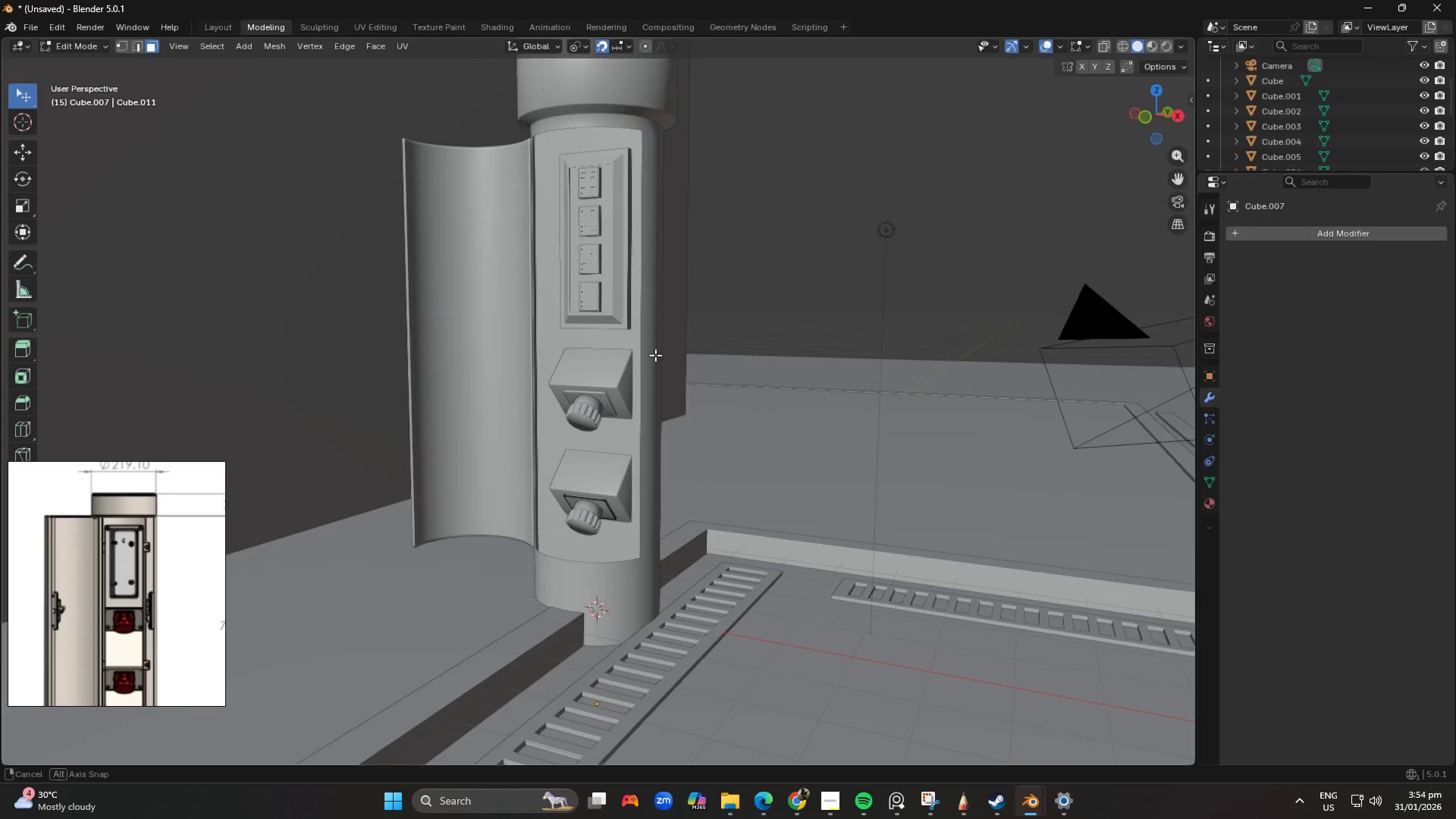 
scroll: coordinate [699, 343], scroll_direction: up, amount: 2.0
 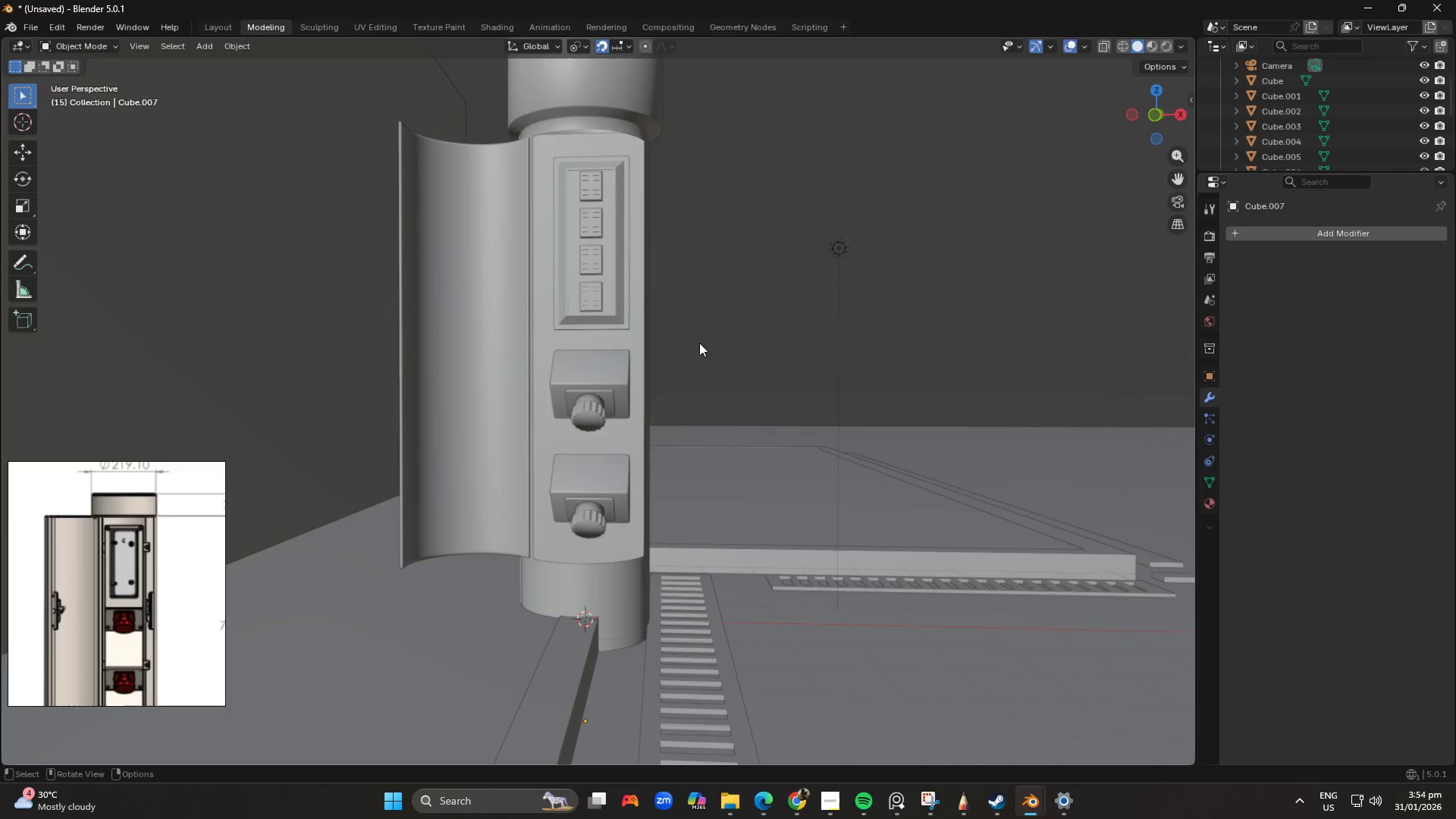 
key(Tab)
 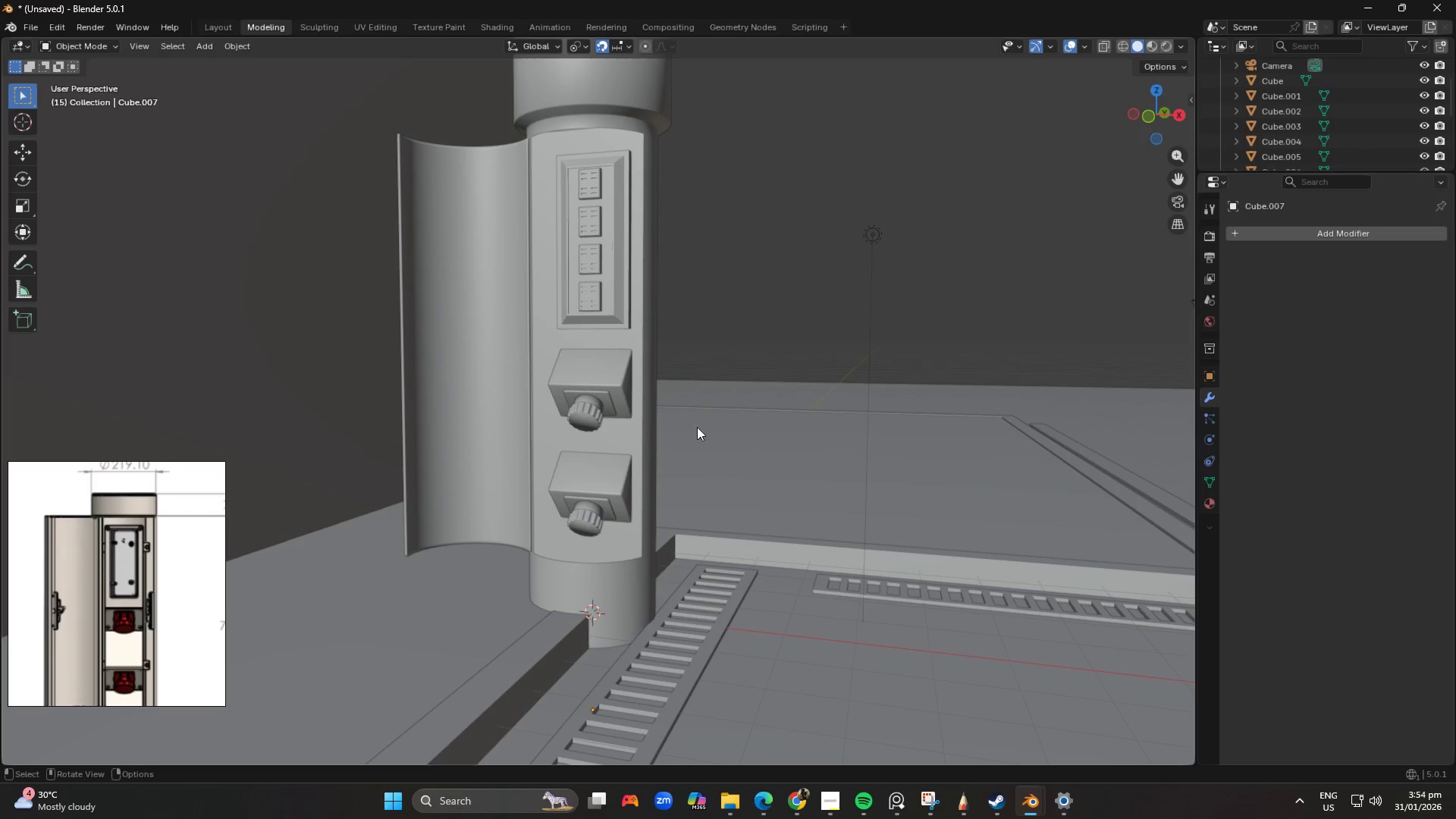 
left_click([585, 513])
 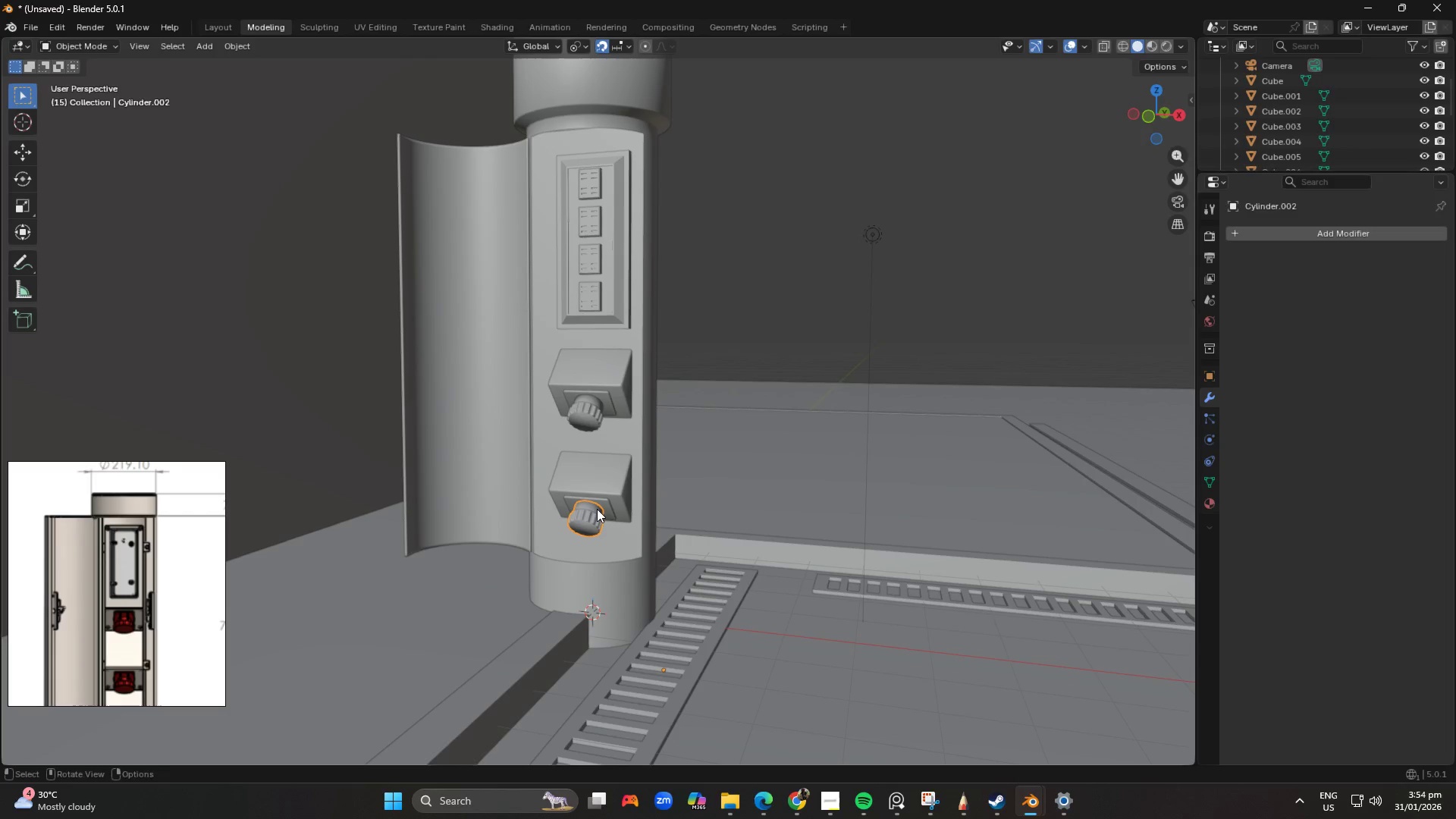 
hold_key(key=ControlLeft, duration=0.83)
left_click([607, 507])
 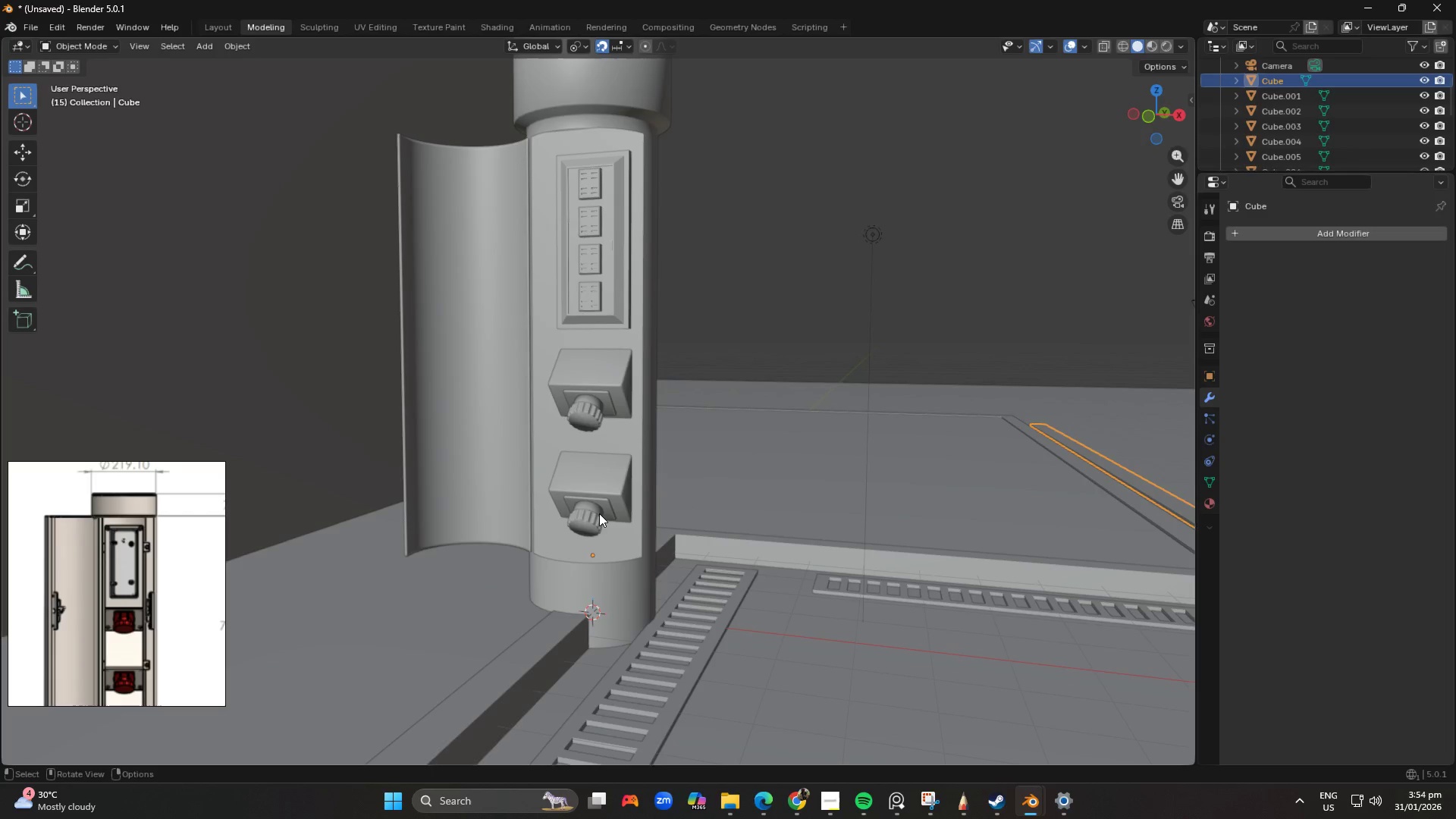 
scroll: coordinate [599, 522], scroll_direction: up, amount: 3.0
 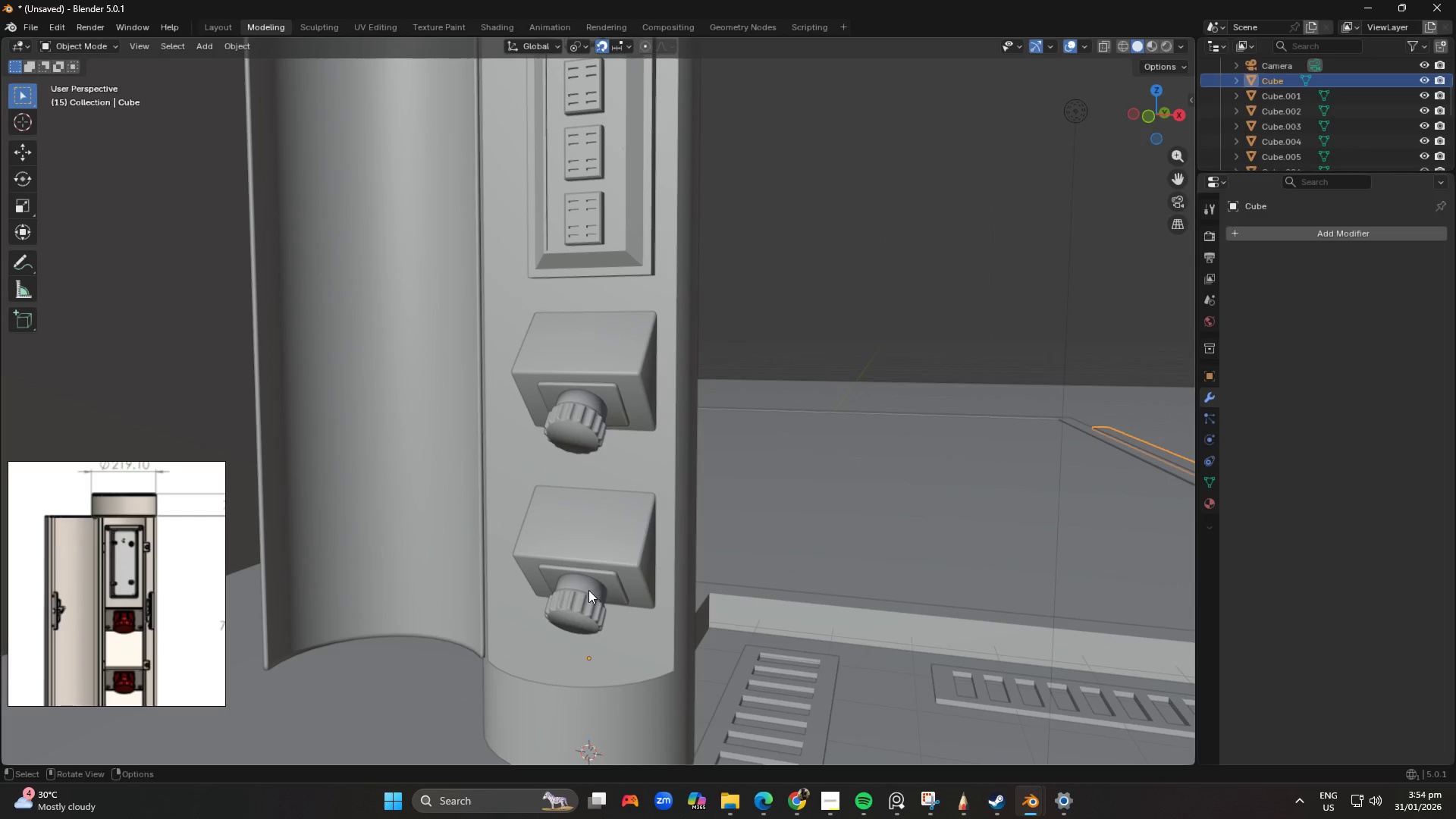 
left_click([588, 592])
 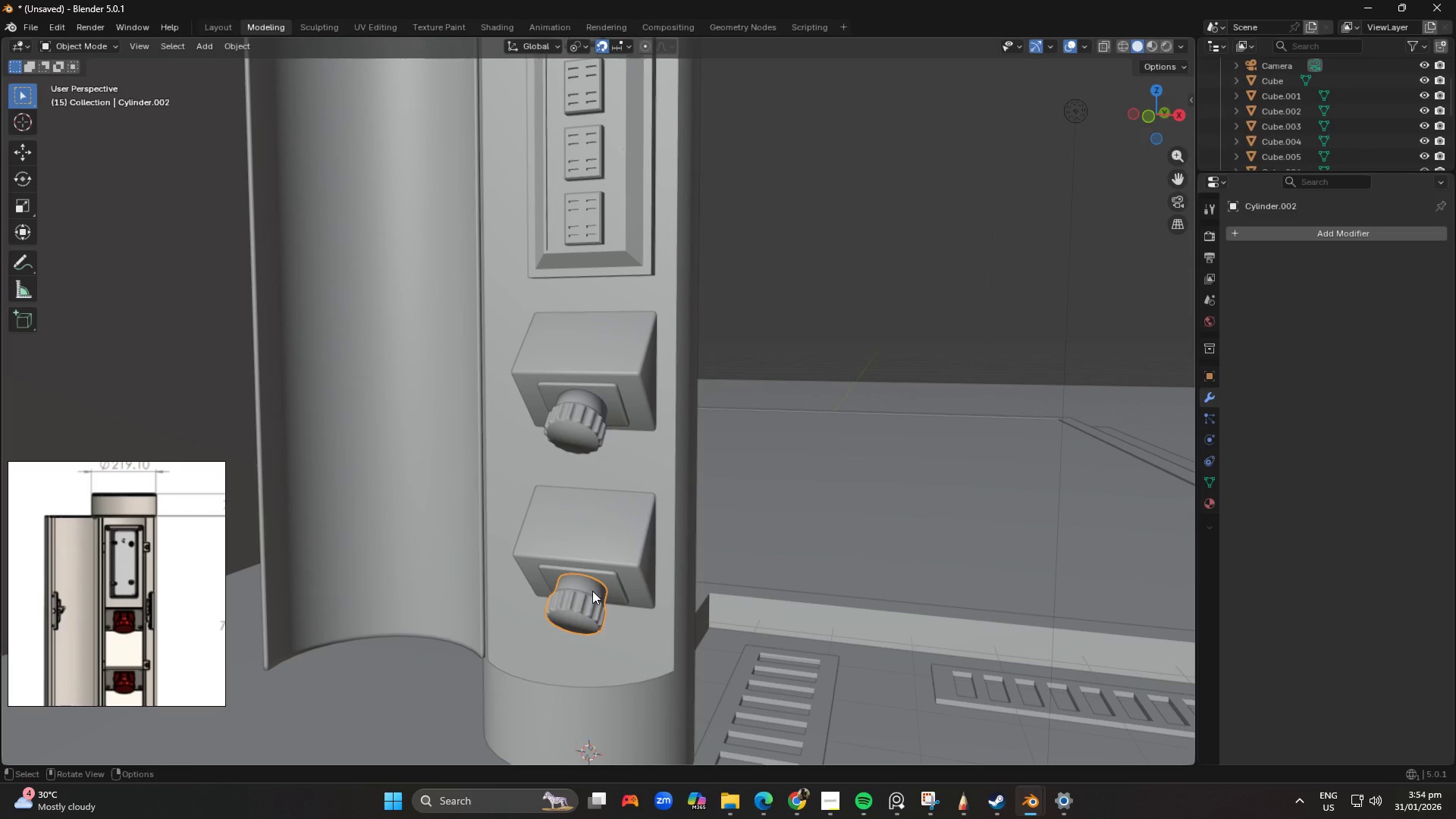 
hold_key(key=ShiftLeft, duration=1.5)
left_click([610, 584])
 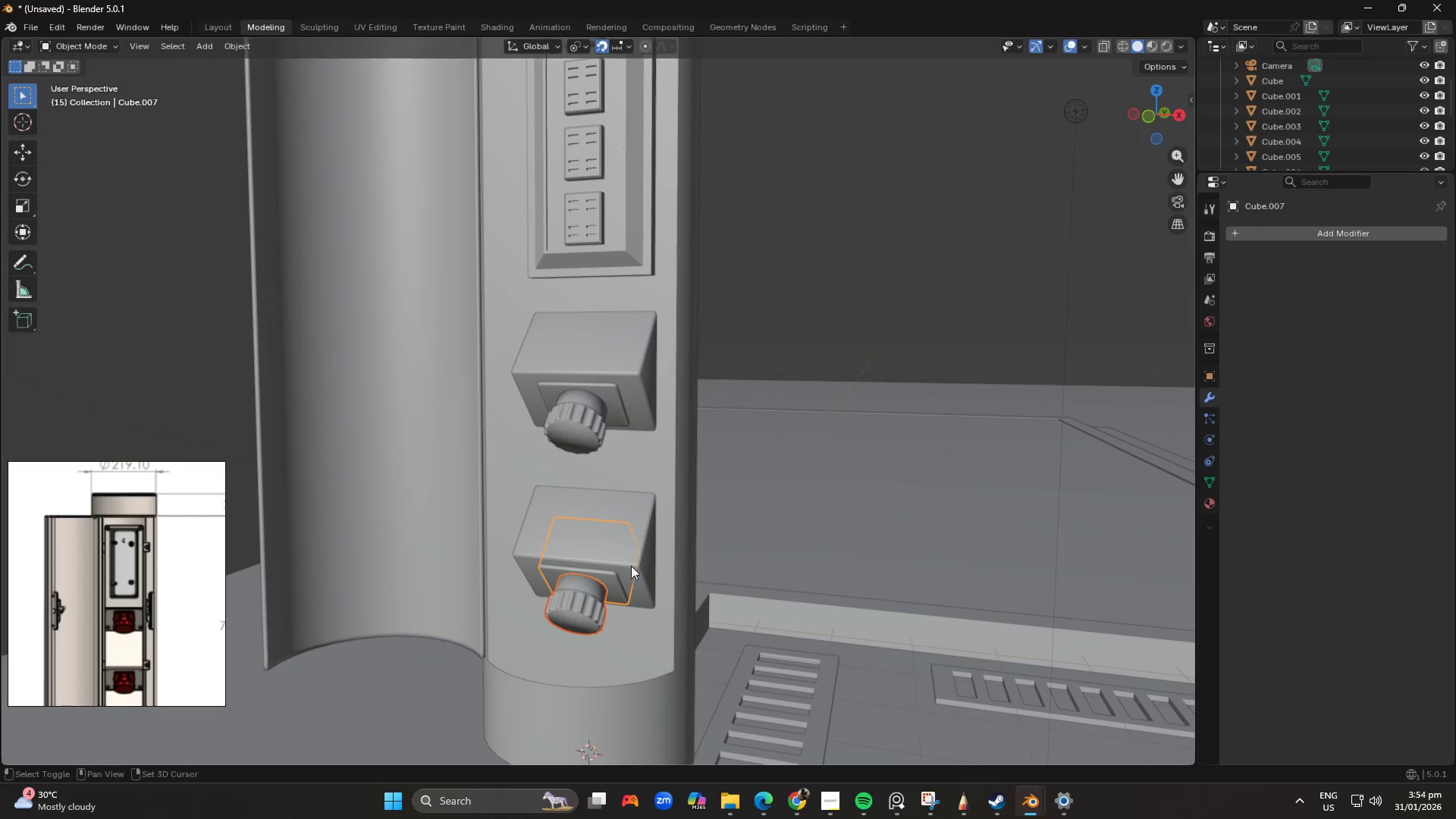 
left_click([636, 565])
 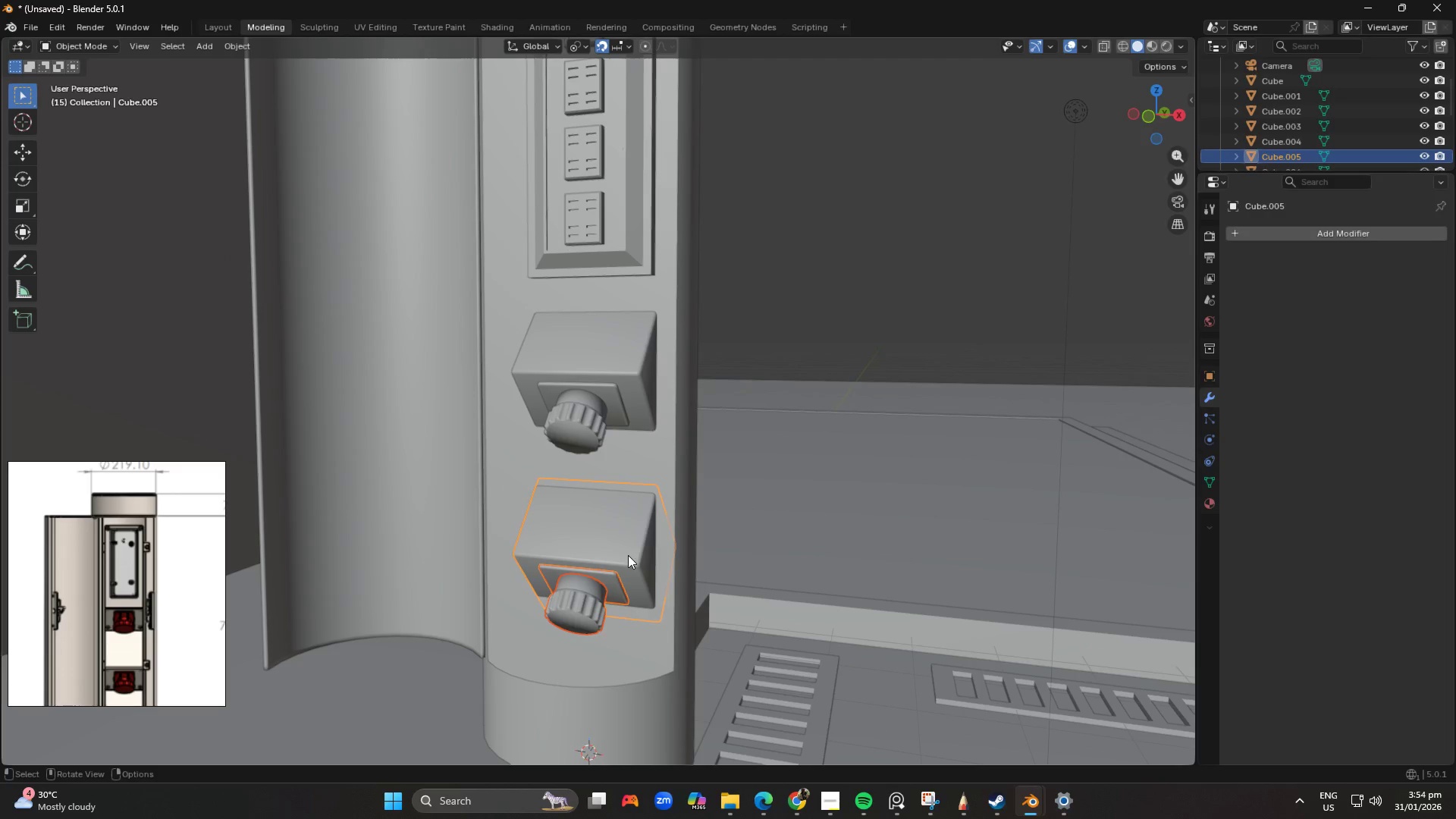 
type(gz)
 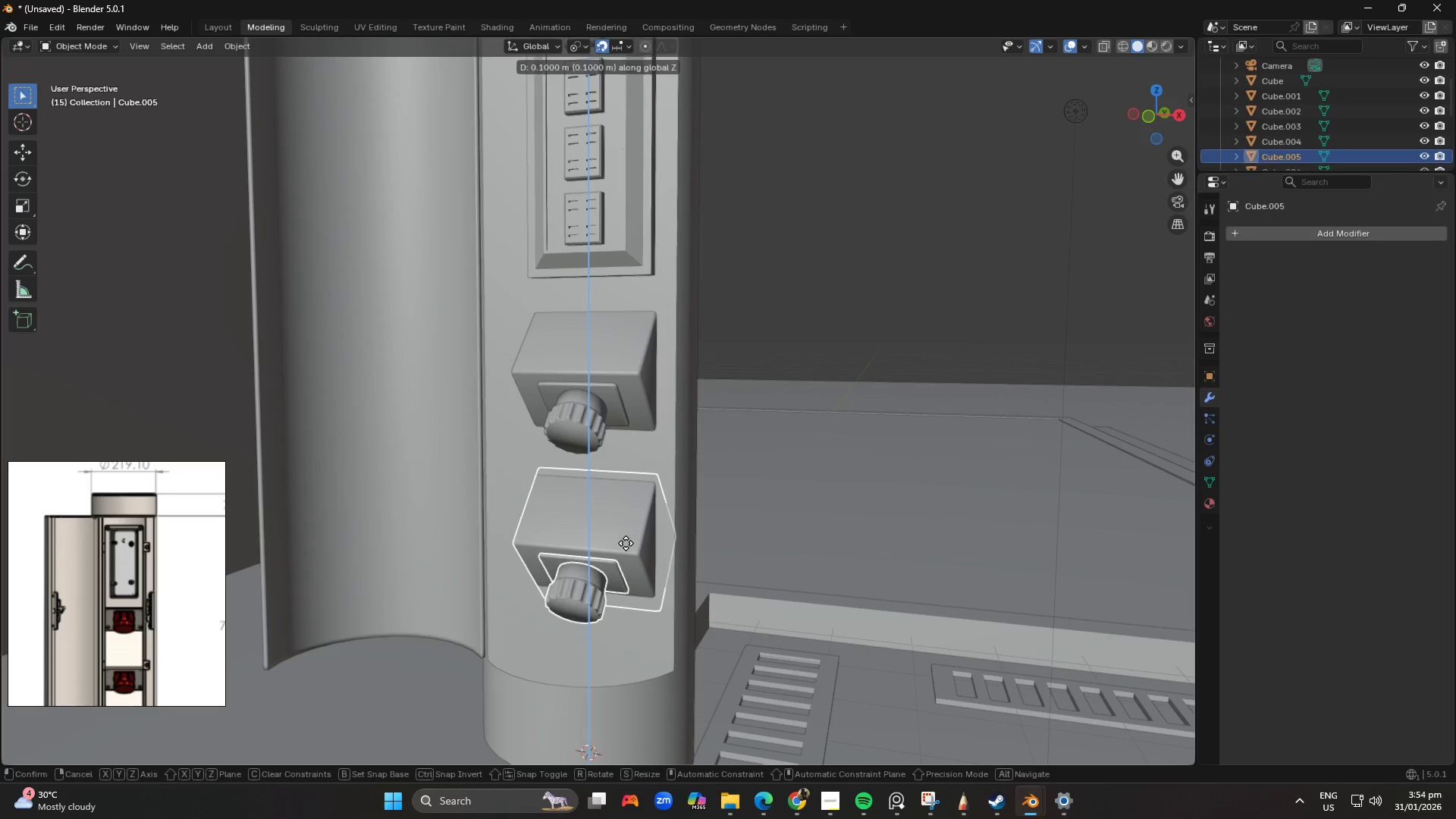 
hold_key(key=ShiftLeft, duration=1.5)
 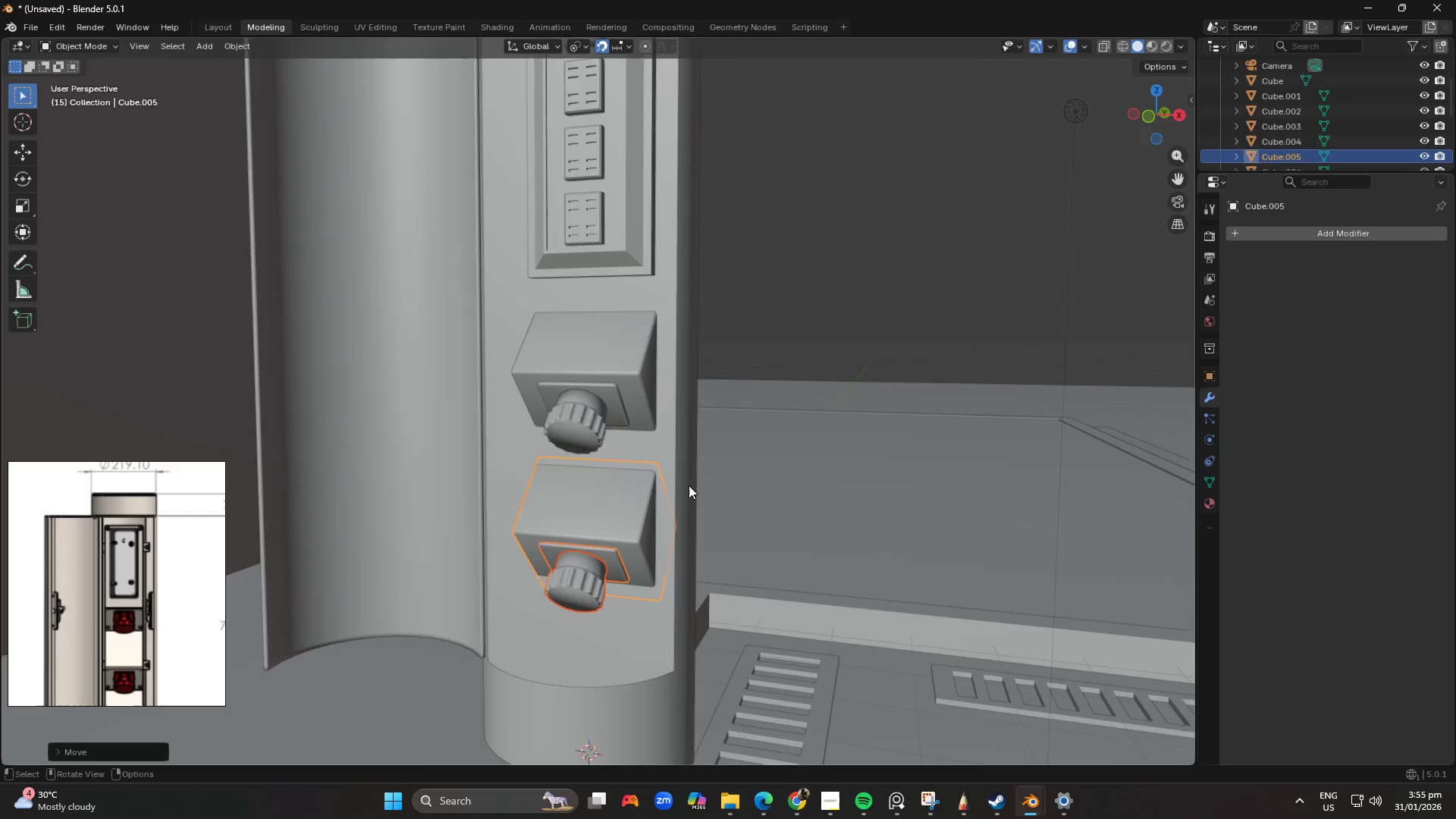 
hold_key(key=ShiftLeft, duration=0.44)
left_click([619, 465])
 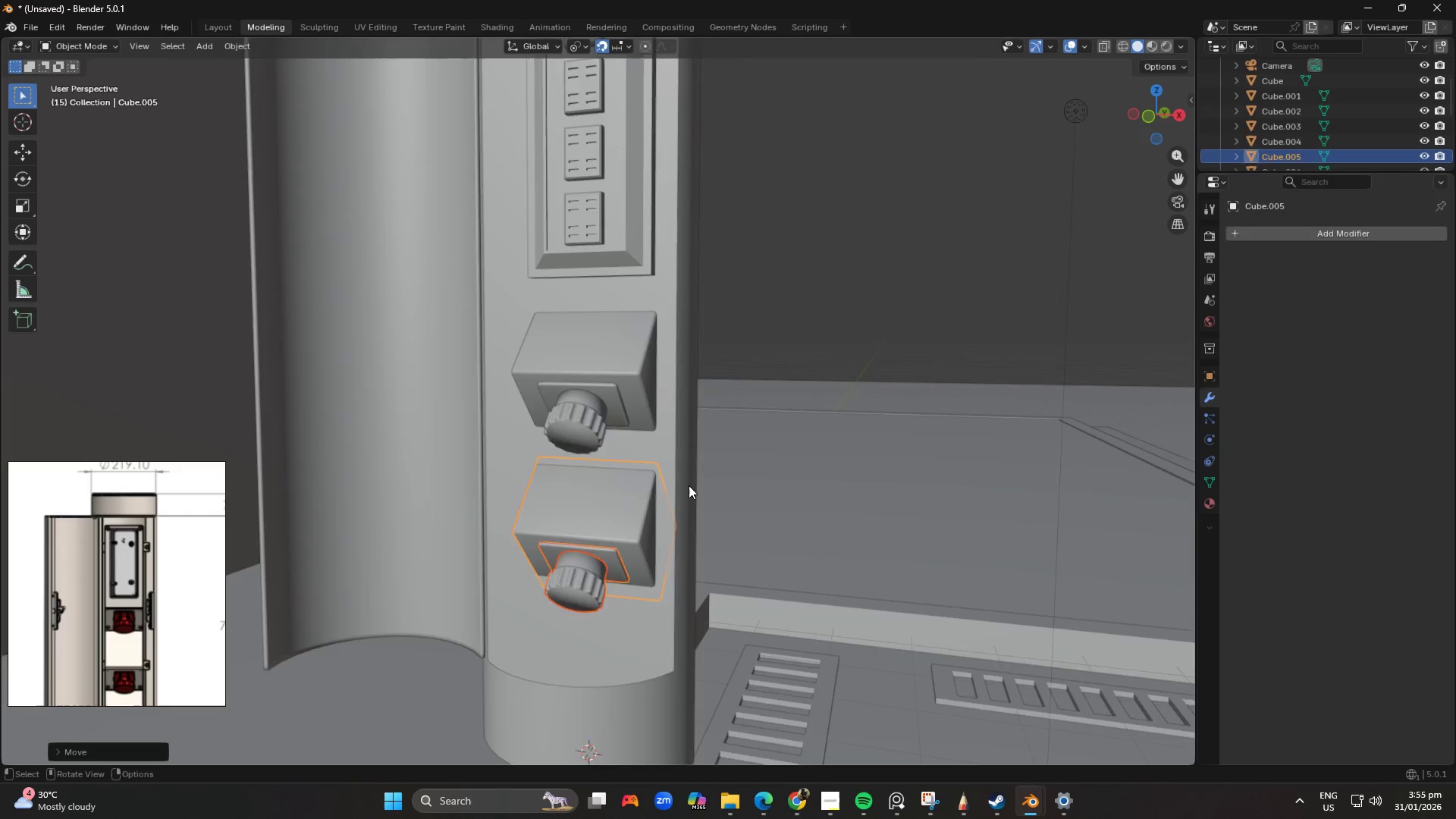 
left_click([823, 397])
 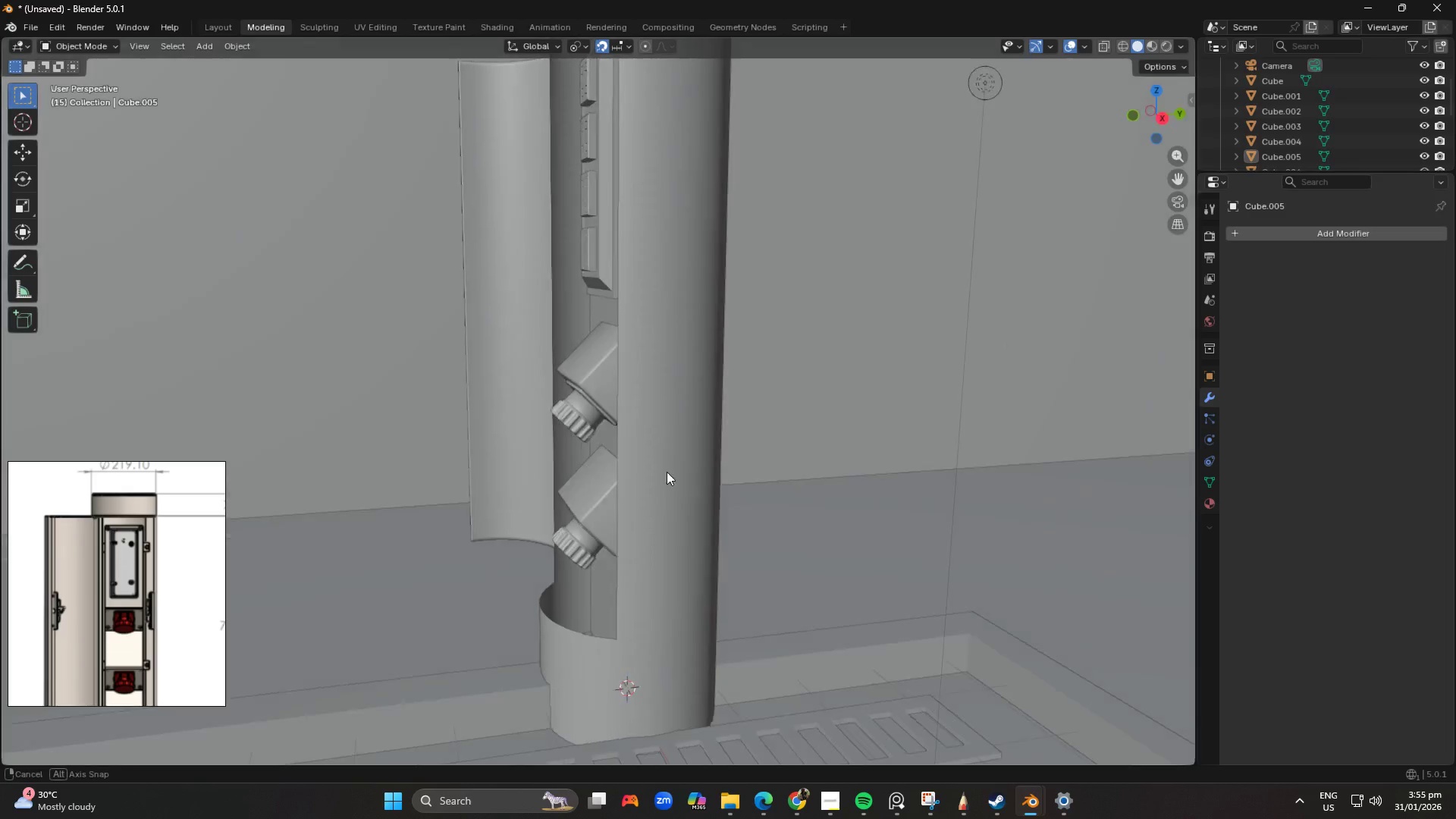 
scroll: coordinate [646, 423], scroll_direction: down, amount: 3.0
 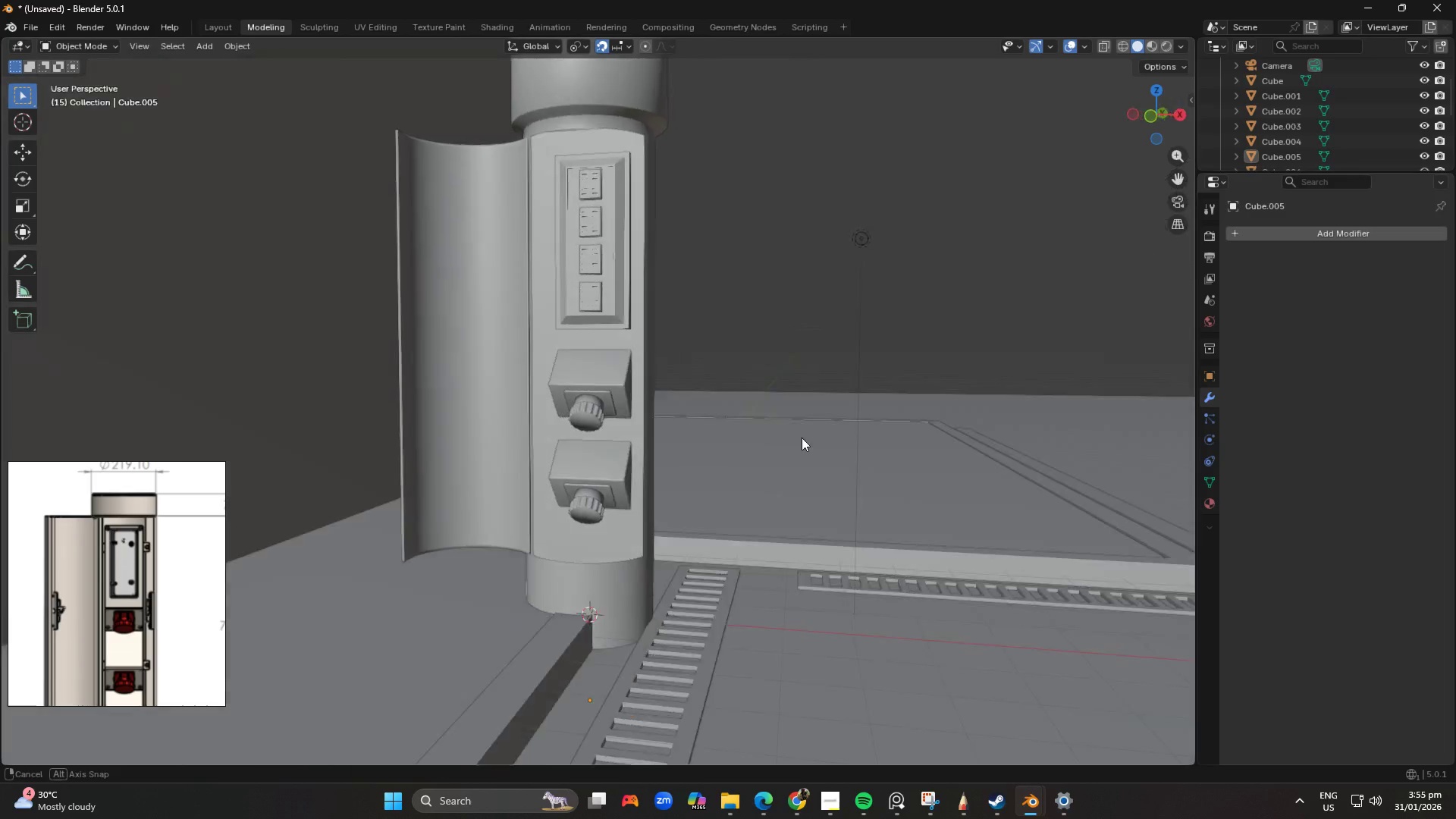 
middle_click([739, 431])
 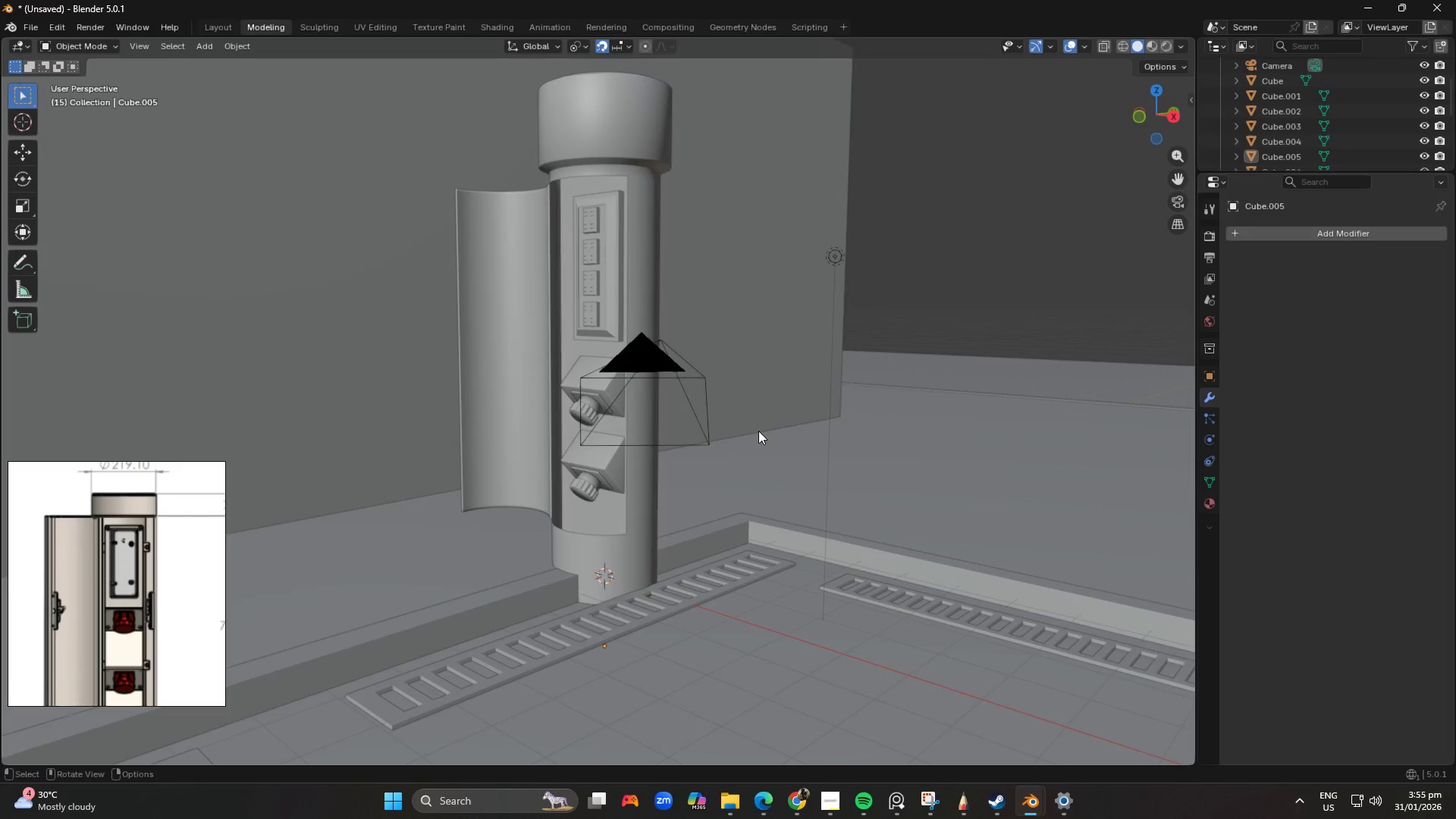 
scroll: coordinate [758, 431], scroll_direction: down, amount: 4.0
 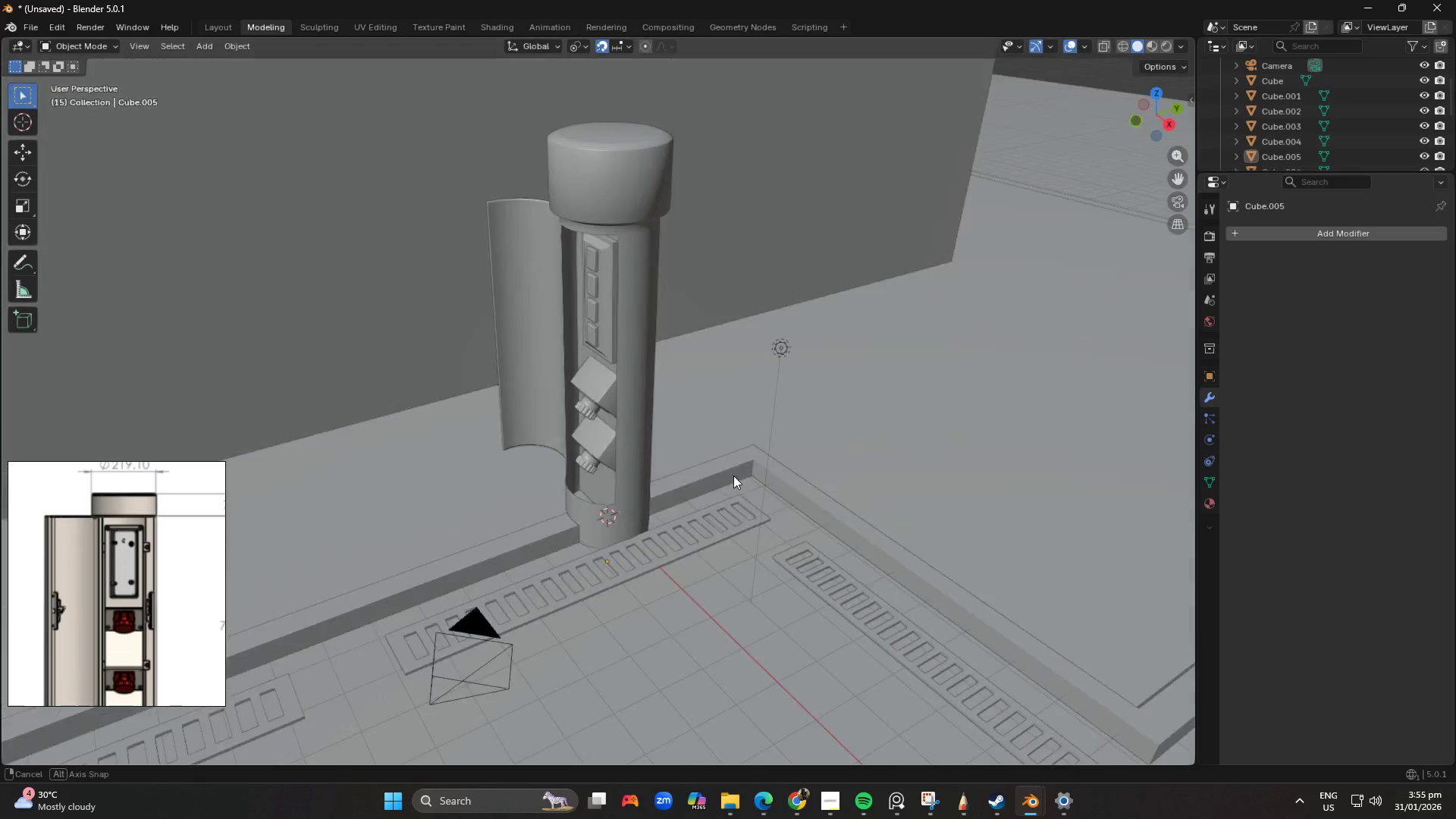 
key(A)
 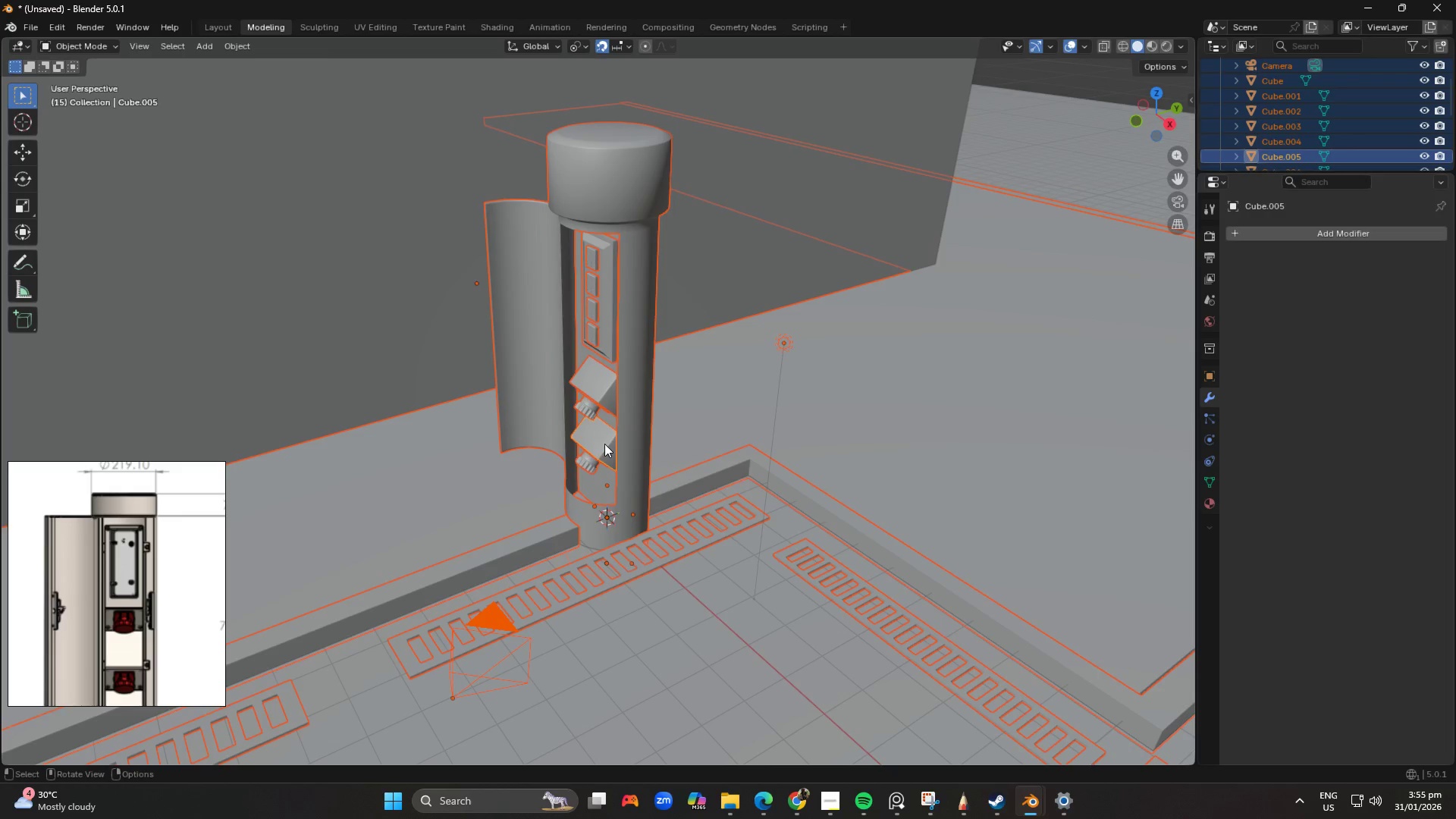 
left_click([616, 406])
 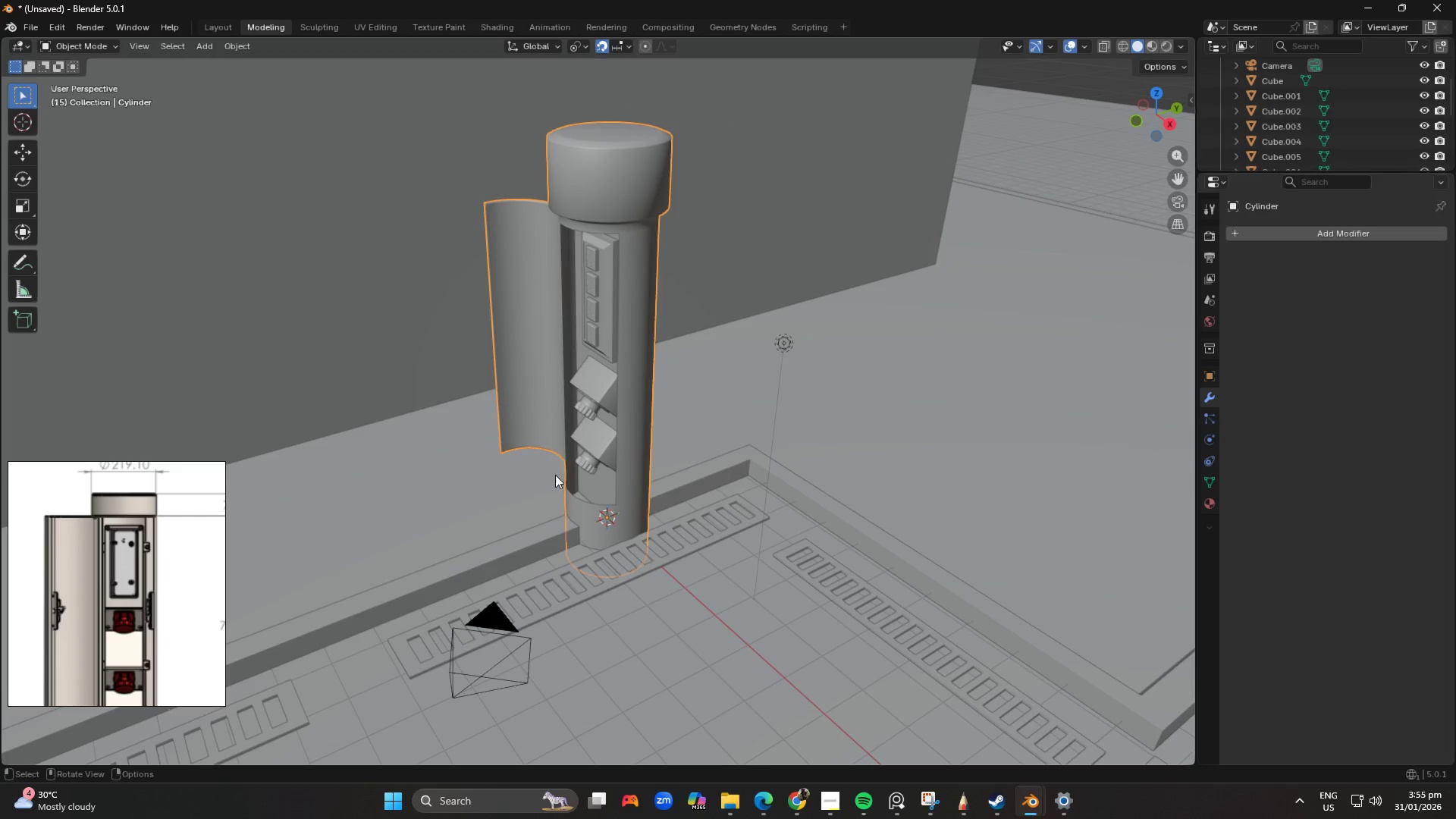 
scroll: coordinate [576, 475], scroll_direction: up, amount: 2.0
 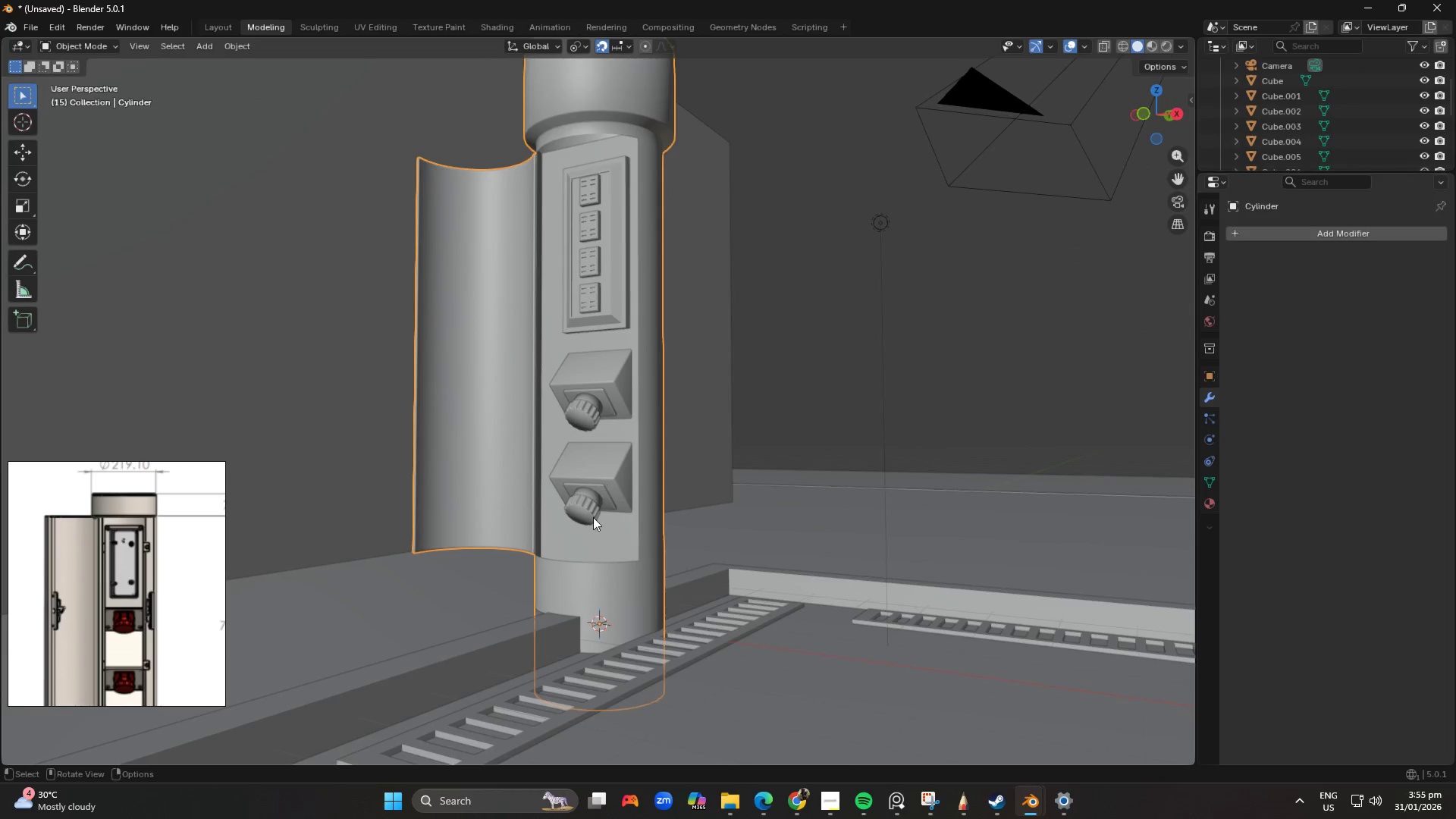 
hold_key(key=ShiftLeft, duration=1.5)
left_click([582, 515])
 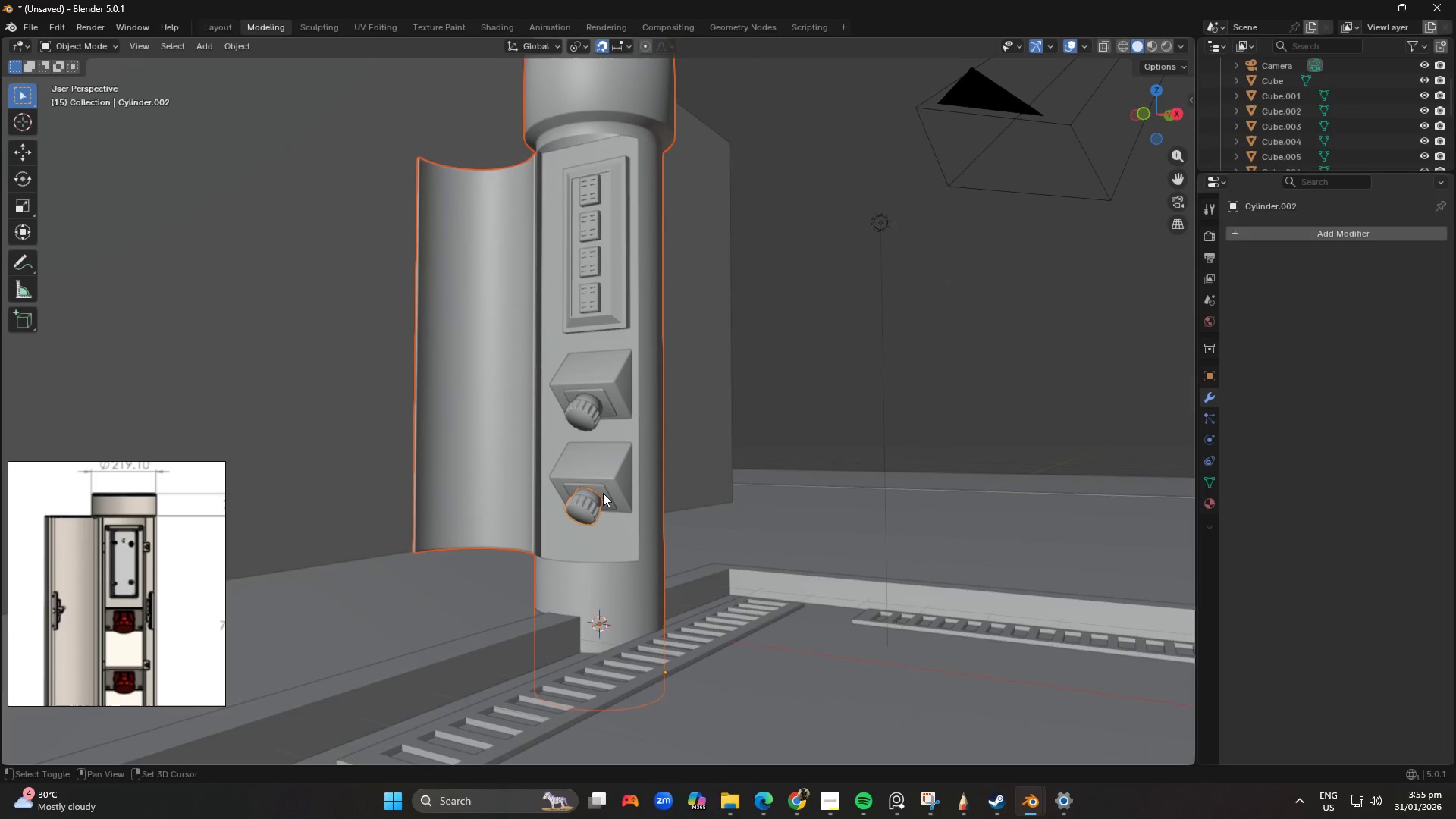 
left_click([603, 492])
 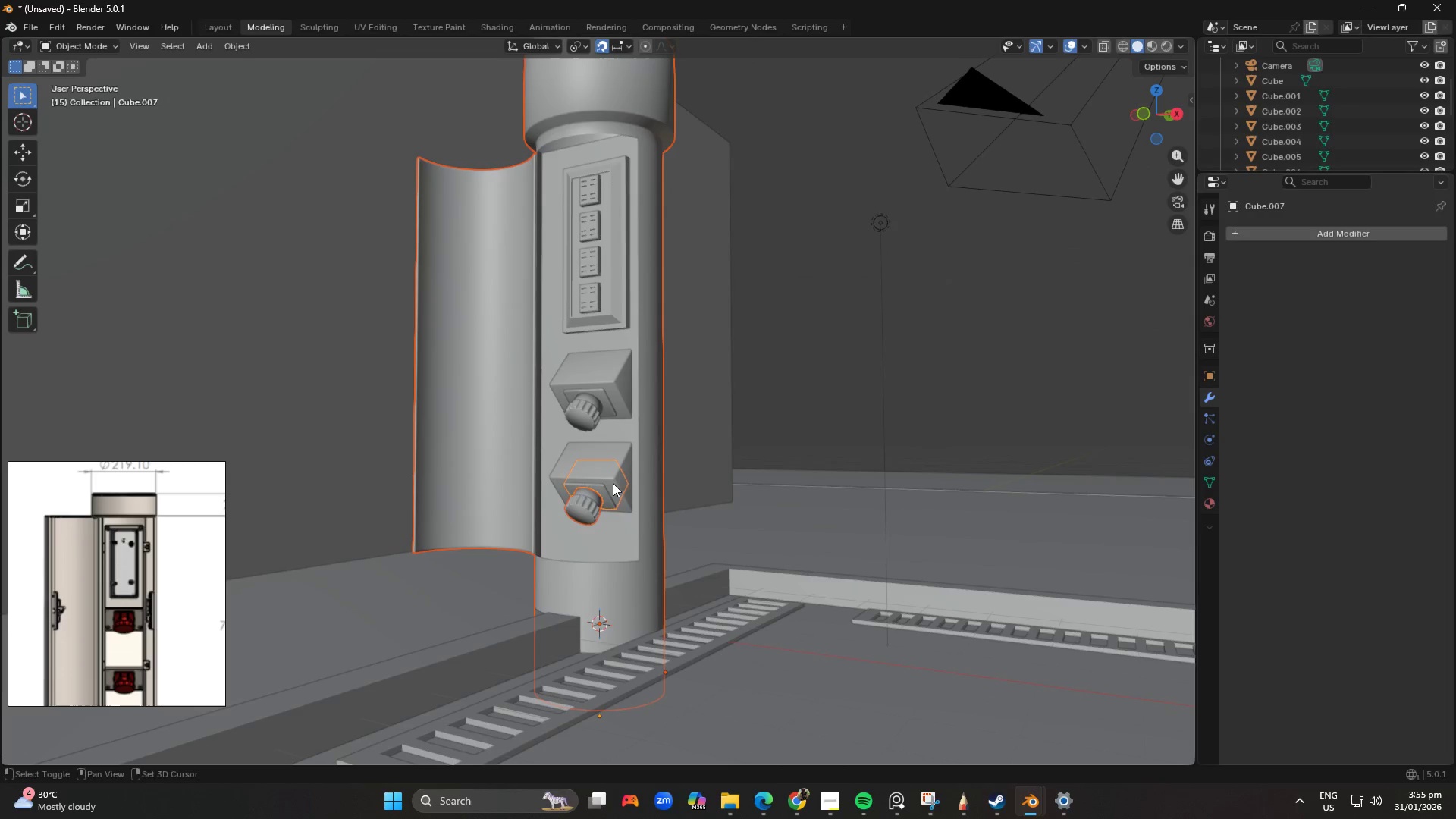 
hold_key(key=ShiftLeft, duration=1.52)
left_click([607, 473])
 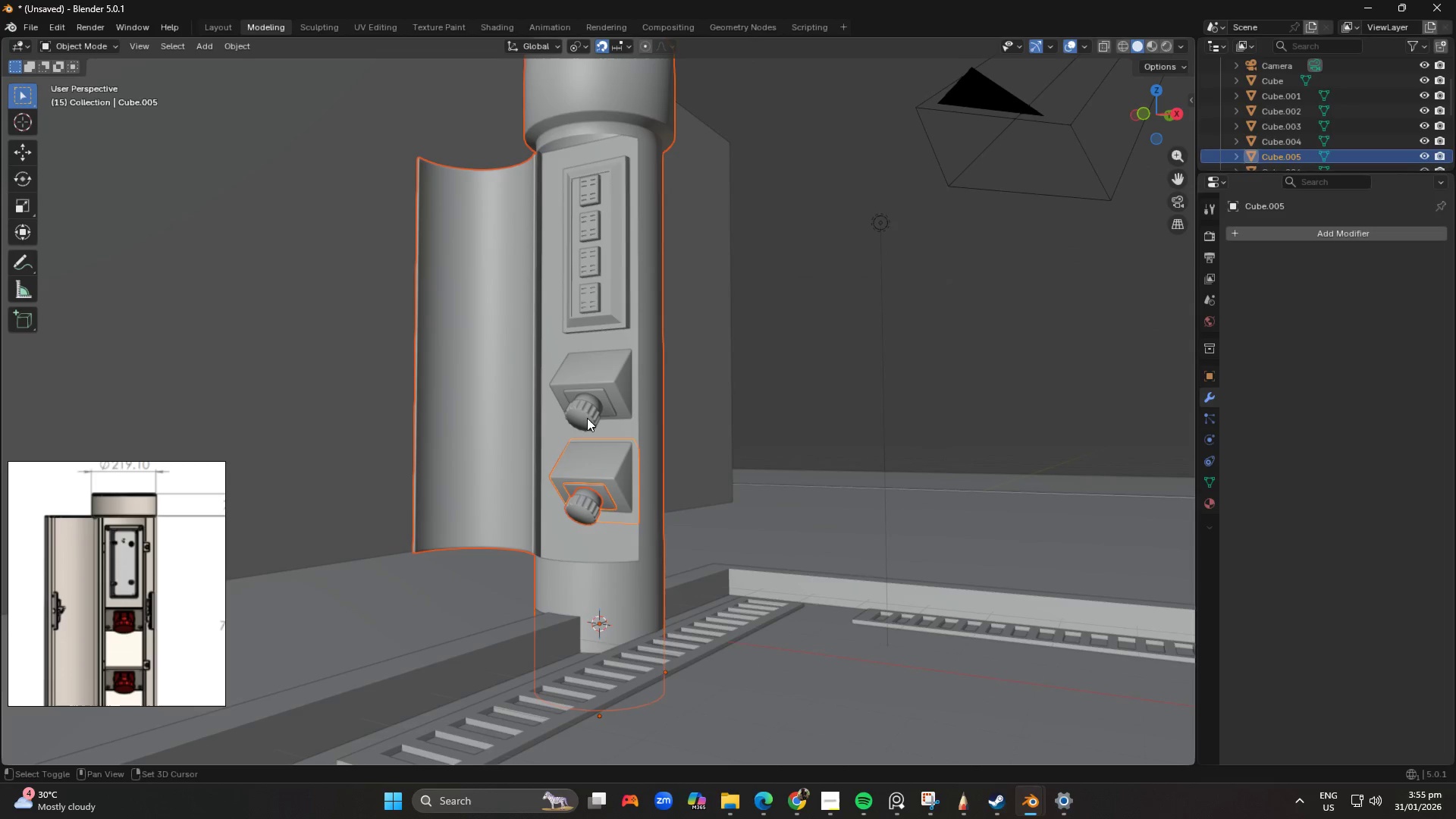 
left_click([586, 417])
 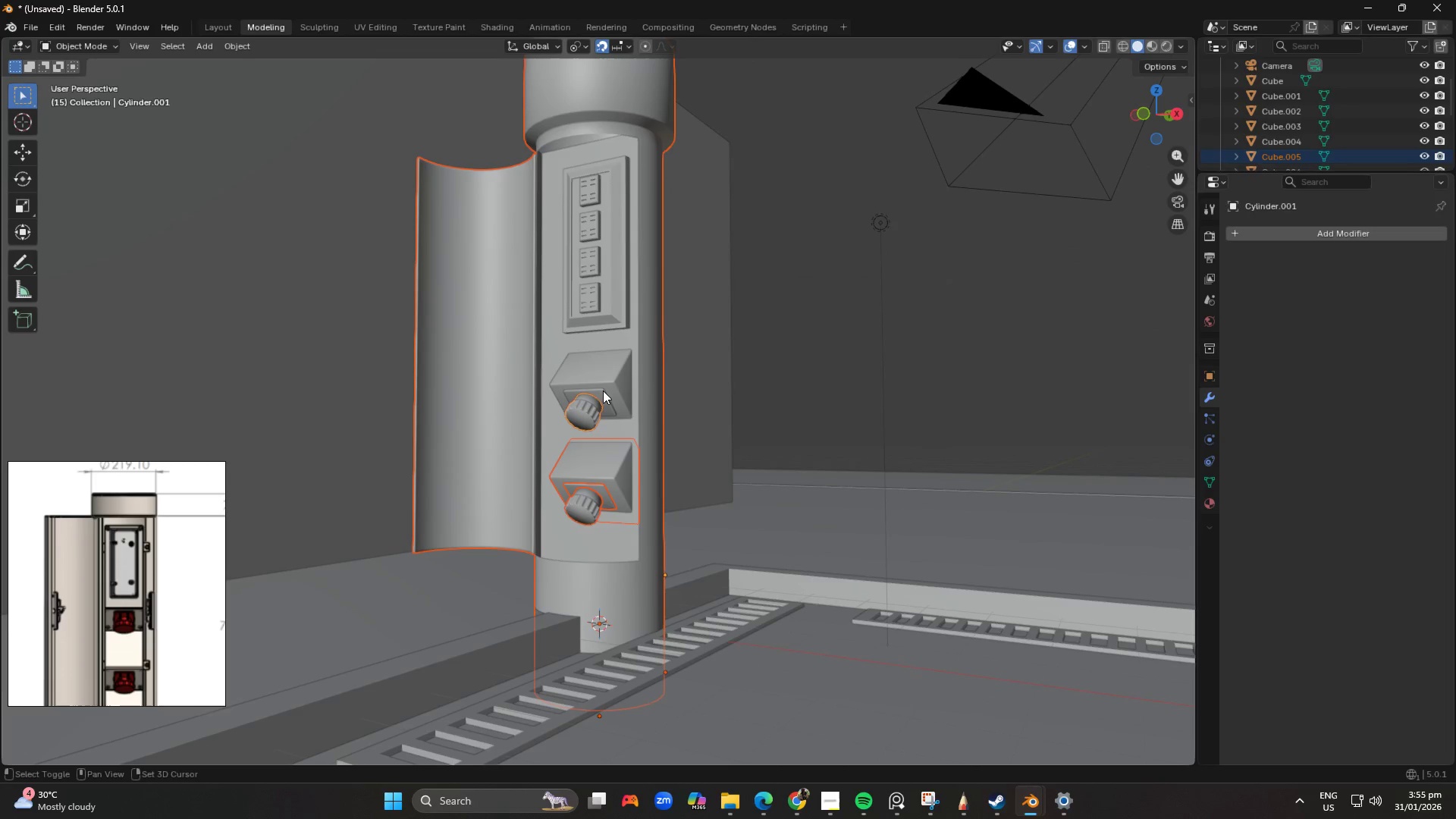 
hold_key(key=ShiftLeft, duration=1.51)
left_click([604, 392])
 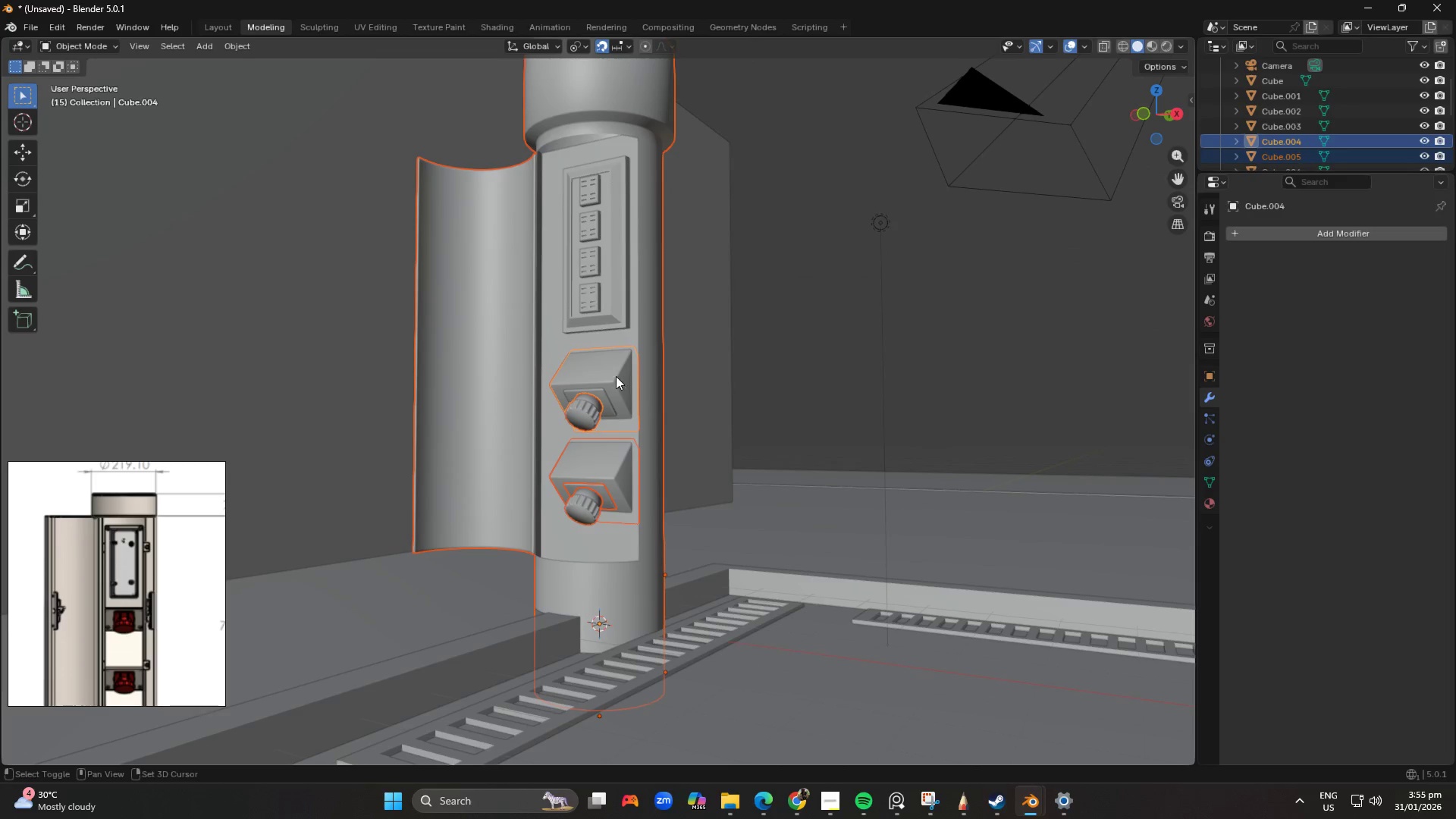 
hold_key(key=ShiftLeft, duration=1.11)
left_click([603, 394])
 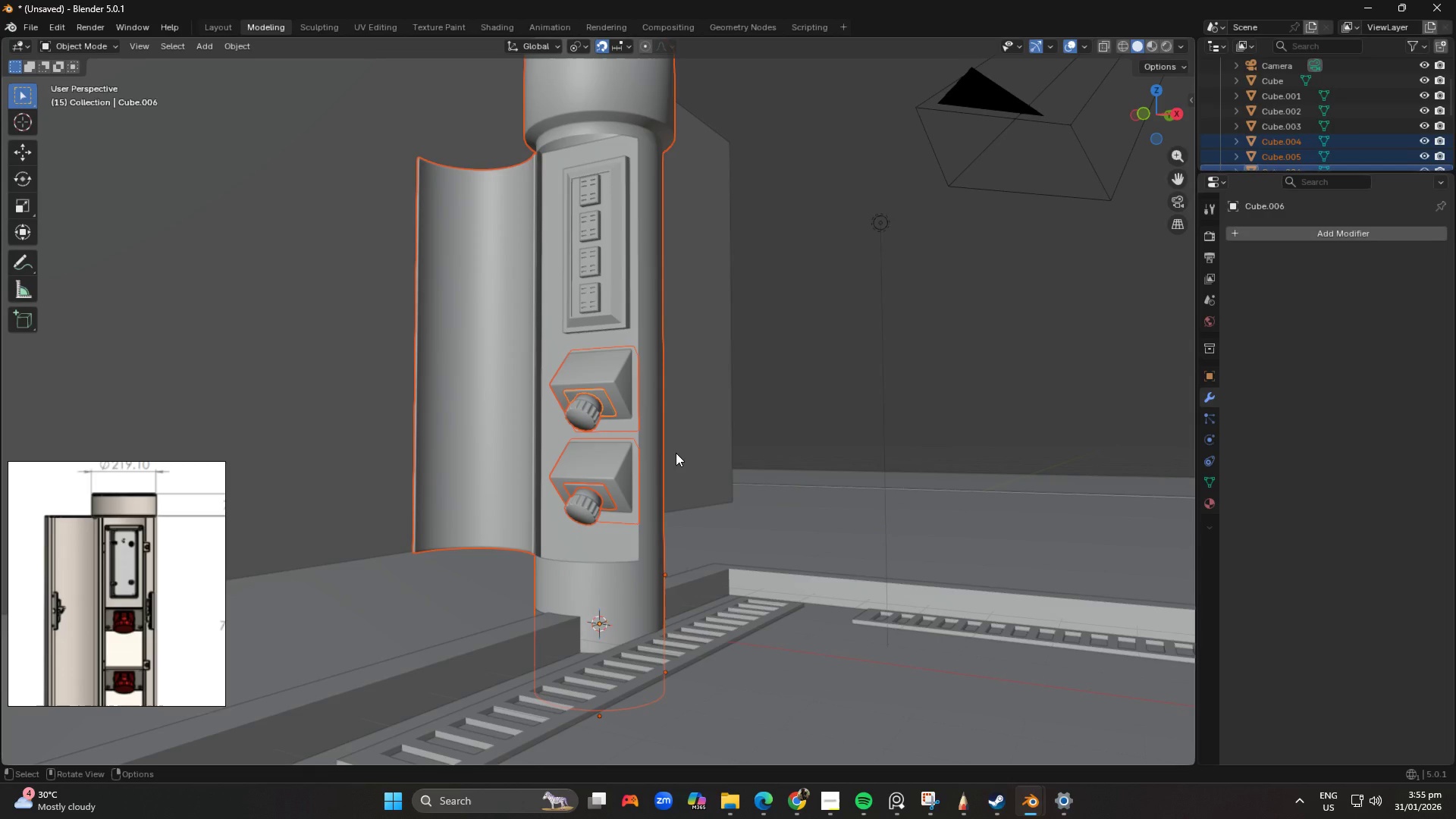 
key(M)
 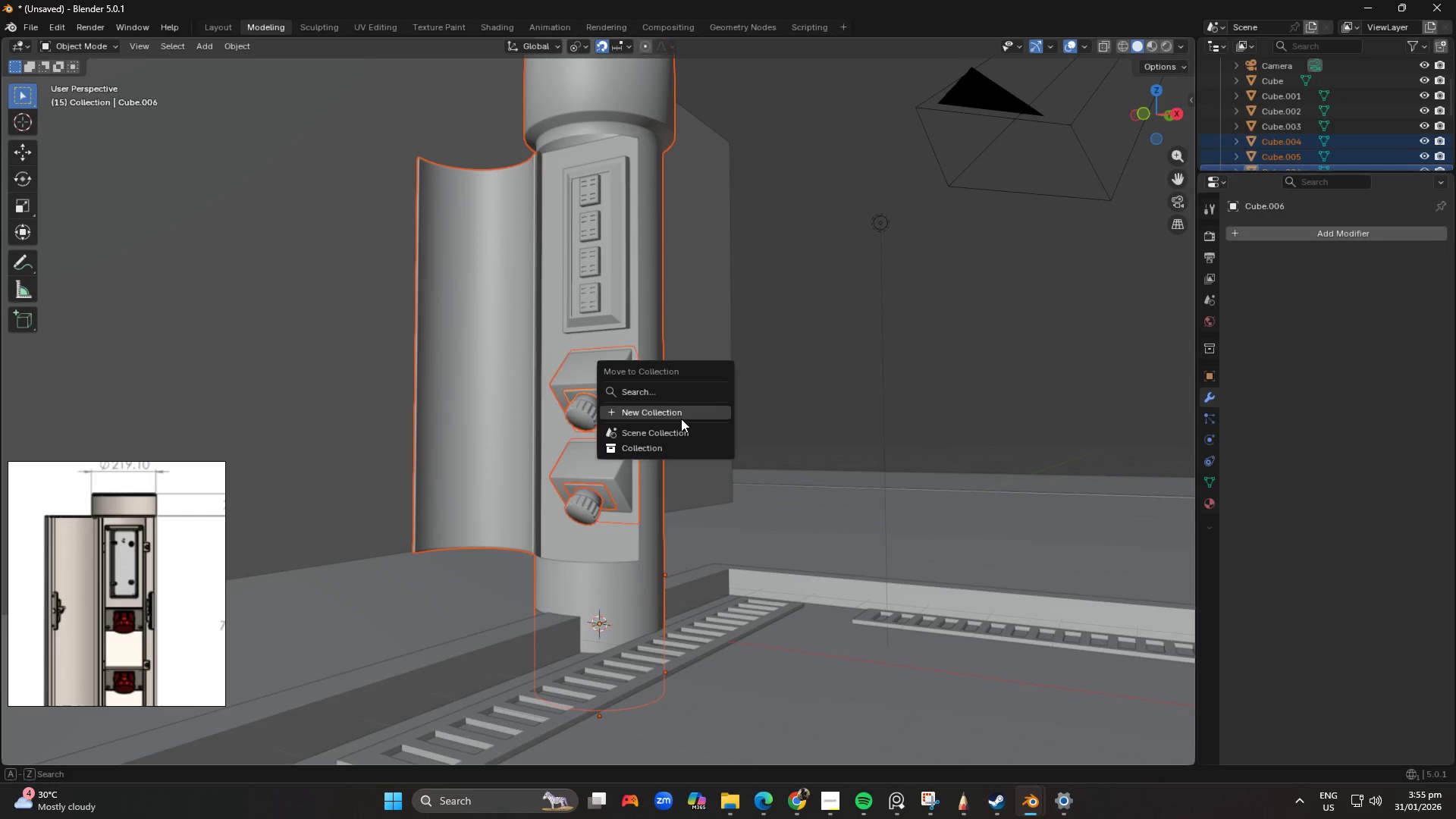 
left_click([679, 417])
 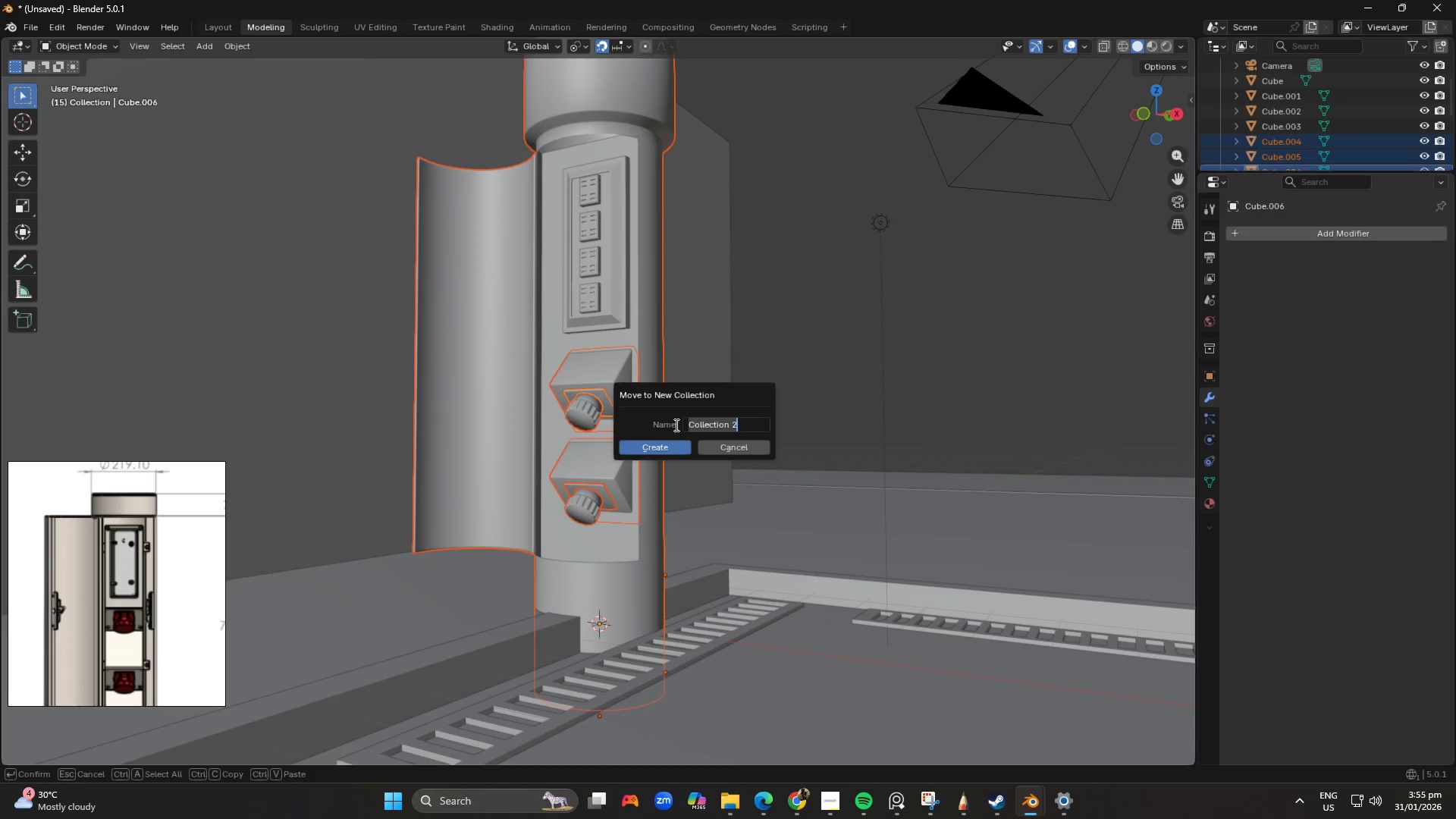 
type(Utility bollard)
 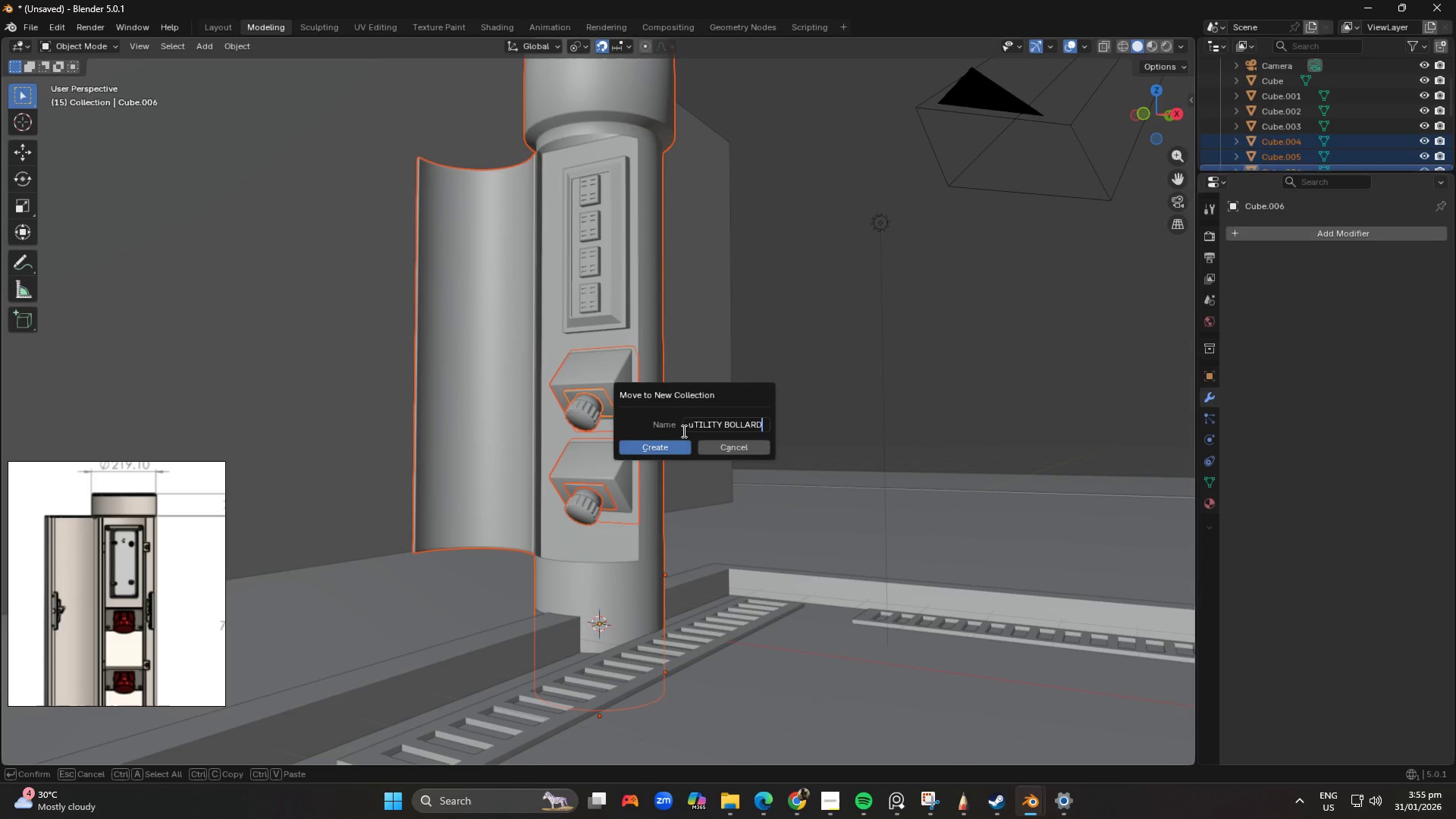 
hold_key(key=Backspace, duration=1.45)
 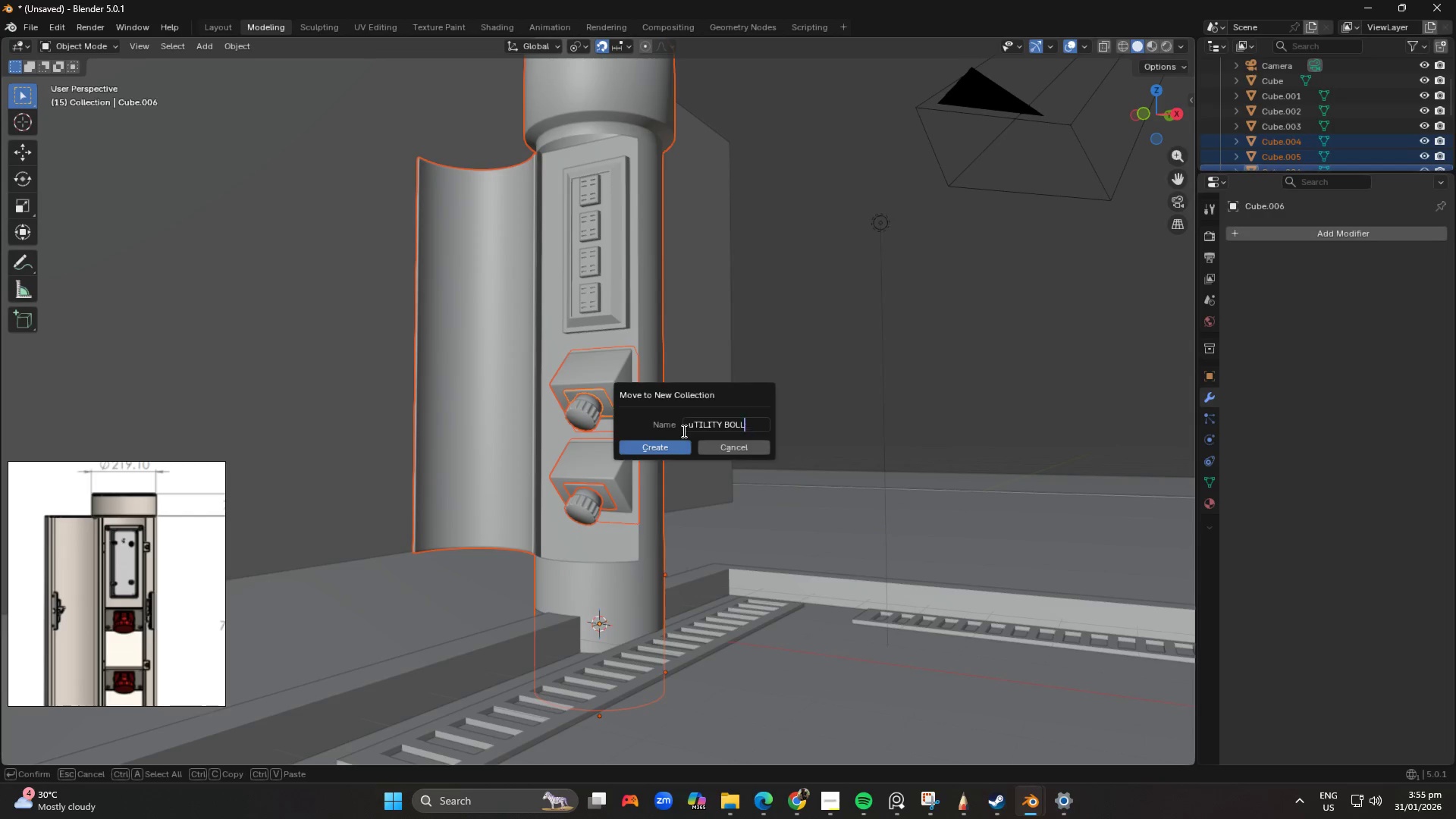 
key(CapsLock)
 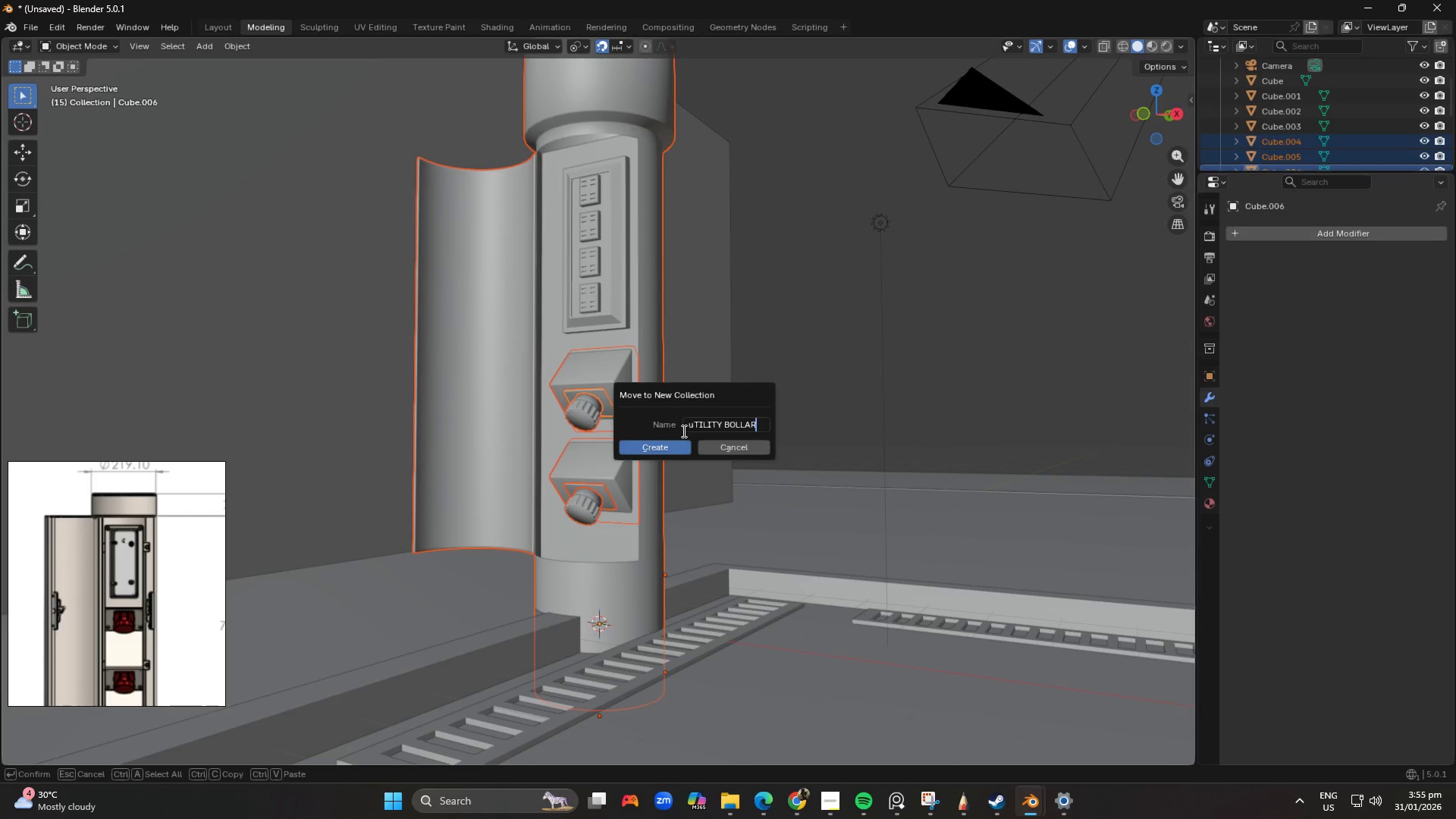 
hold_key(key=Backspace, duration=1.33)
 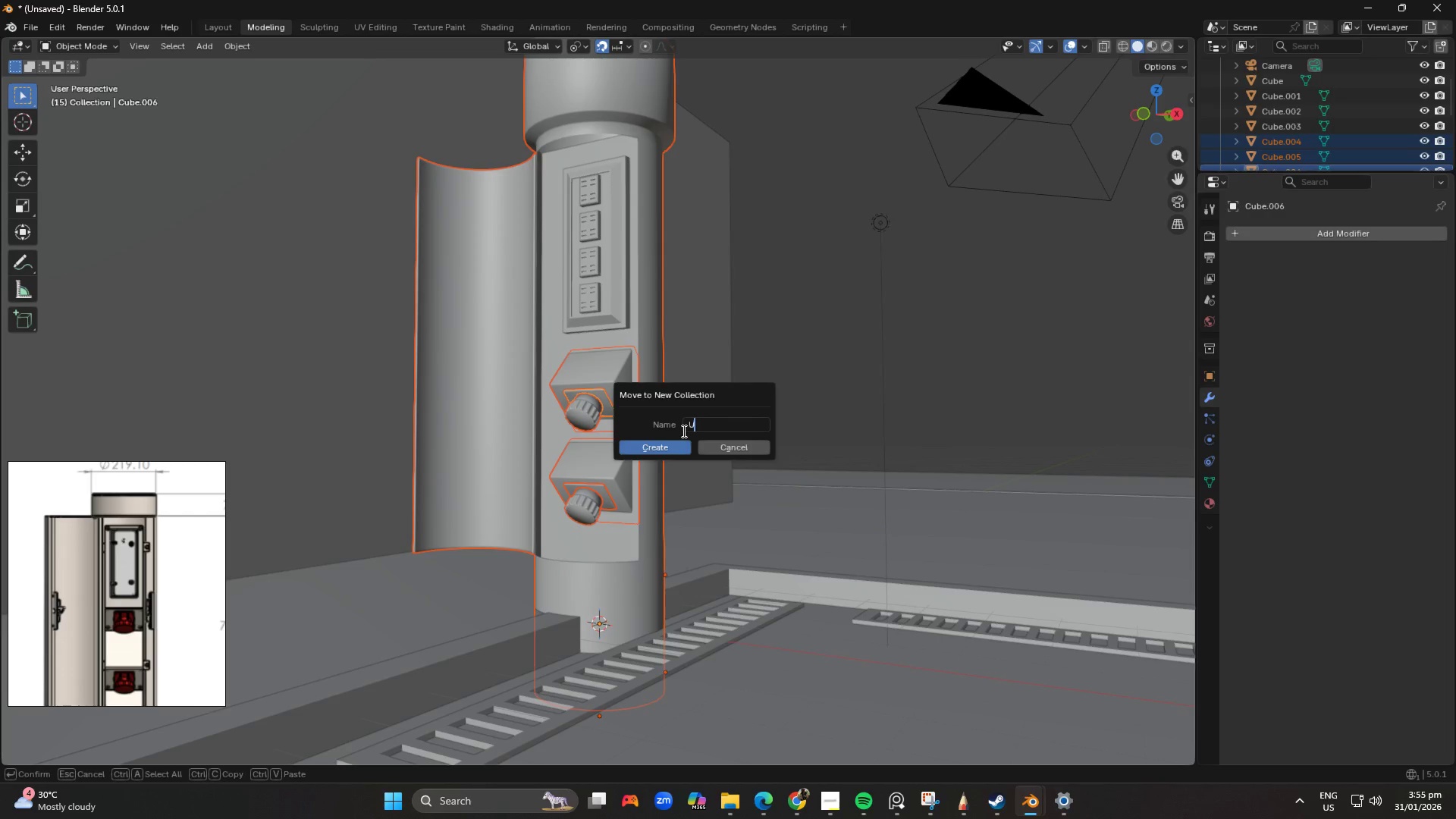 
type(Utility Bollard)
 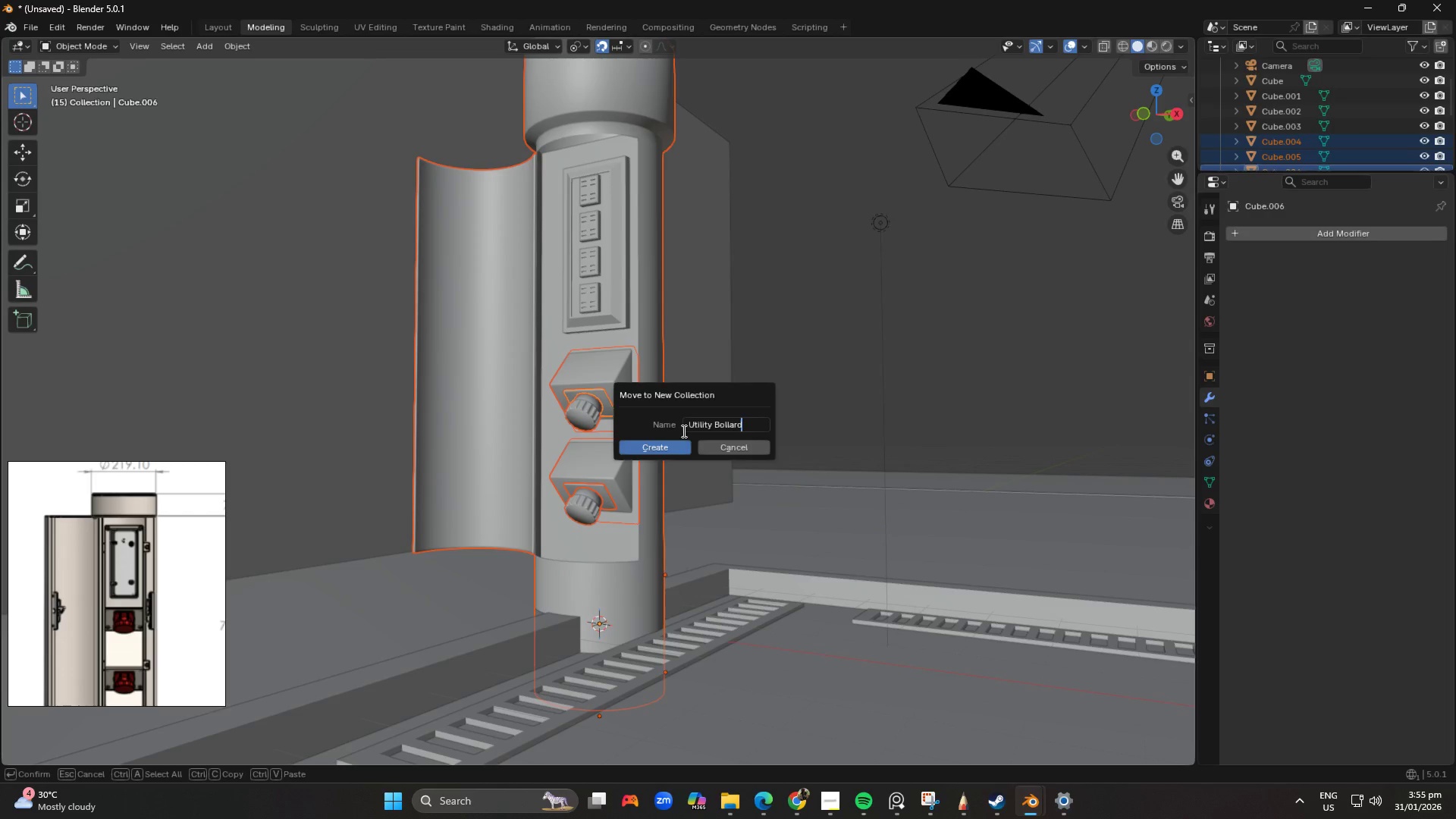 
left_click([679, 447])
 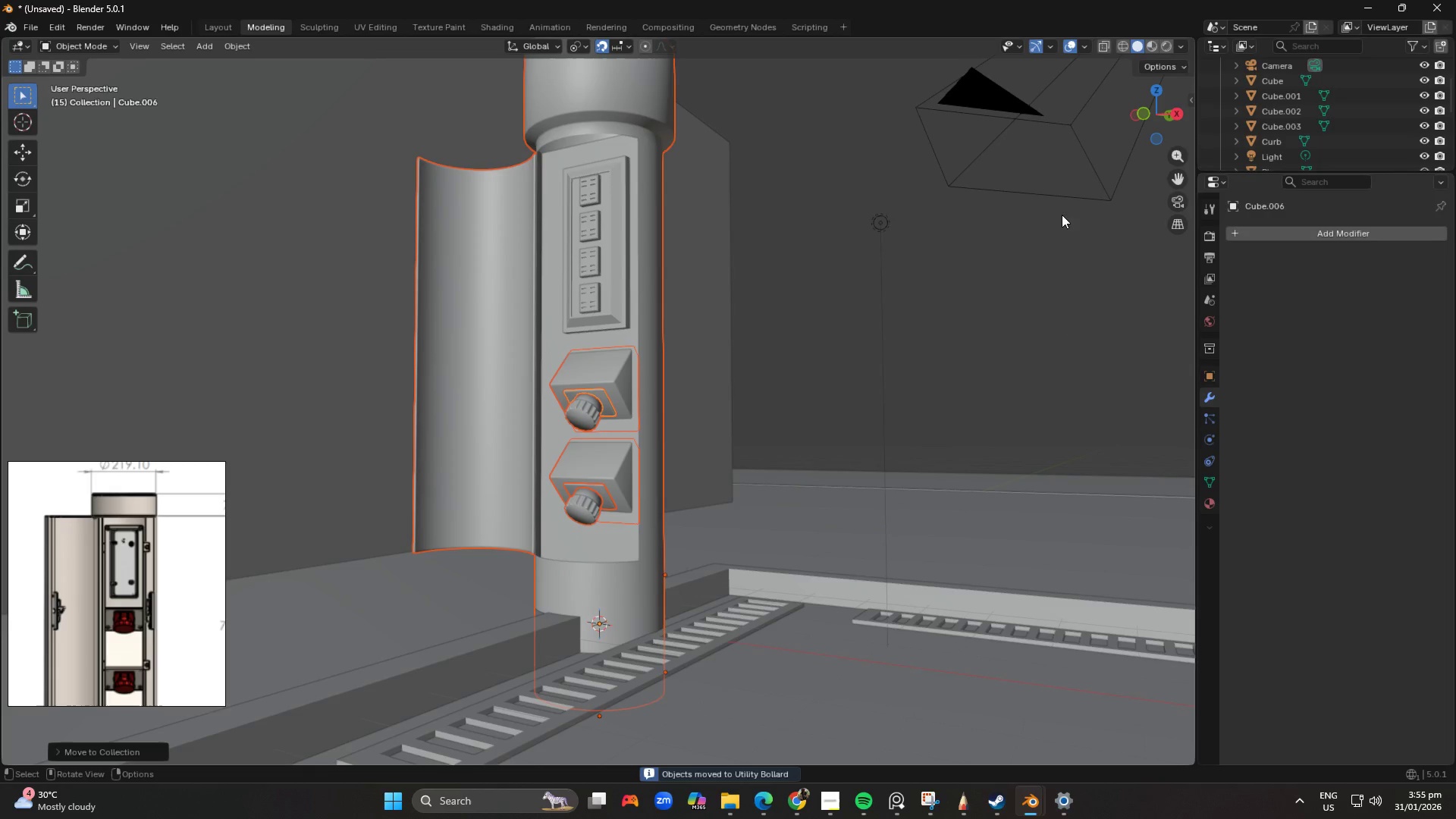 
scroll: coordinate [625, 265], scroll_direction: down, amount: 2.0
 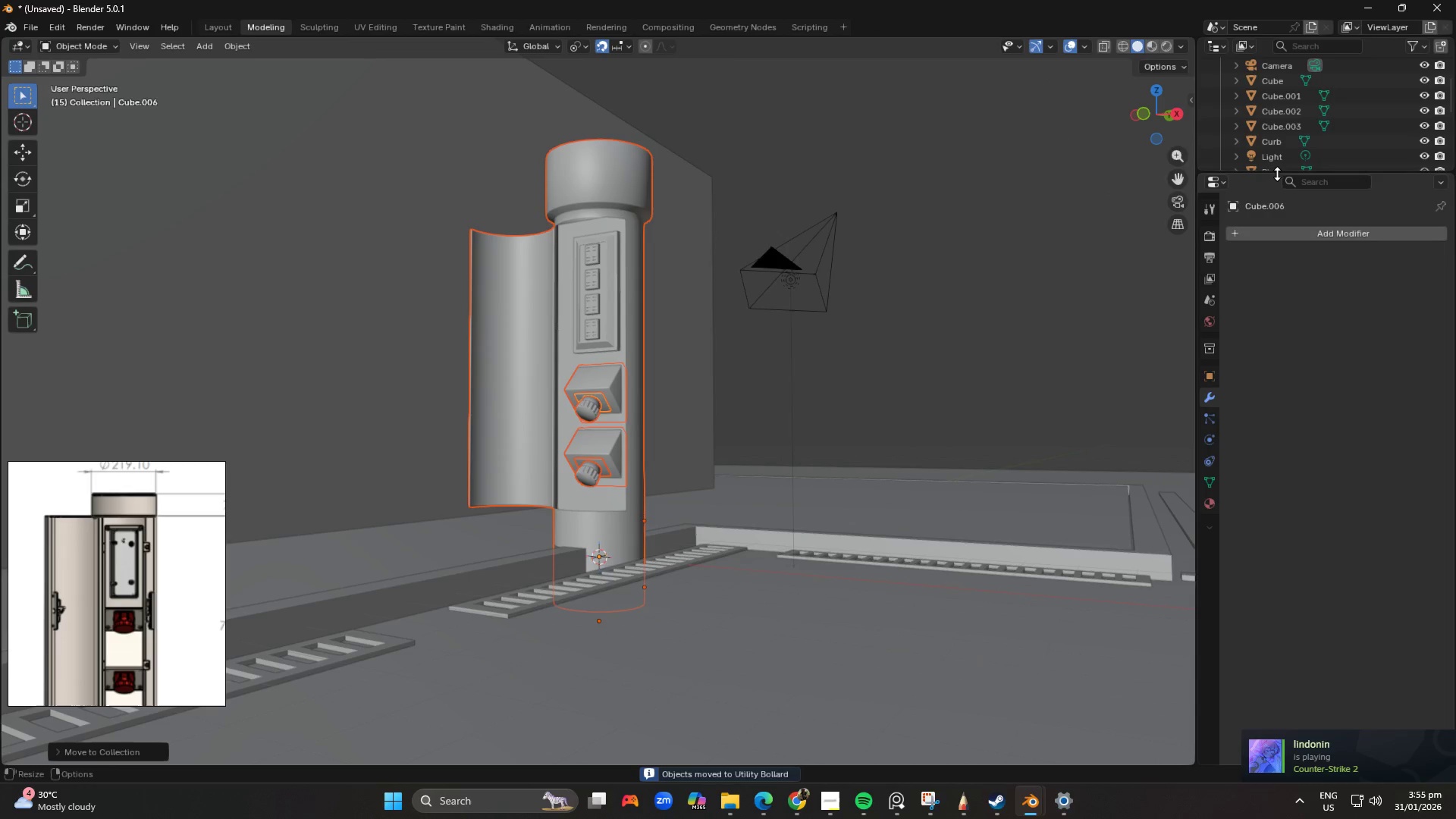 
left_click_drag(start_coordinate=[1276, 173], to_coordinate=[1279, 386])
 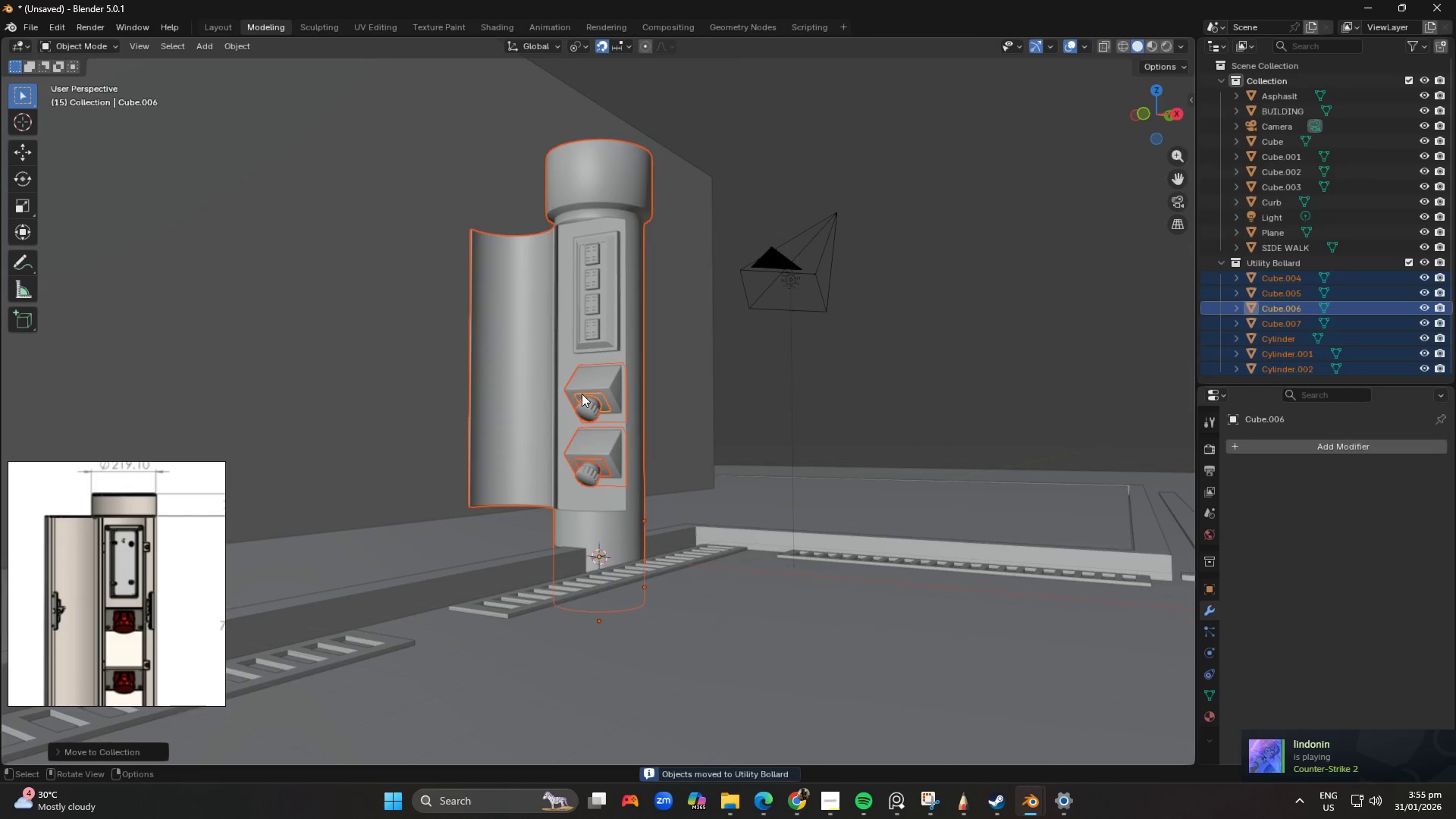 
scroll: coordinate [522, 447], scroll_direction: down, amount: 4.0
 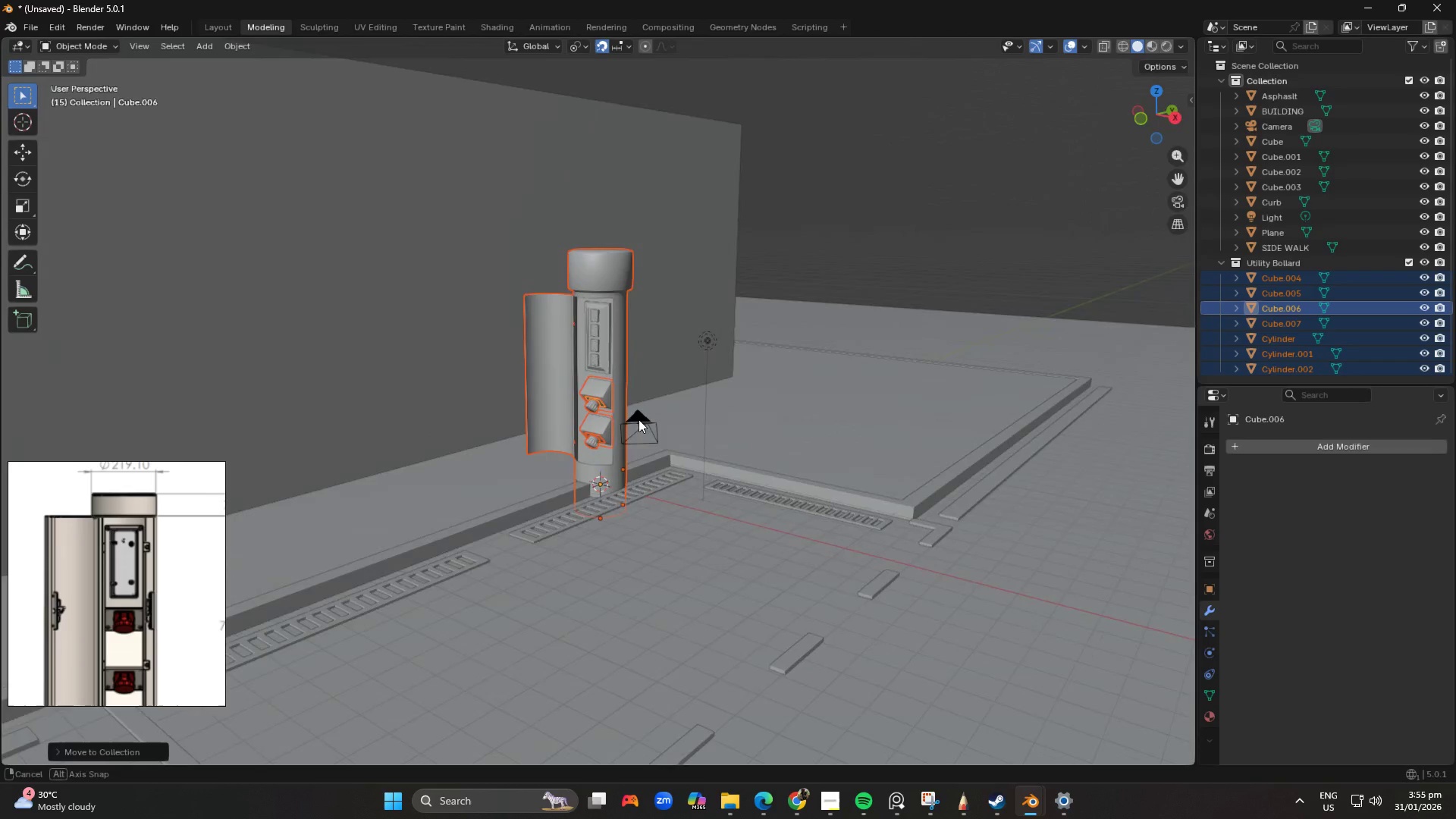 
scroll: coordinate [629, 433], scroll_direction: up, amount: 1.0
 